 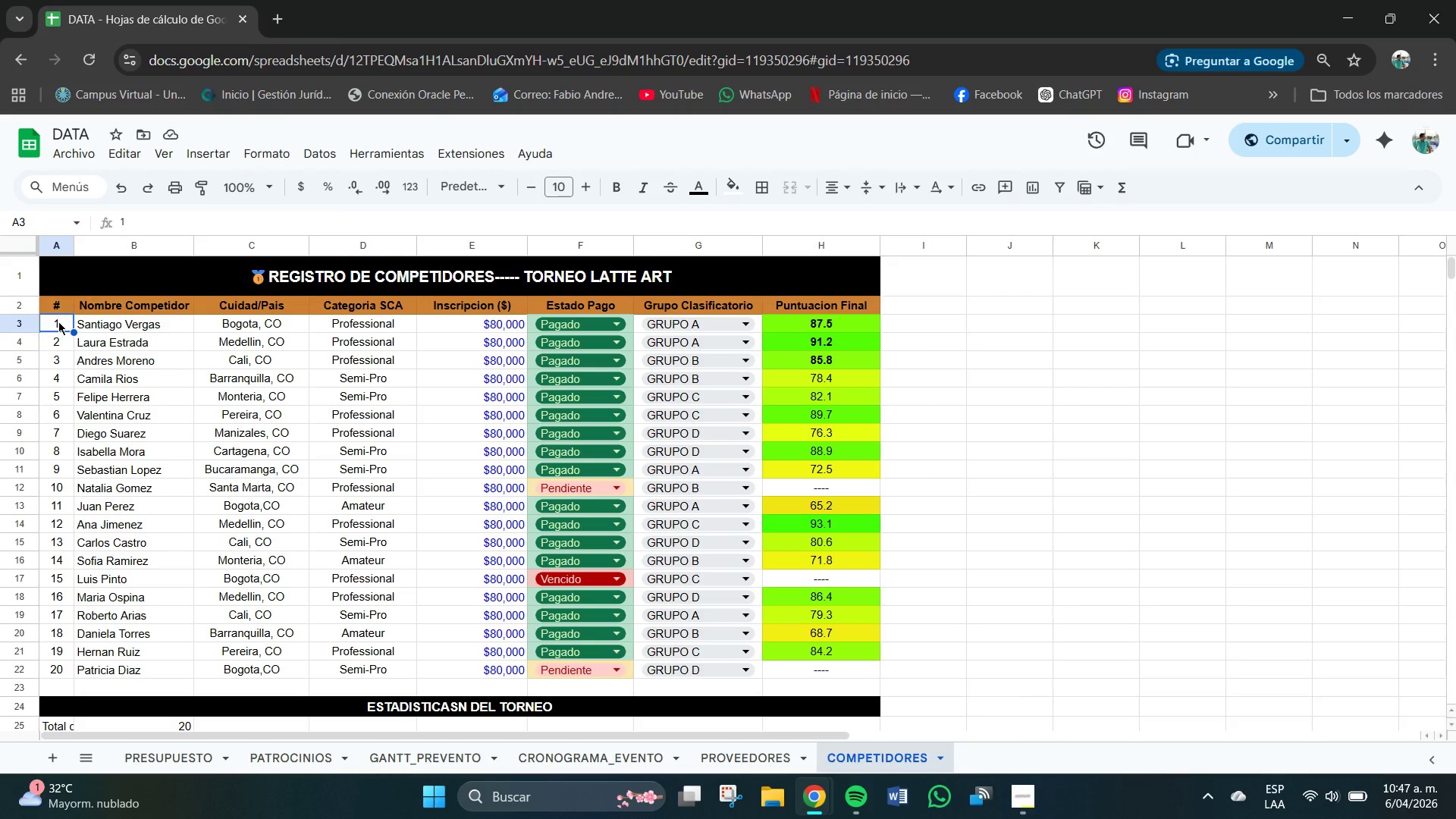 
left_click_drag(start_coordinate=[57, 322], to_coordinate=[511, 323])
 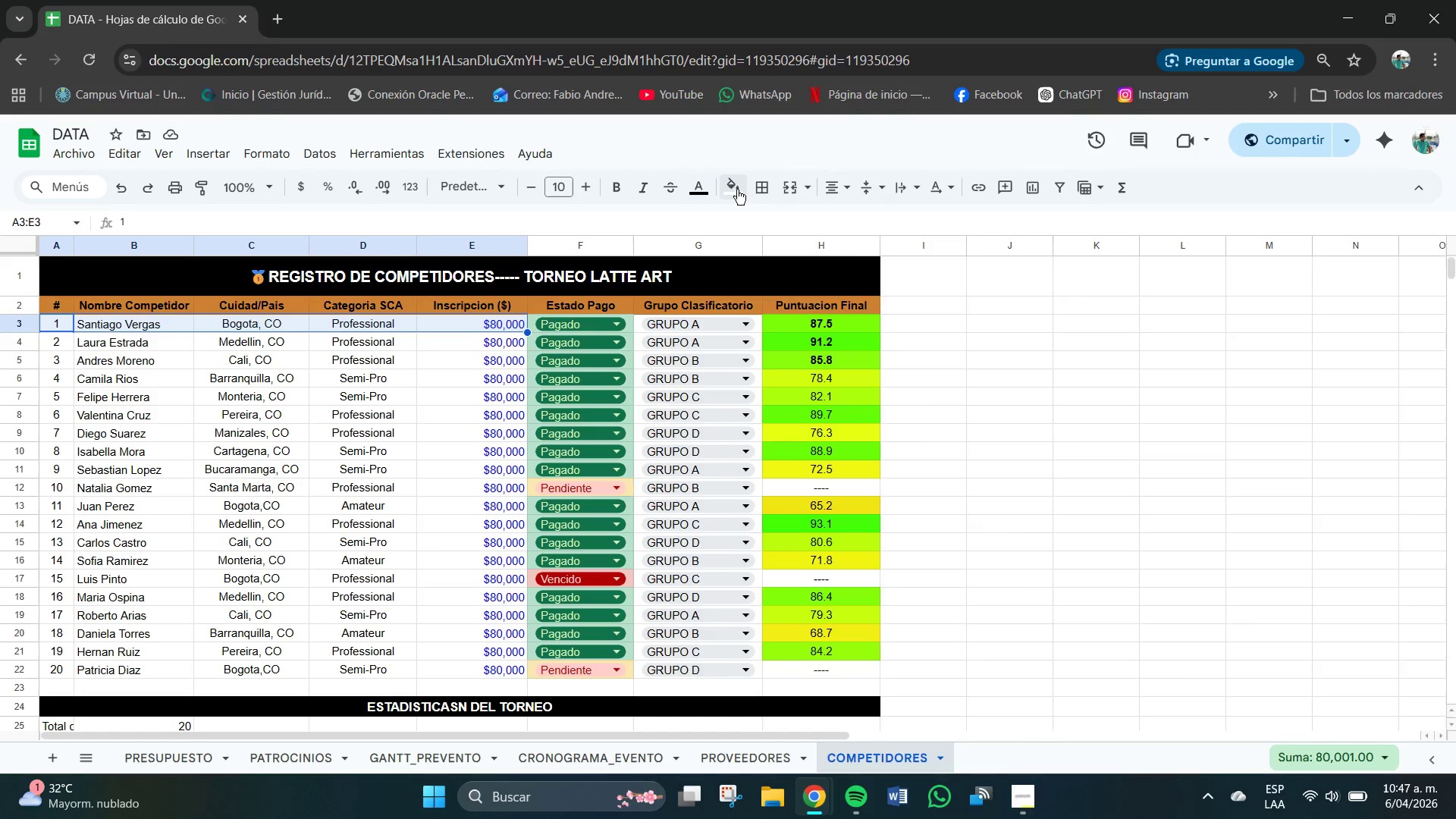 
left_click([739, 190])
 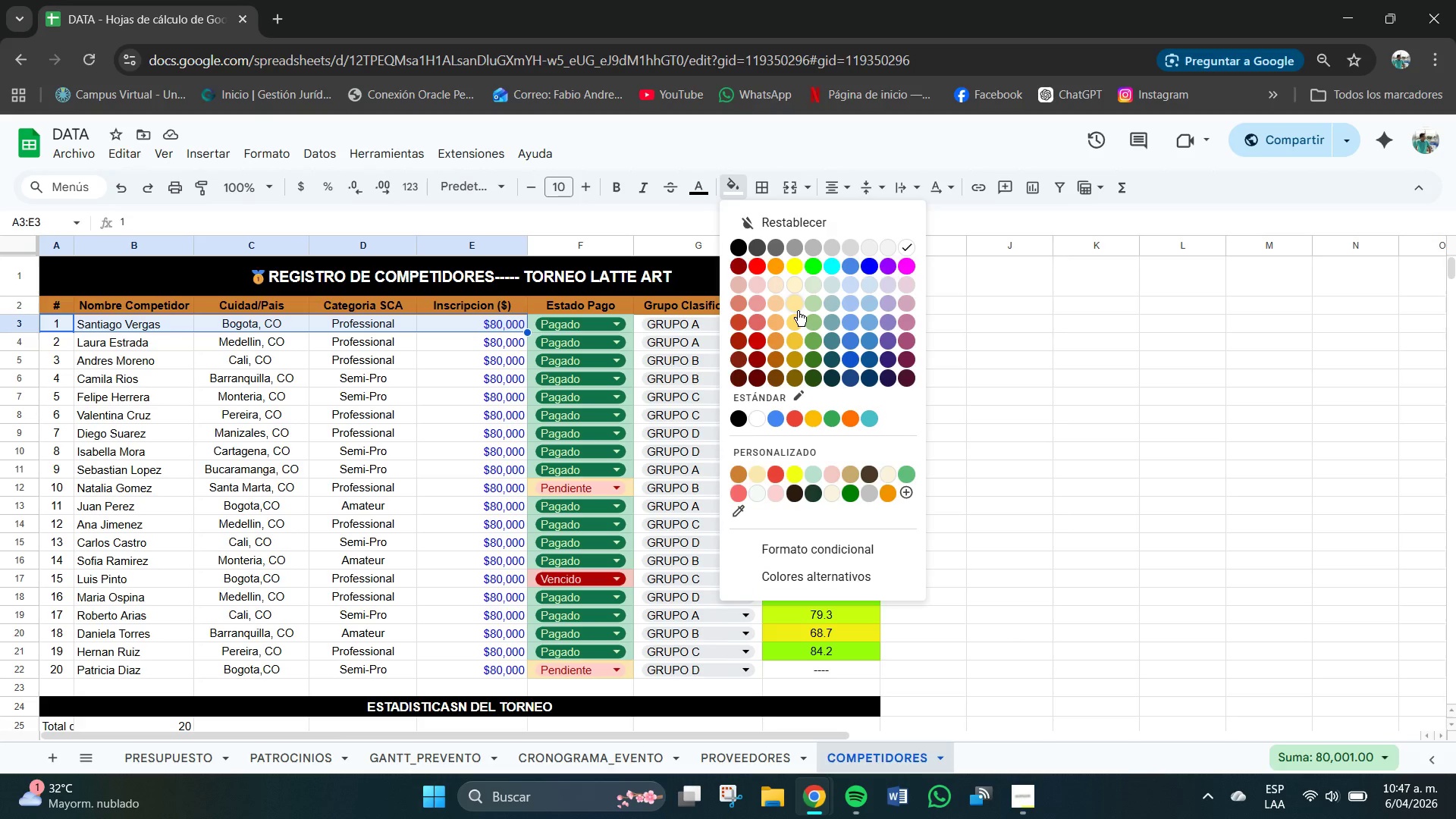 
left_click([798, 319])
 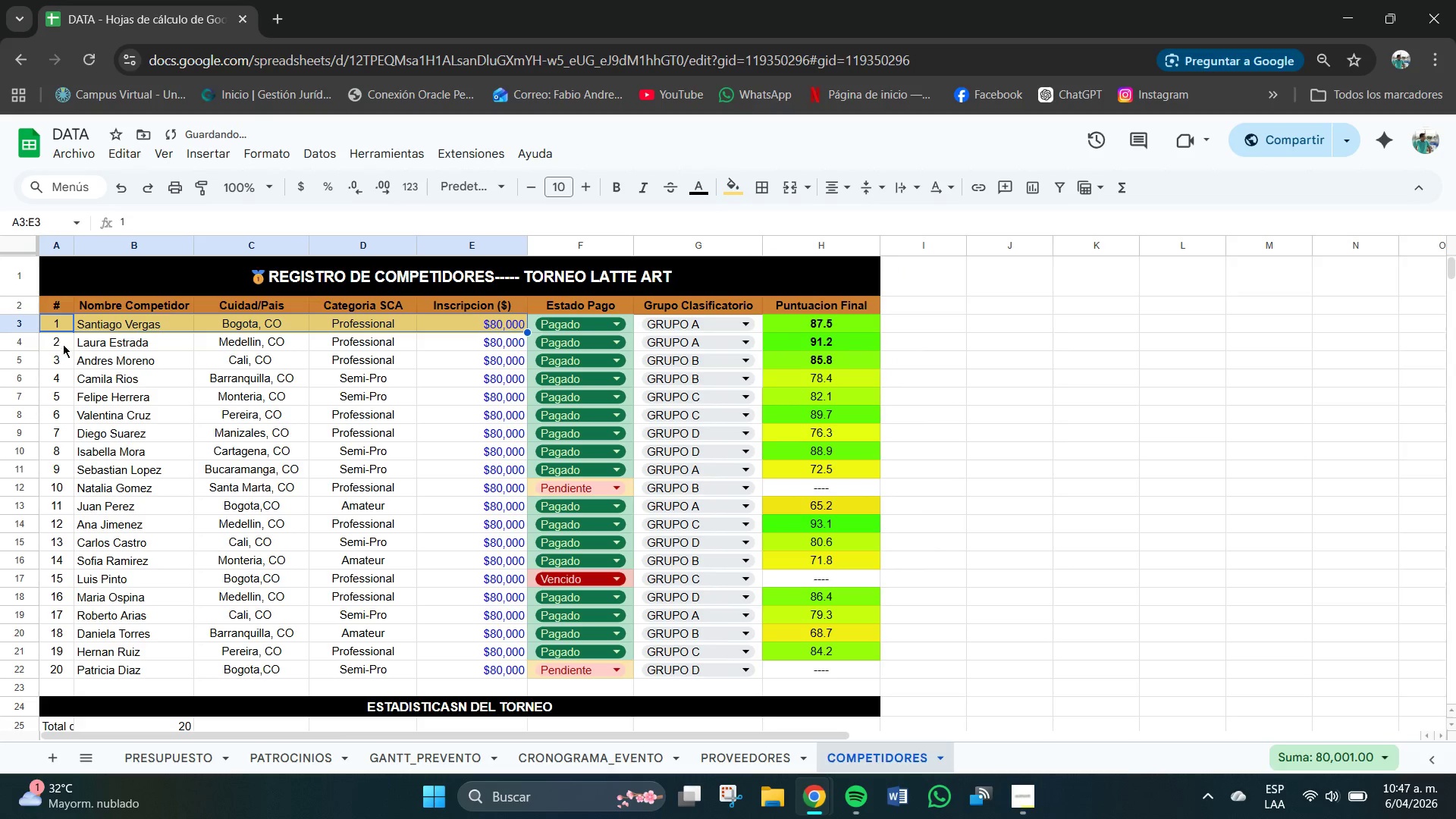 
left_click([58, 341])
 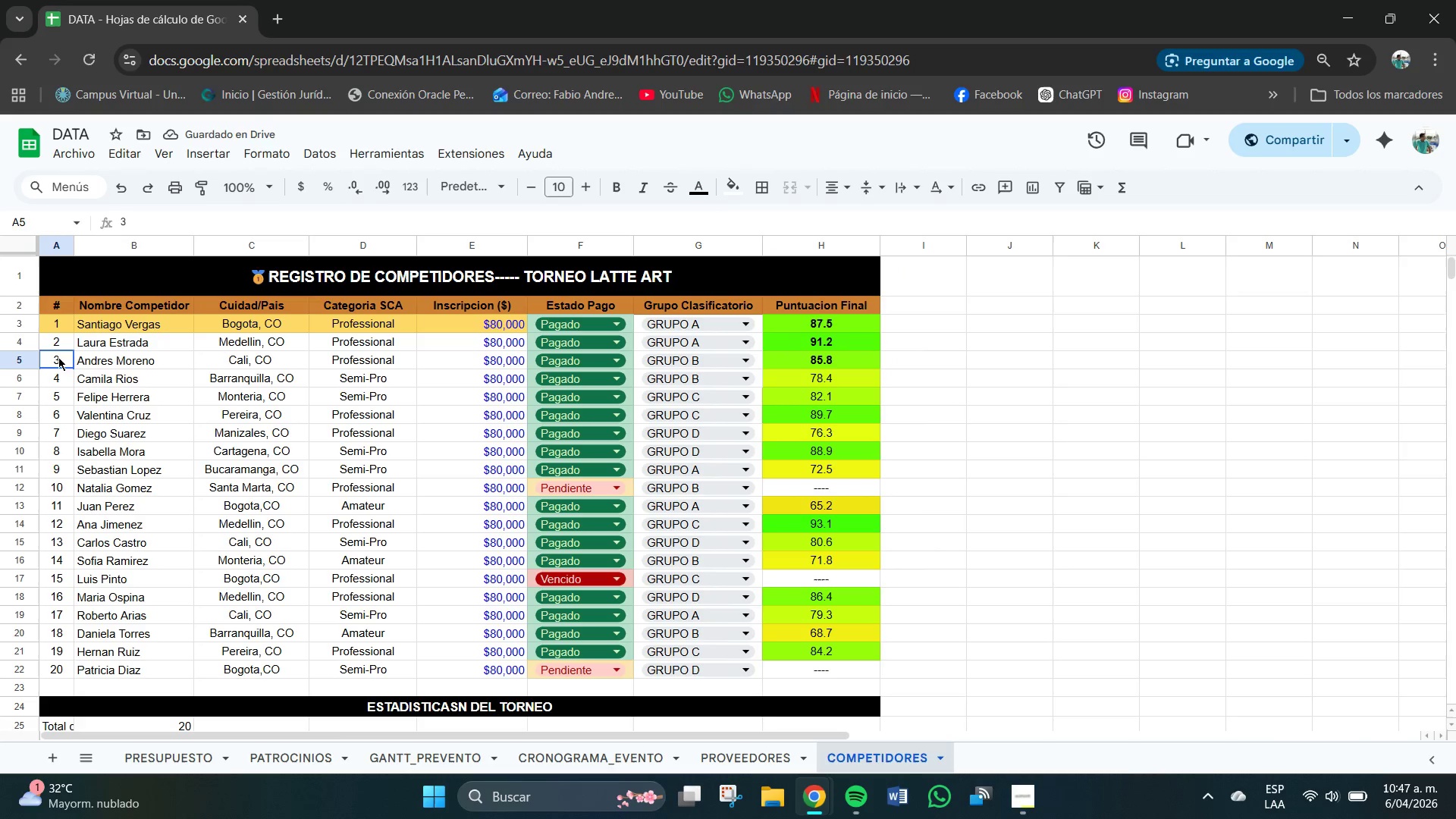 
left_click_drag(start_coordinate=[57, 357], to_coordinate=[487, 357])
 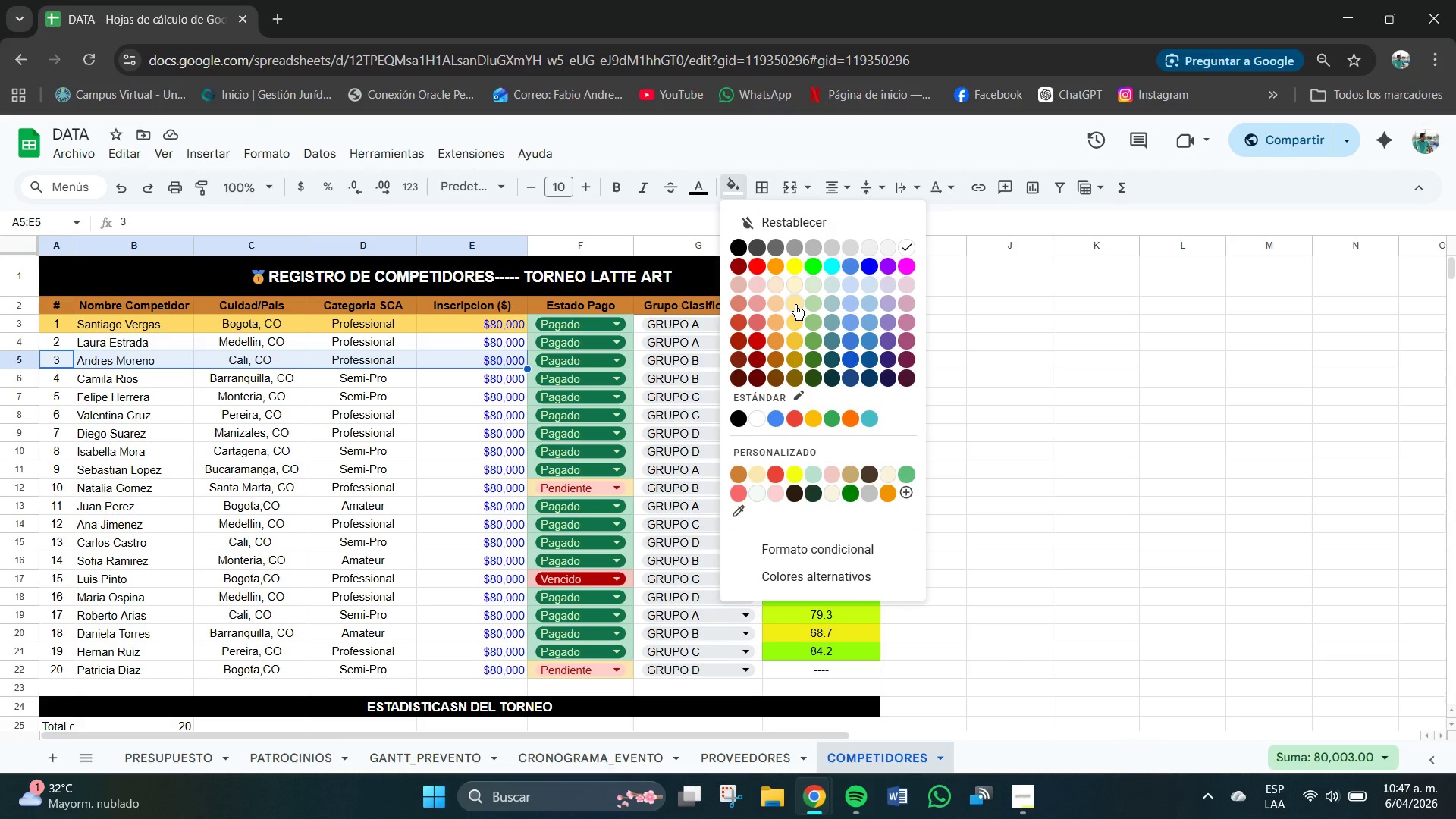 
left_click([794, 325])
 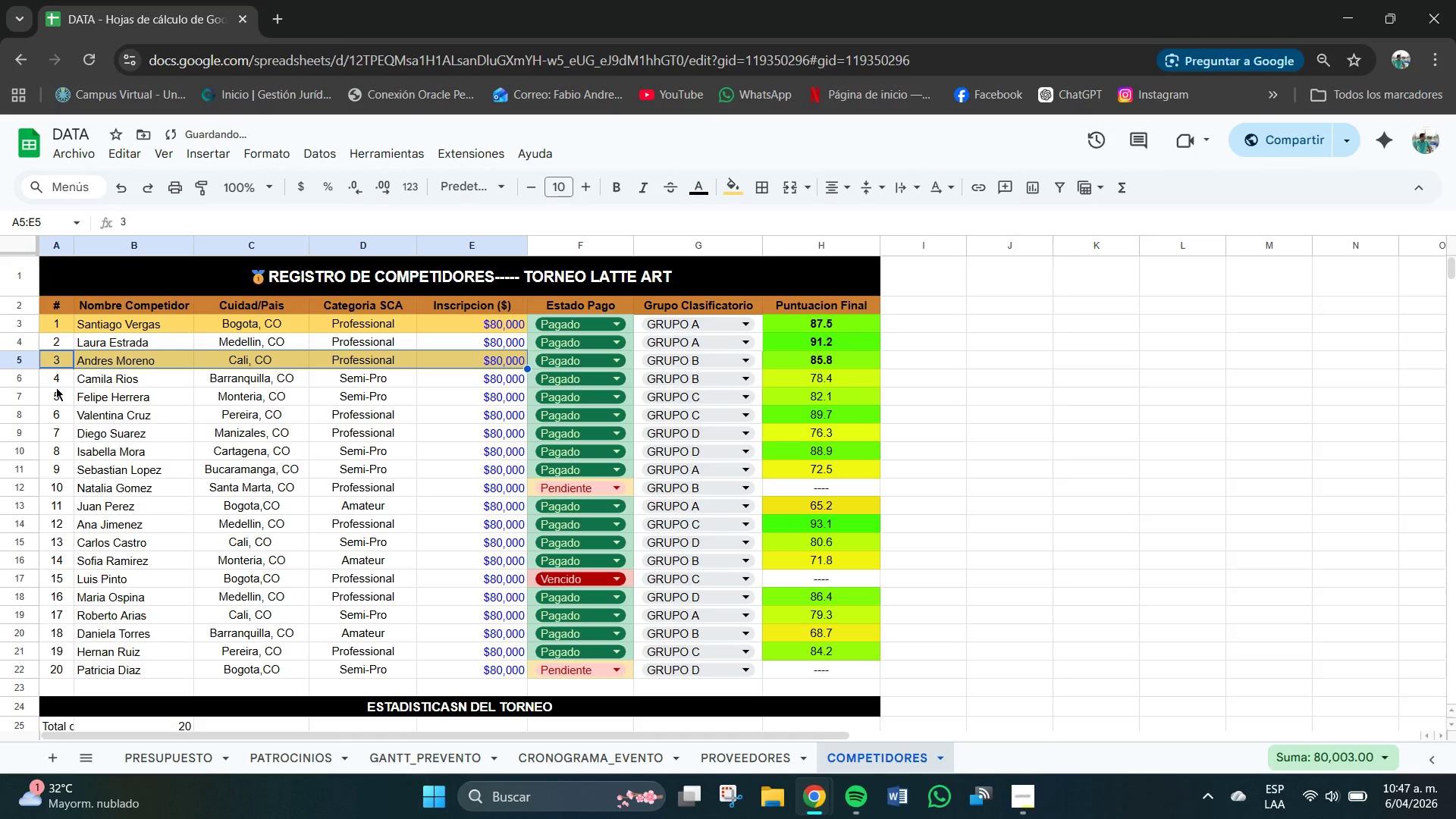 
left_click_drag(start_coordinate=[56, 388], to_coordinate=[171, 395])
 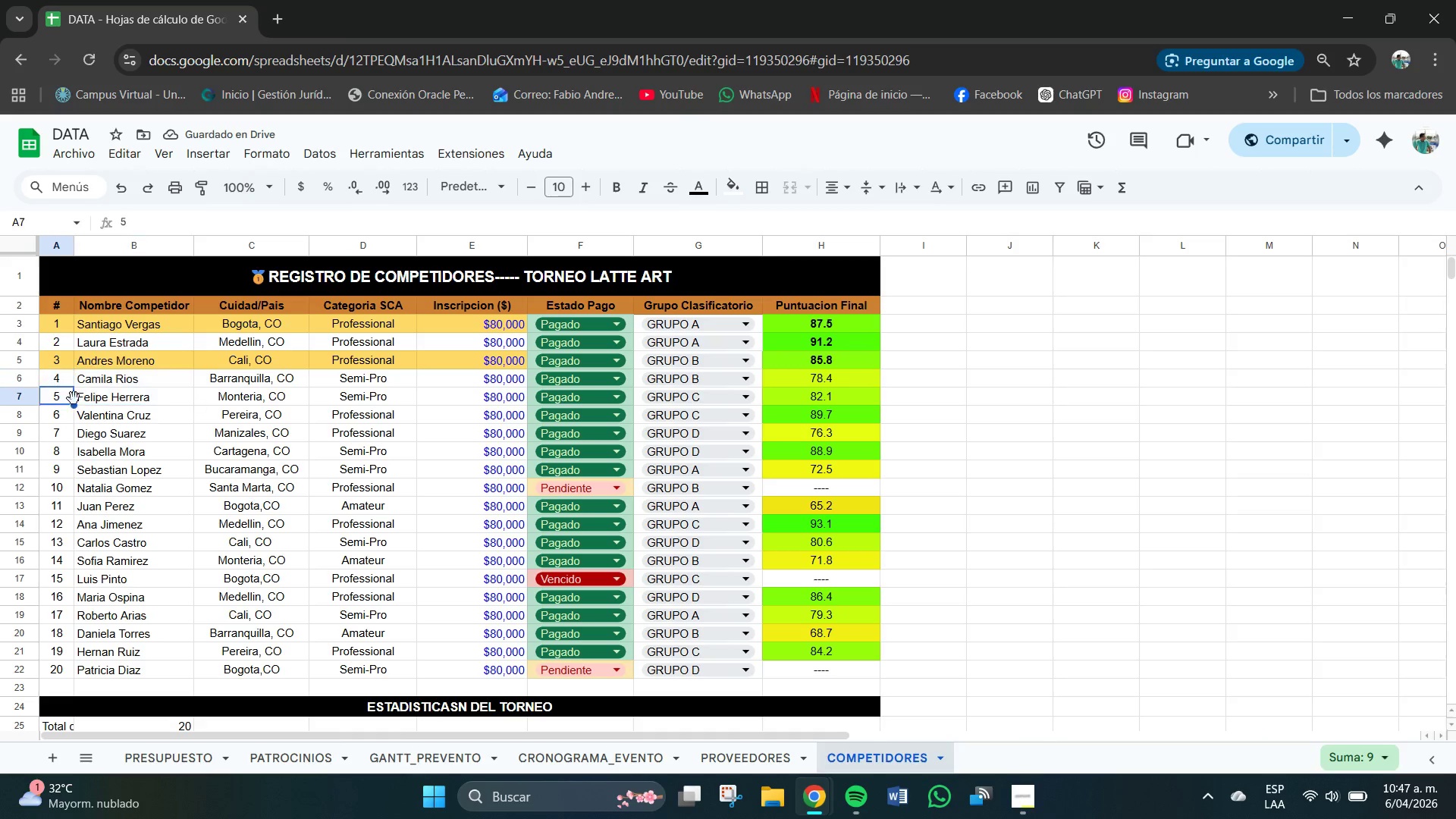 
left_click([74, 398])
 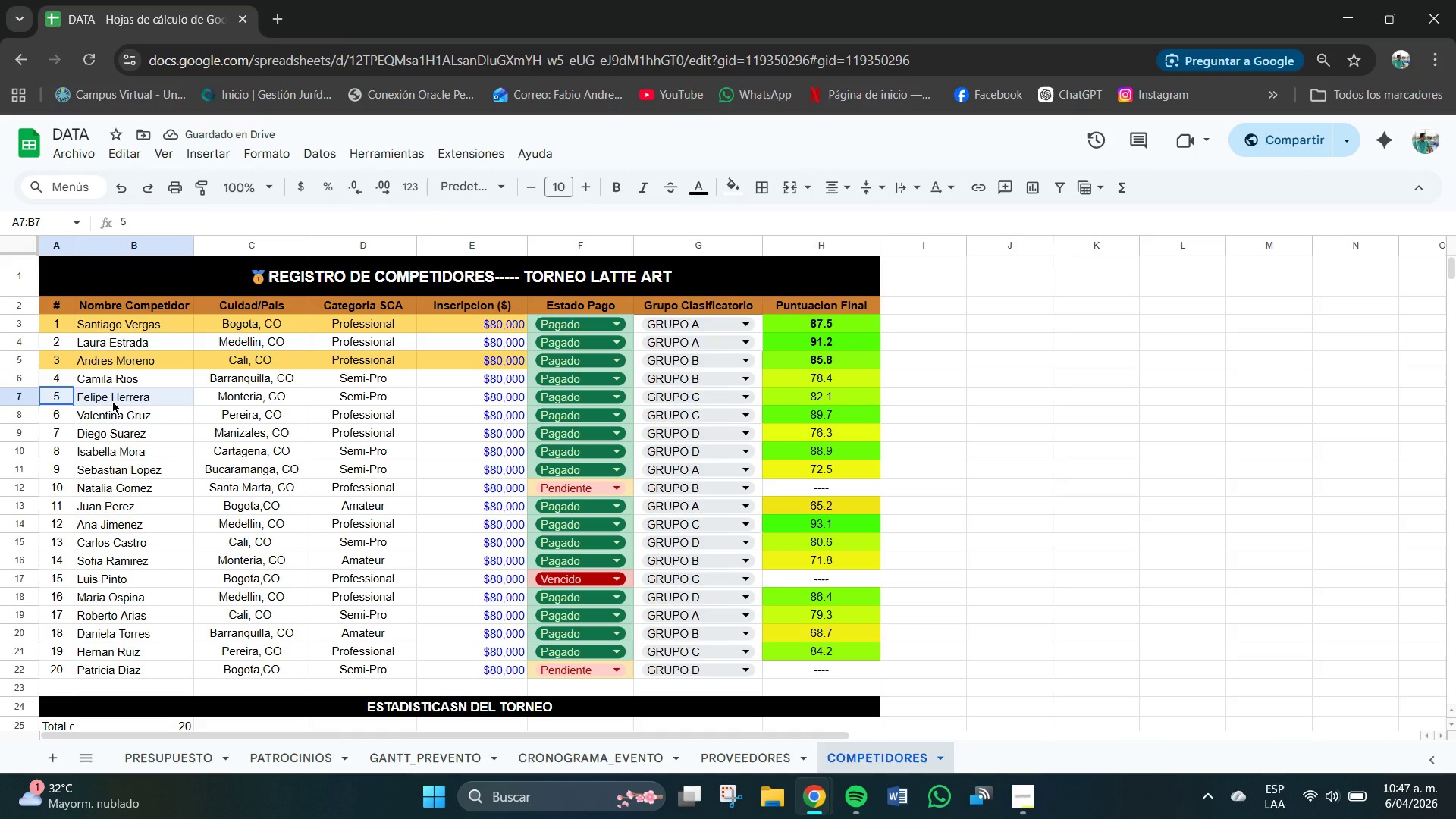 
left_click_drag(start_coordinate=[67, 398], to_coordinate=[504, 400])
 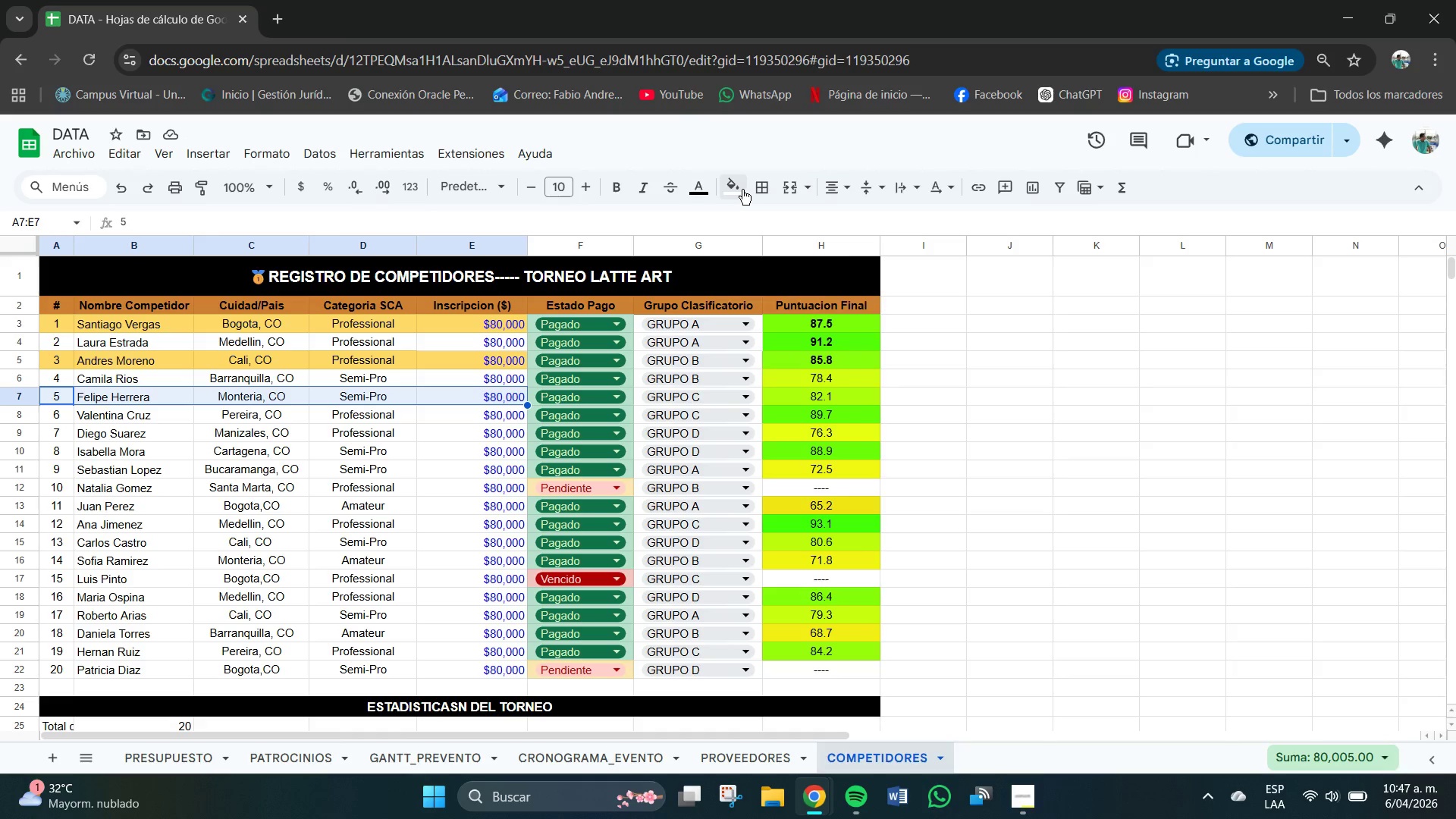 
left_click([742, 192])
 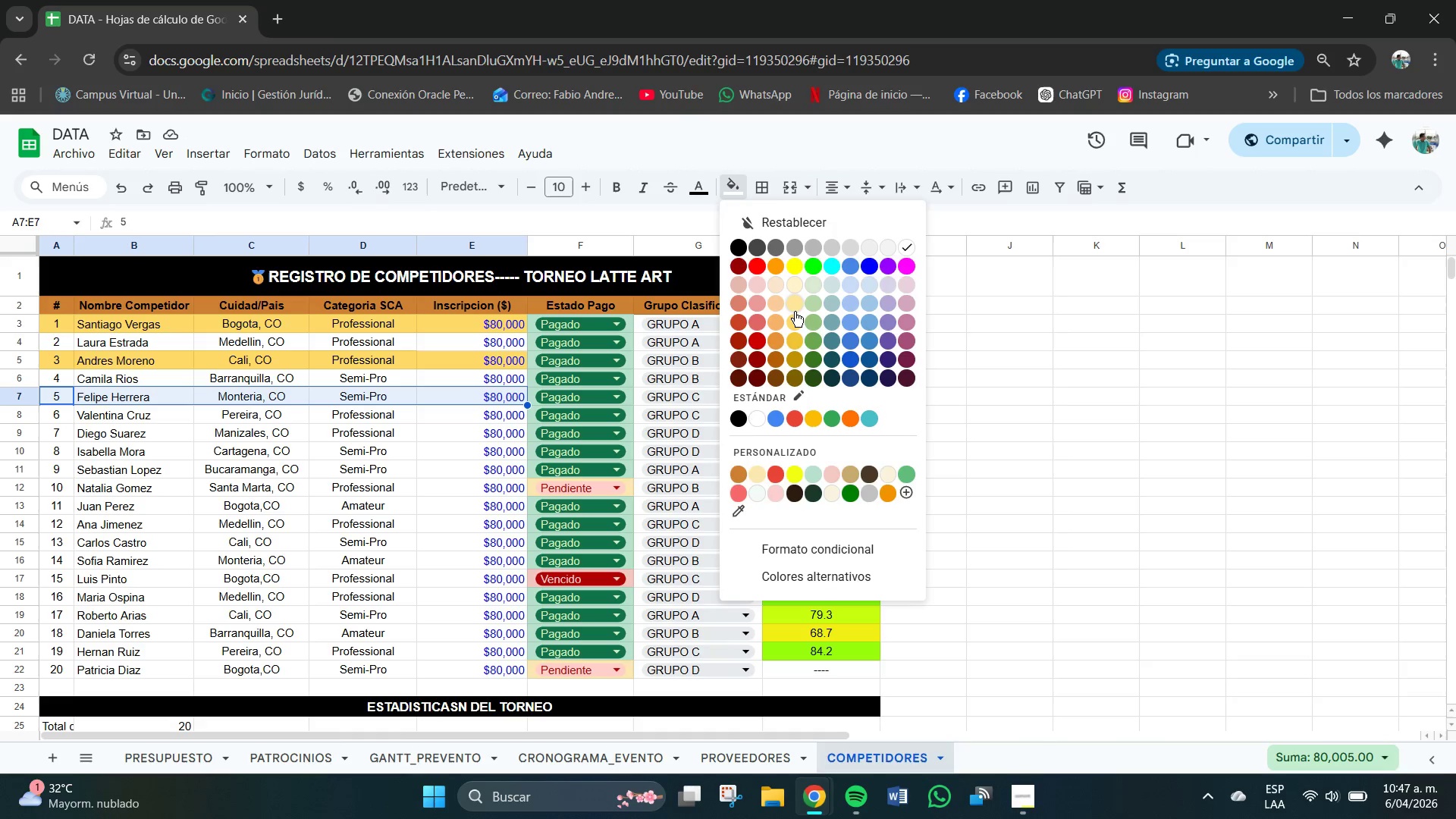 
left_click([795, 318])
 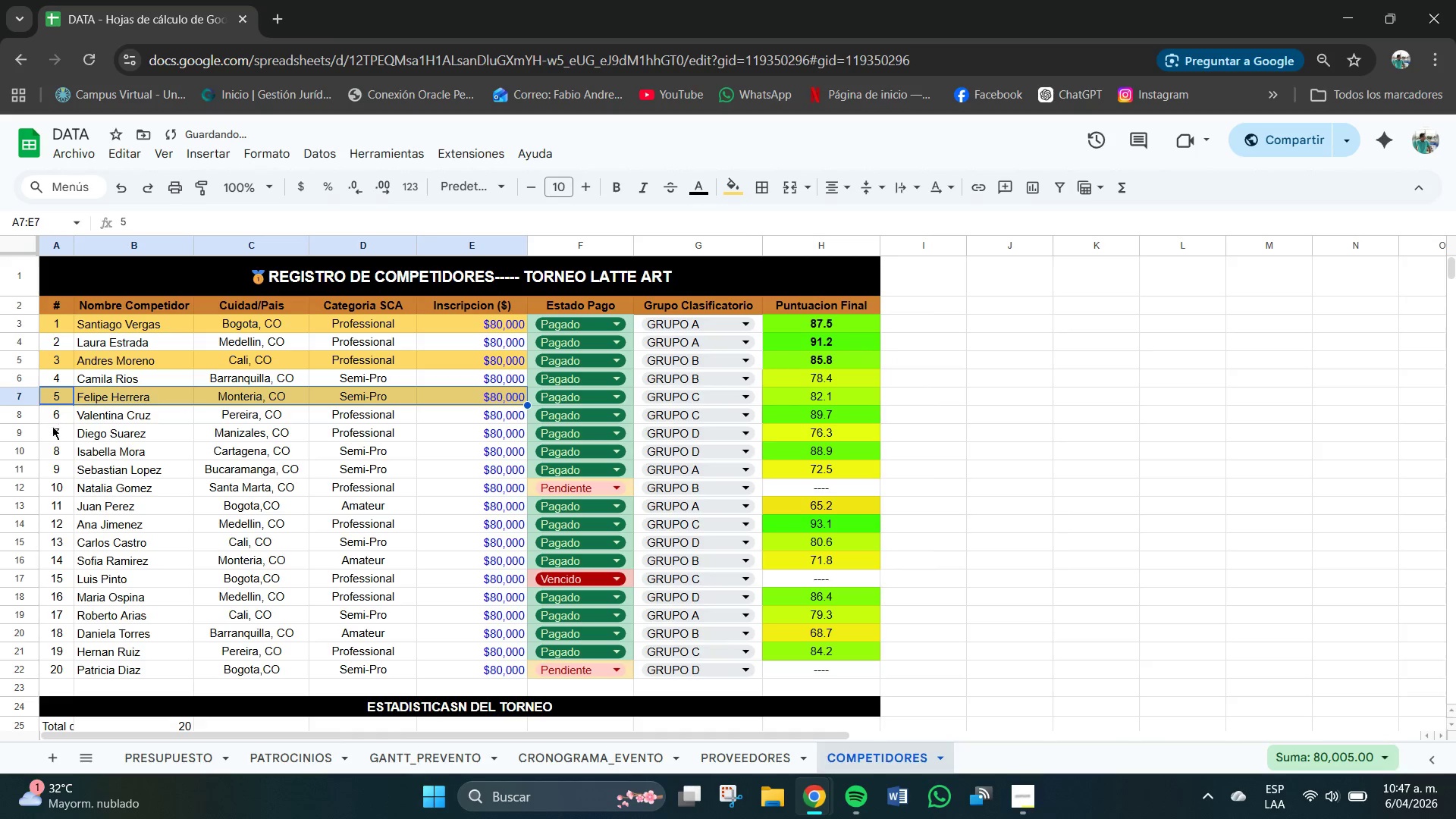 
left_click([52, 426])
 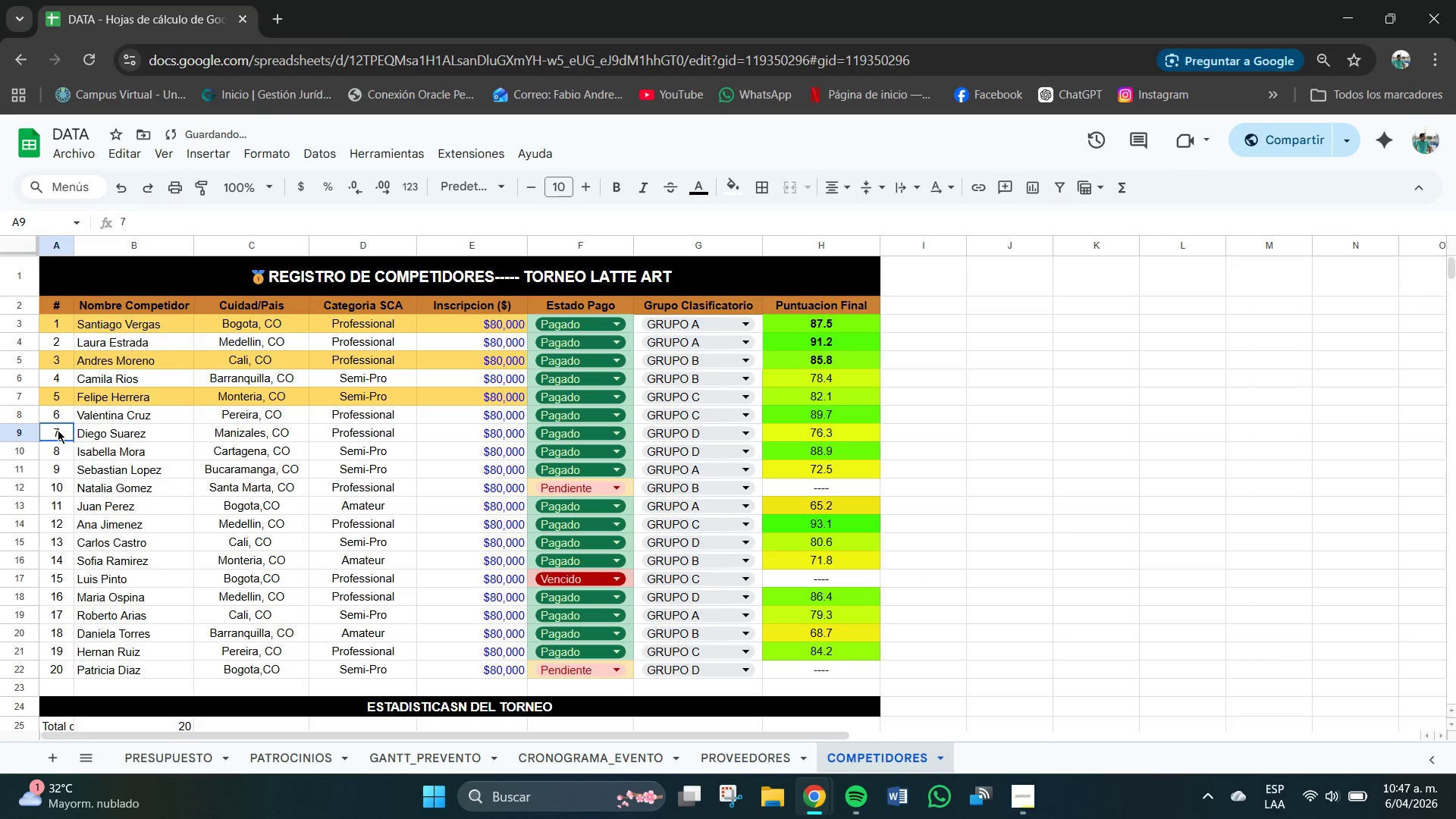 
left_click_drag(start_coordinate=[55, 430], to_coordinate=[501, 431])
 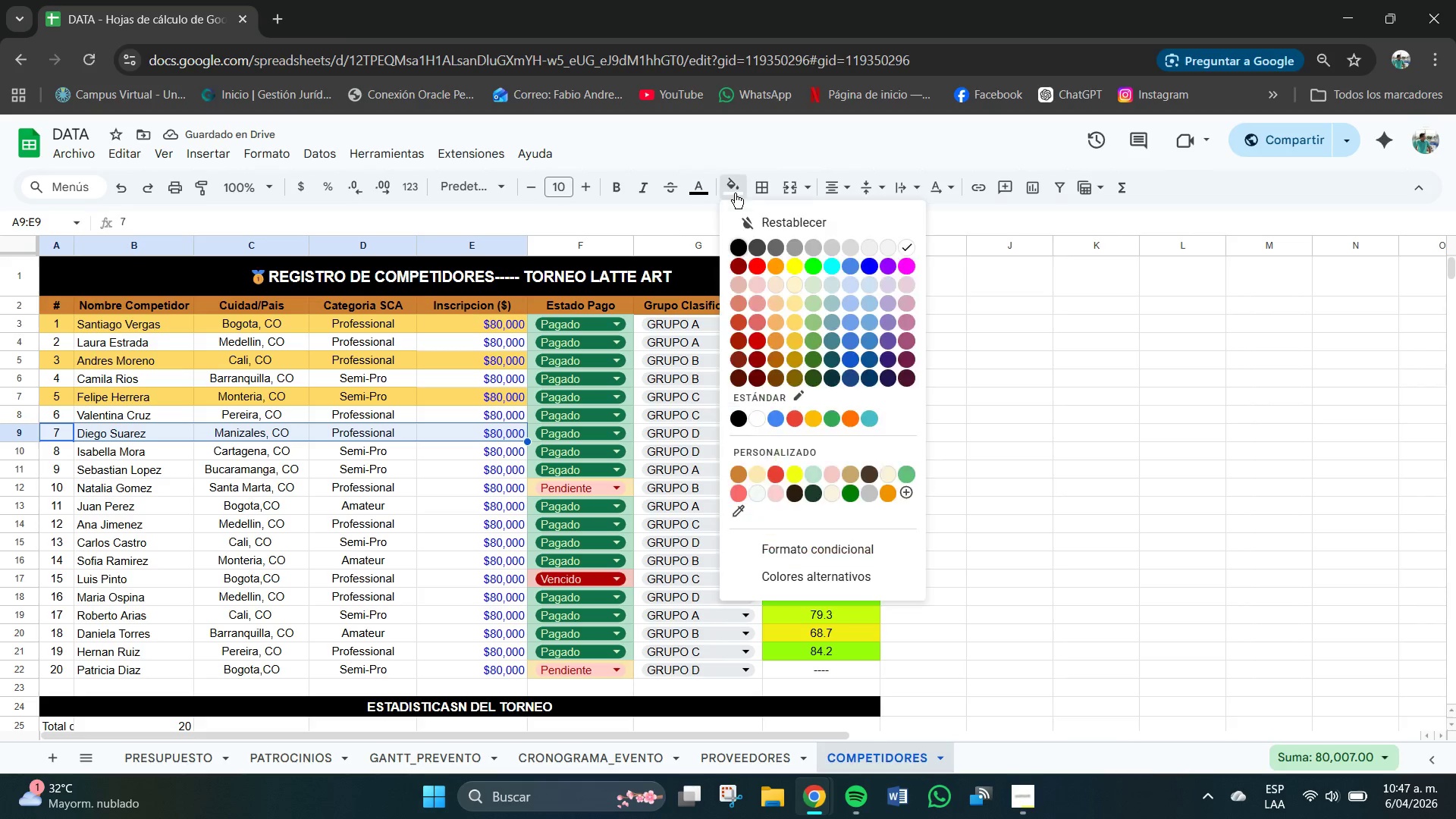 
left_click([735, 193])
 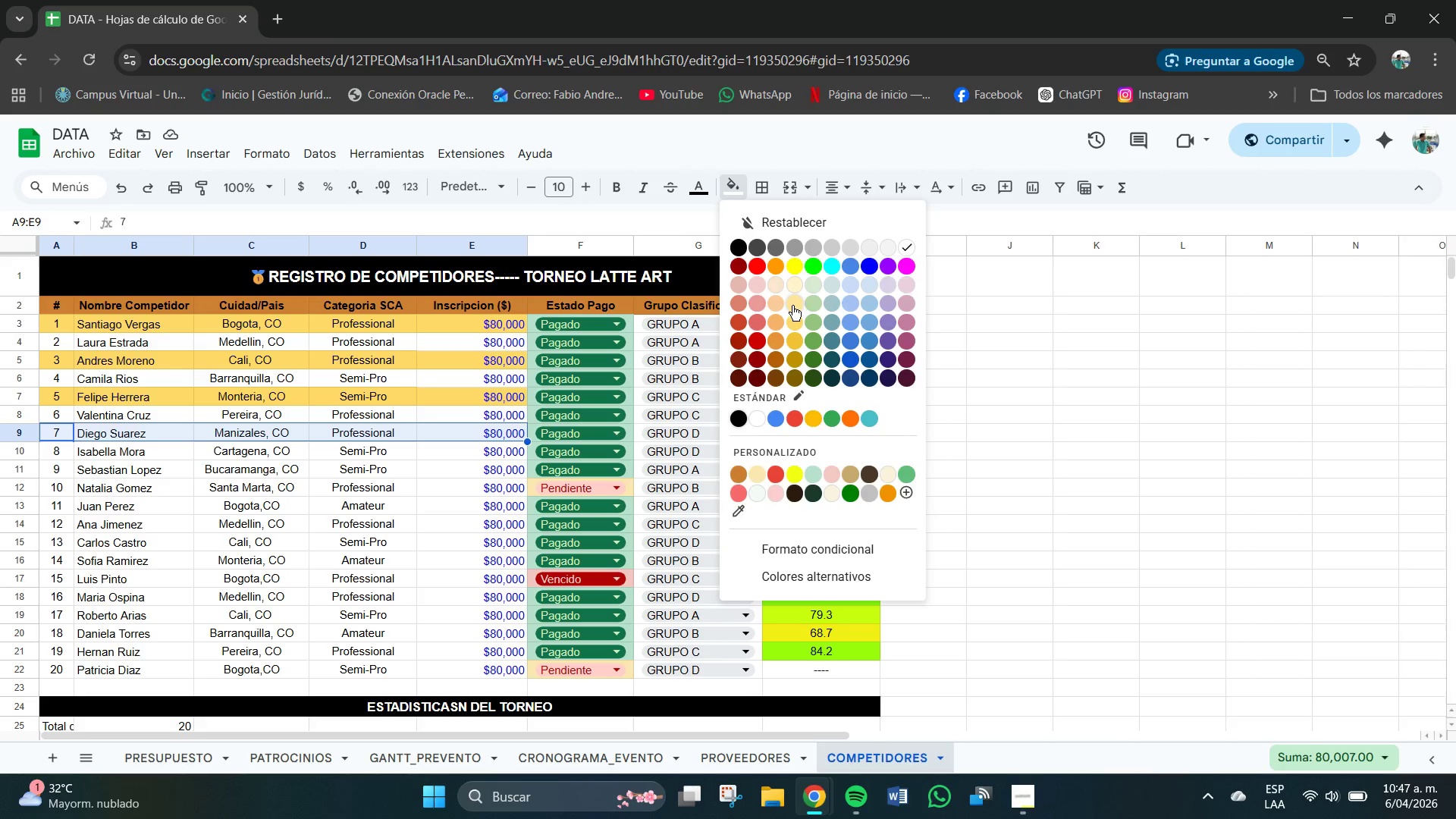 
left_click([796, 319])
 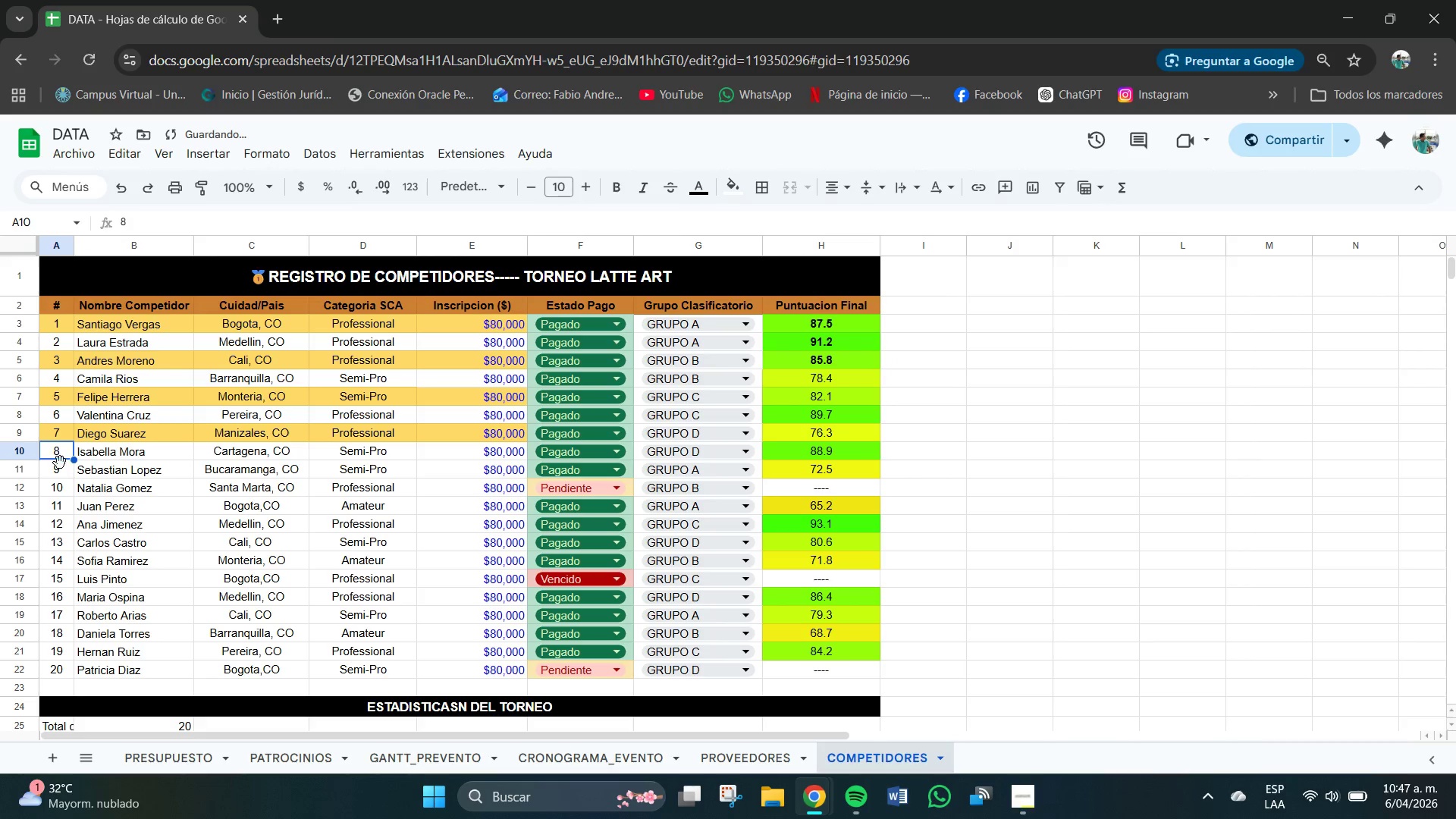 
double_click([60, 469])
 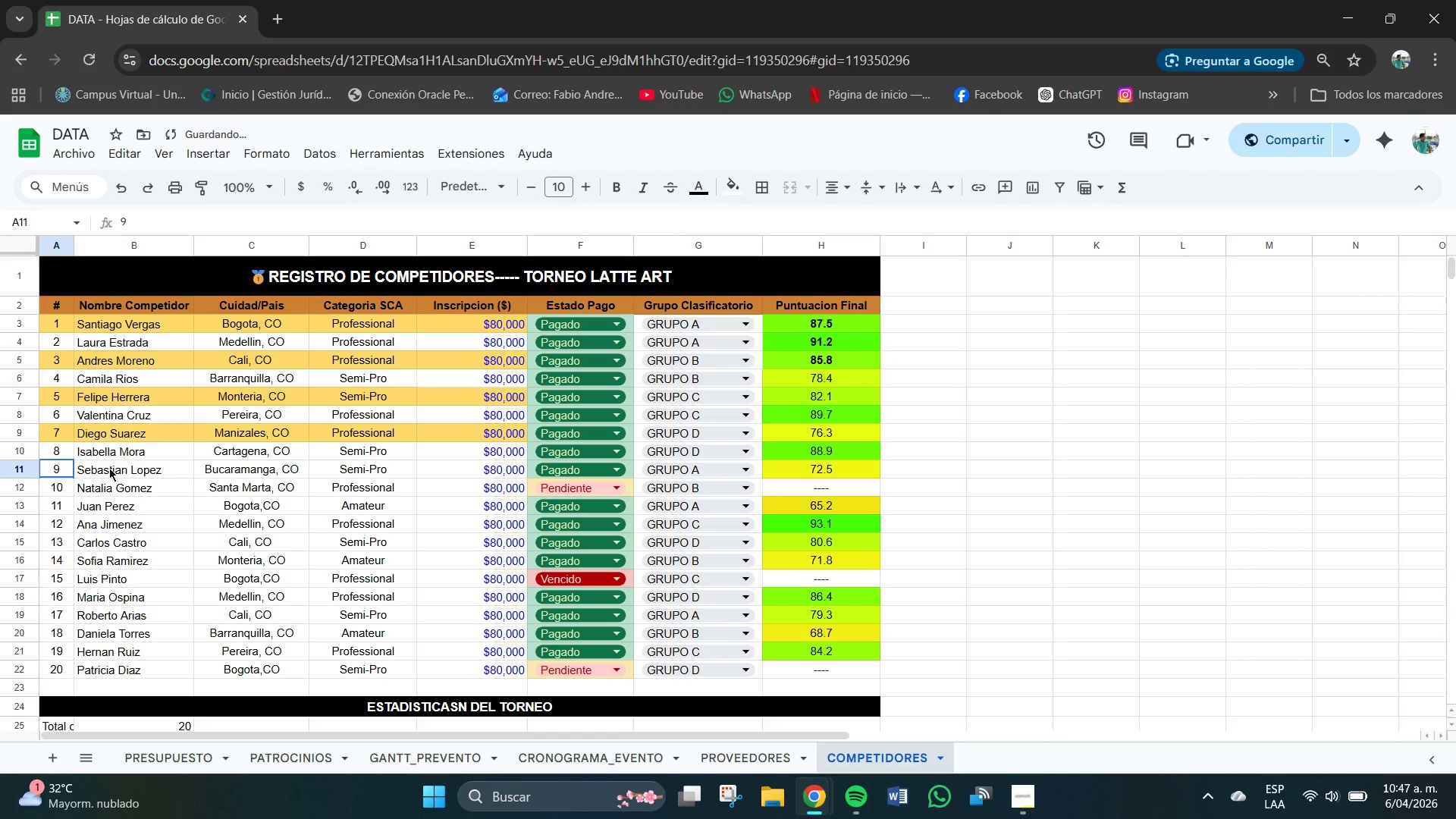 
left_click_drag(start_coordinate=[62, 467], to_coordinate=[224, 469])
 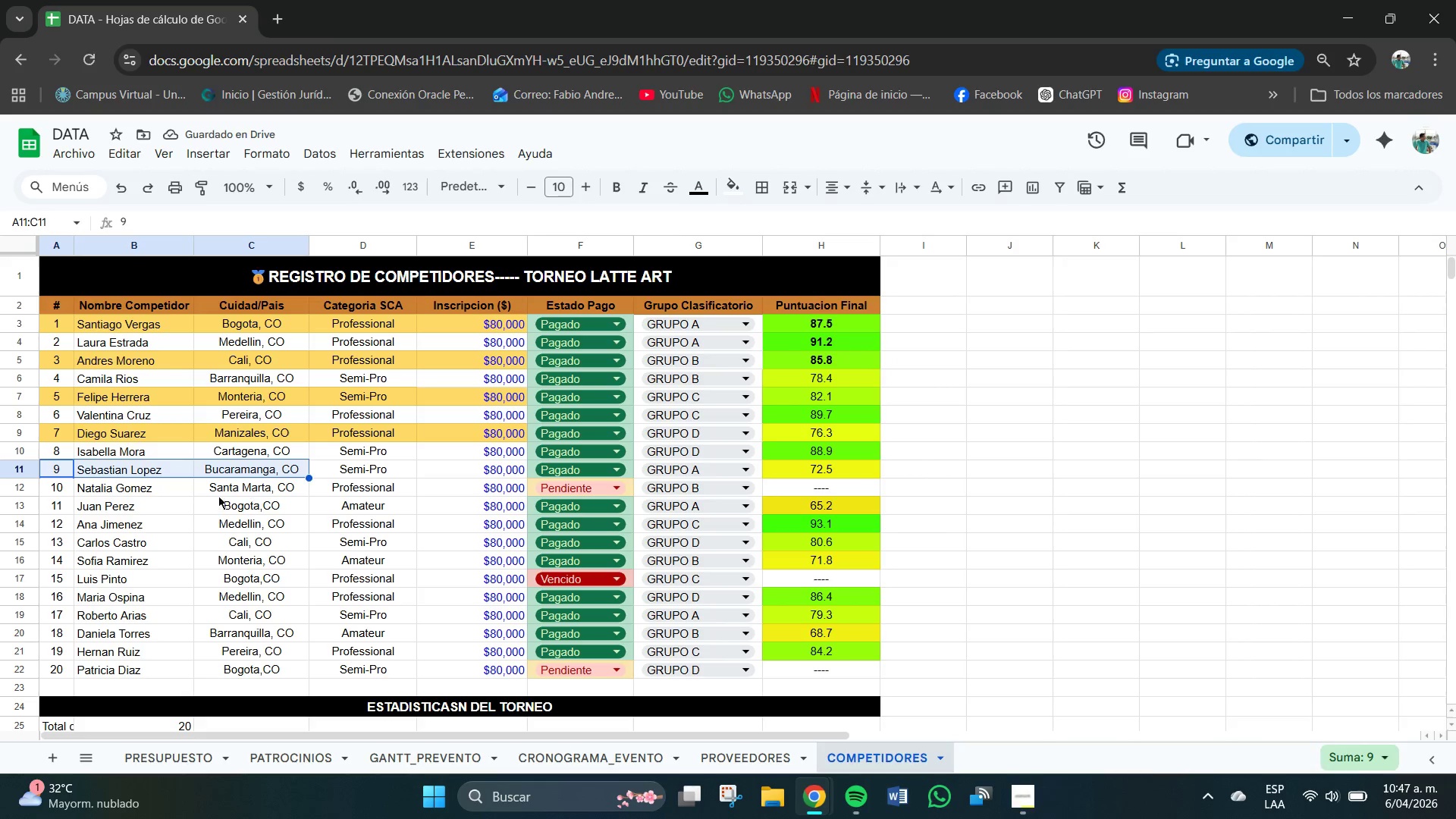 
left_click([246, 496])
 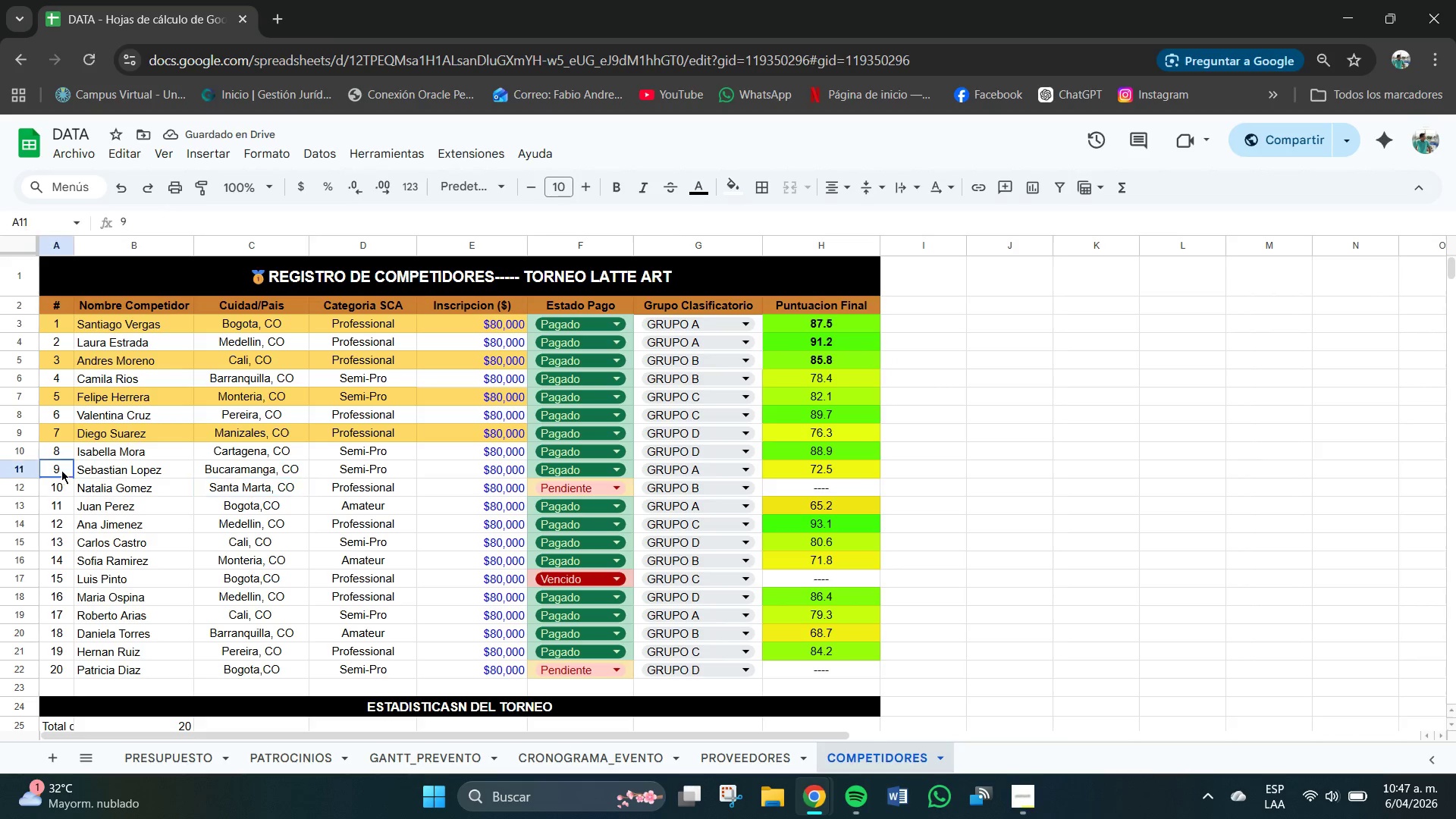 
left_click_drag(start_coordinate=[58, 469], to_coordinate=[526, 474])
 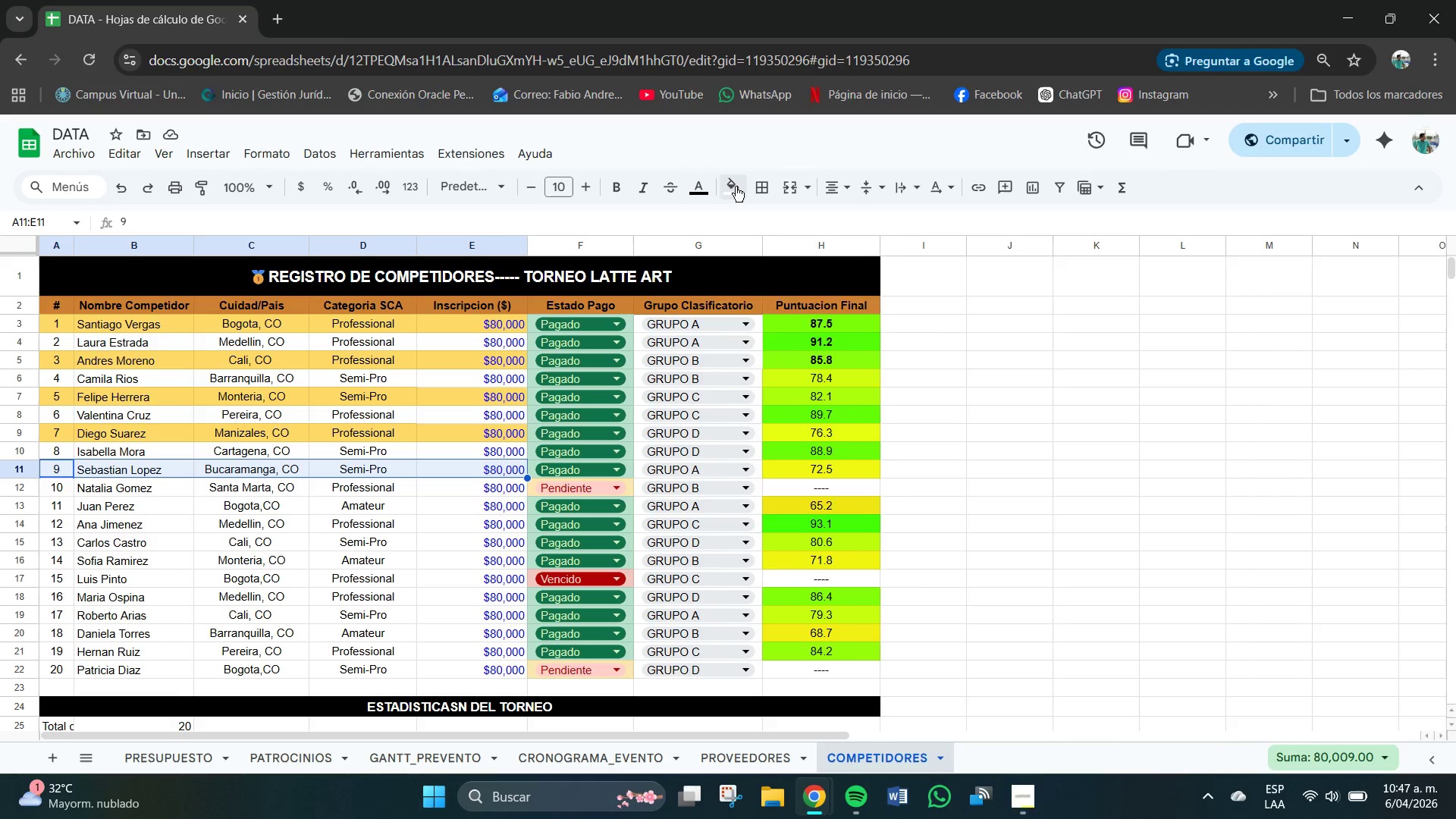 
left_click([736, 187])
 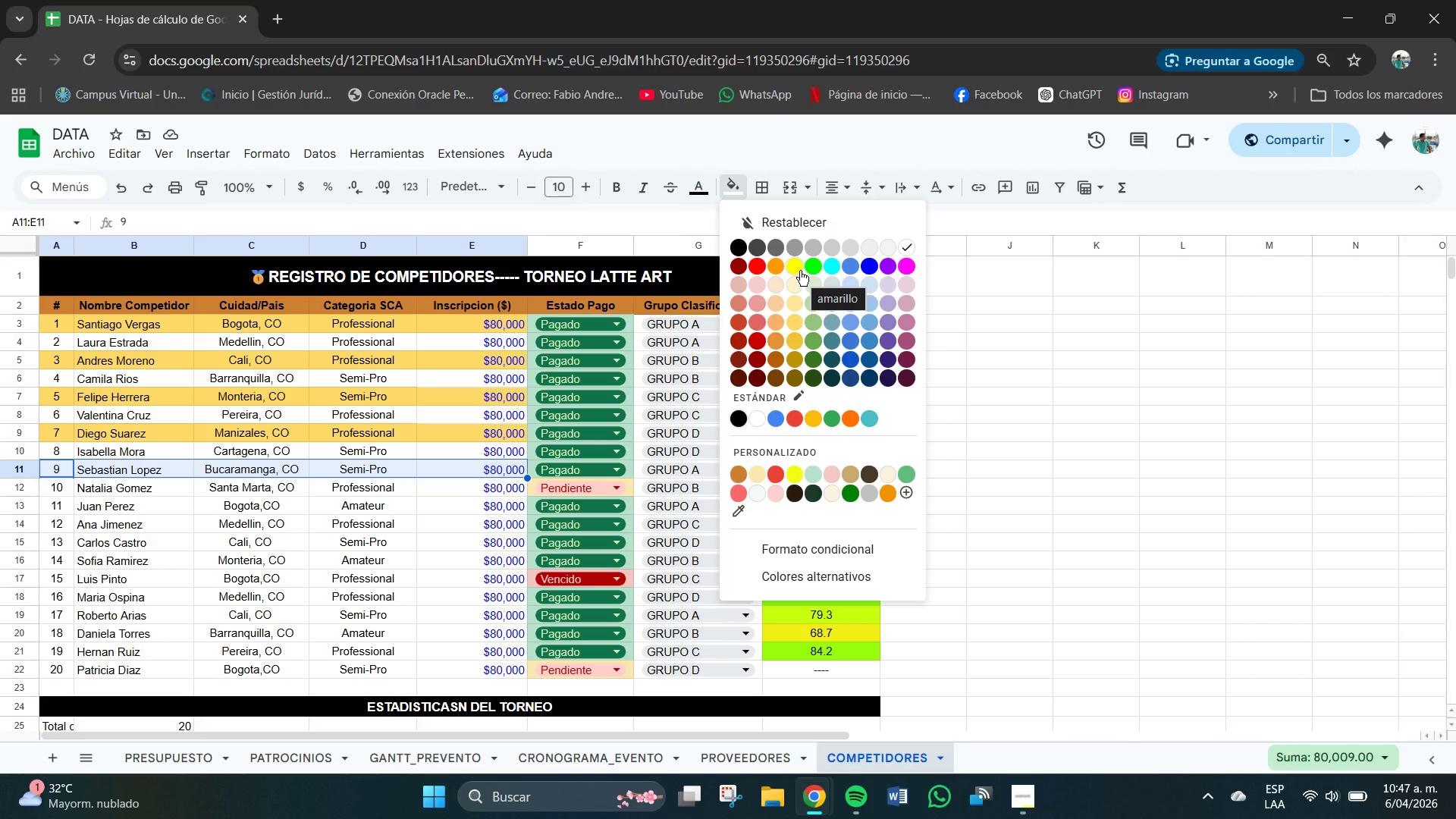 
wait(15.73)
 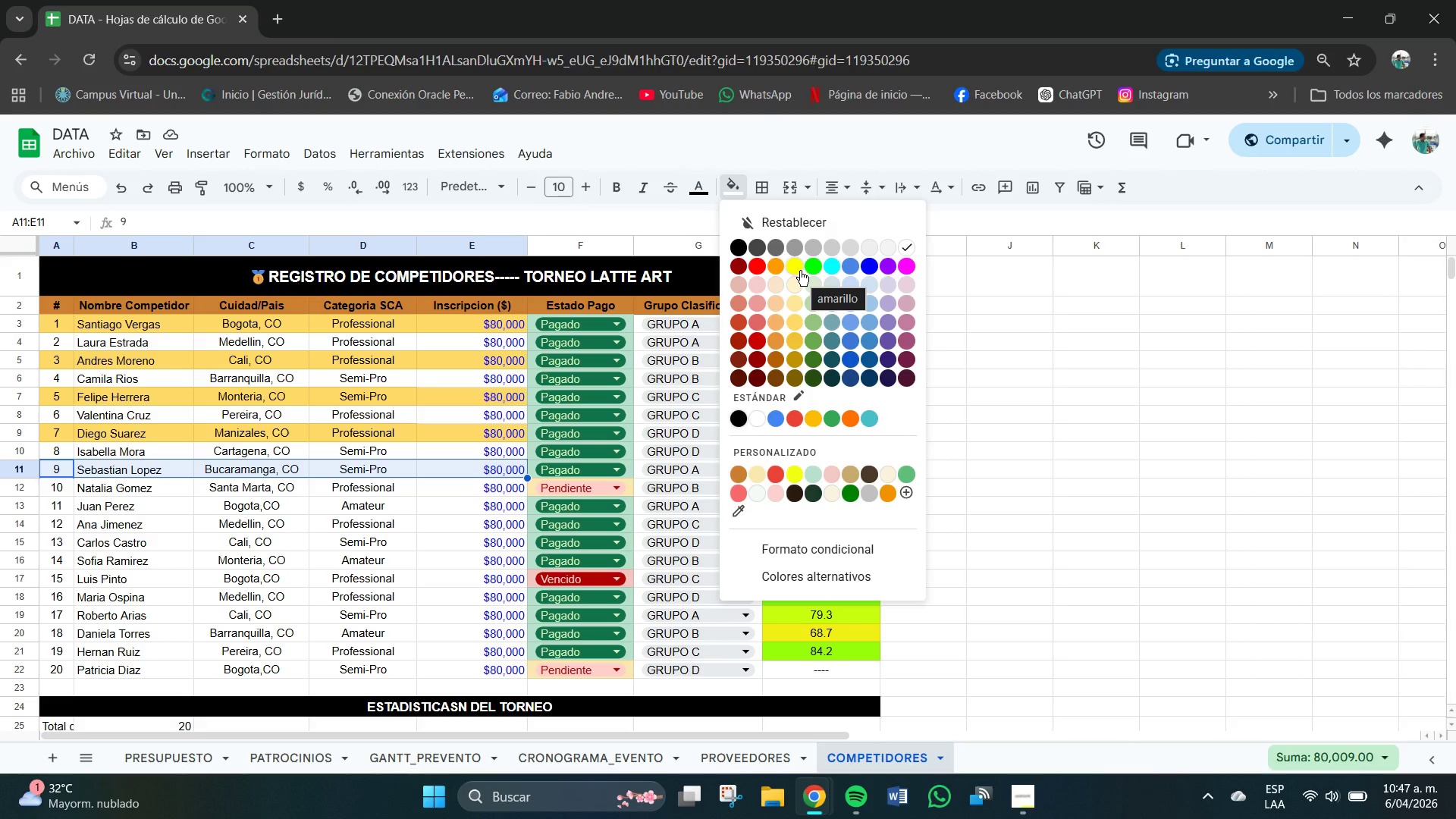 
left_click_drag(start_coordinate=[55, 499], to_coordinate=[328, 501])
 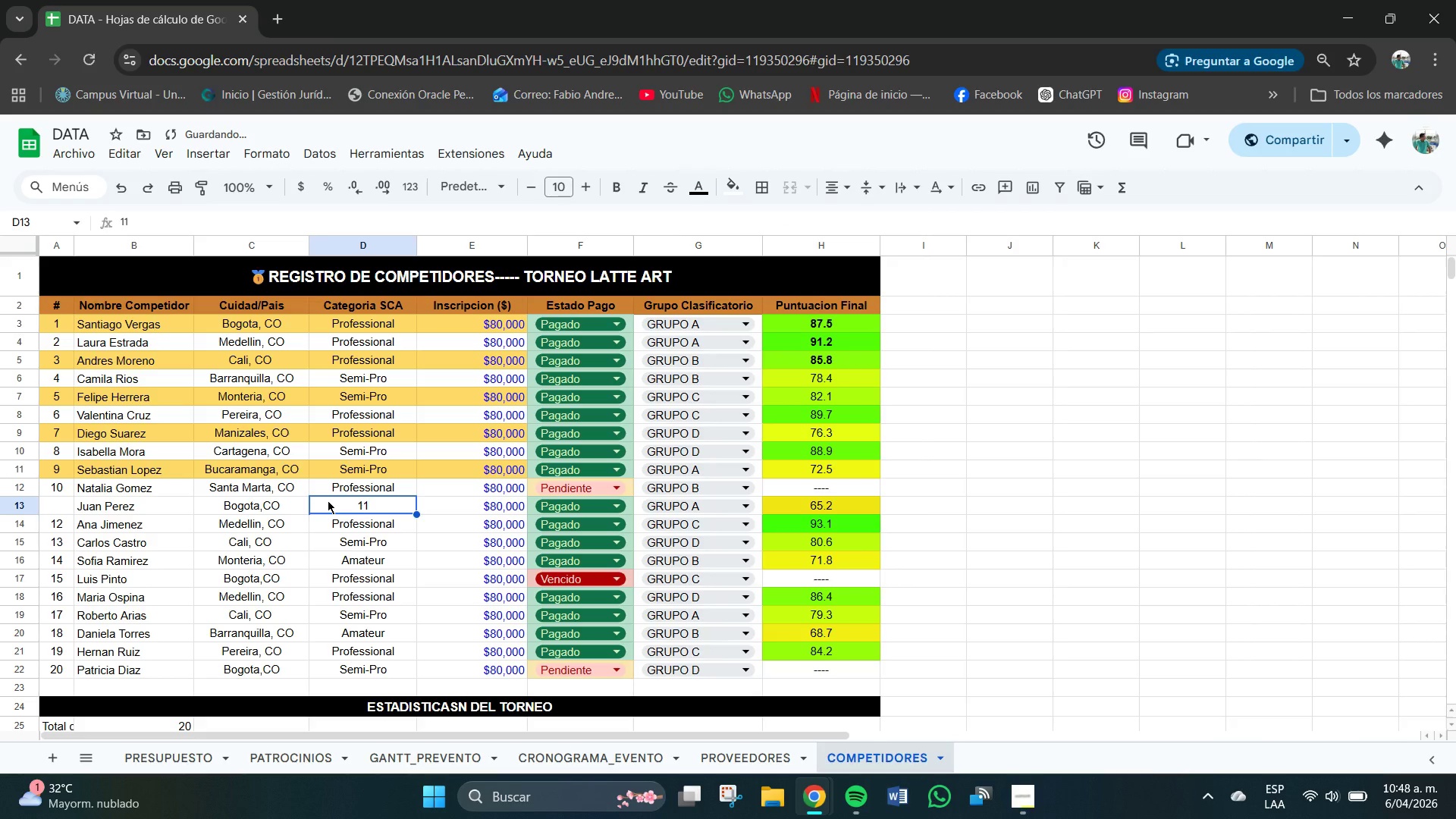 
key(Control+Z)
 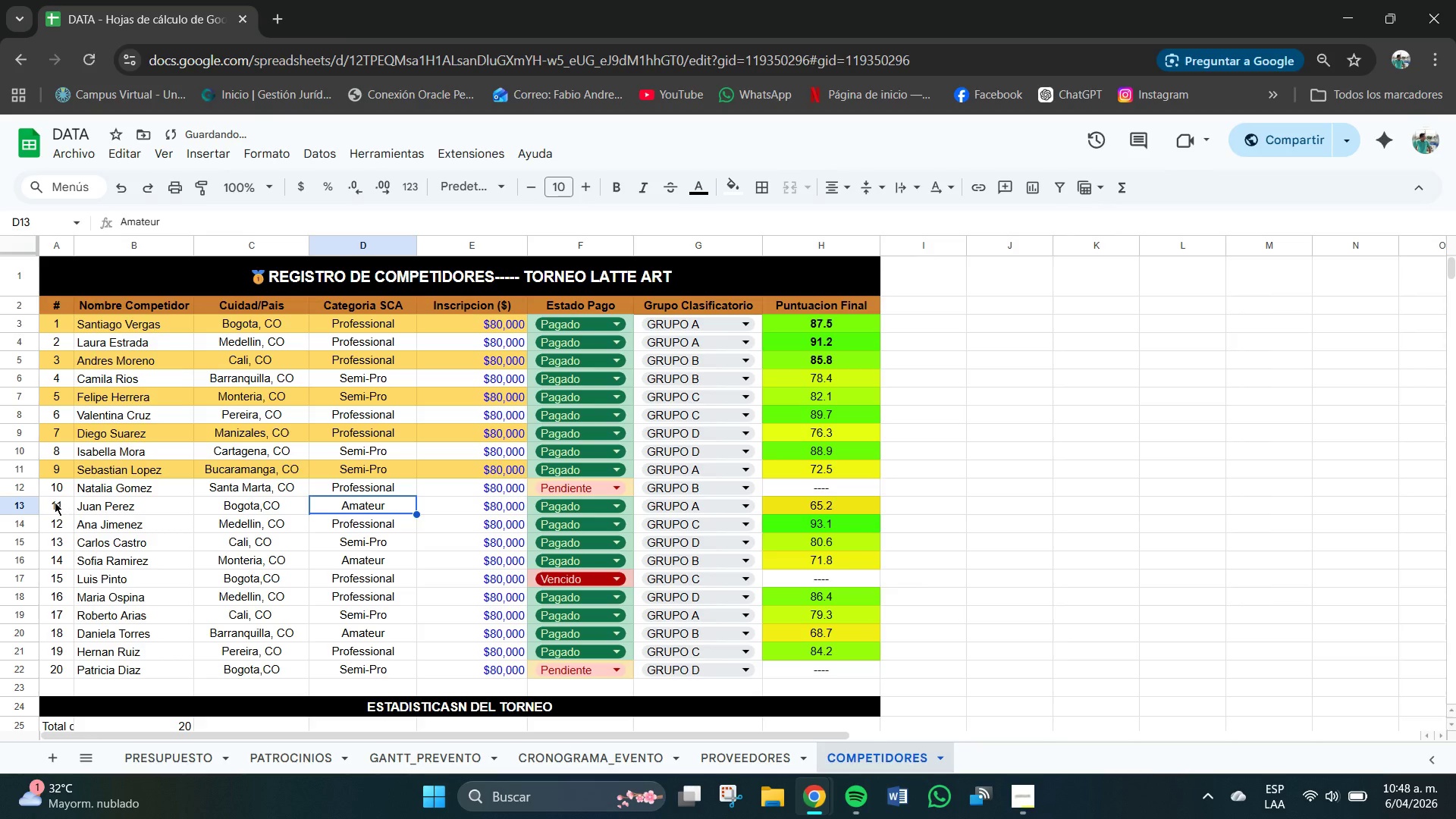 
left_click([54, 504])
 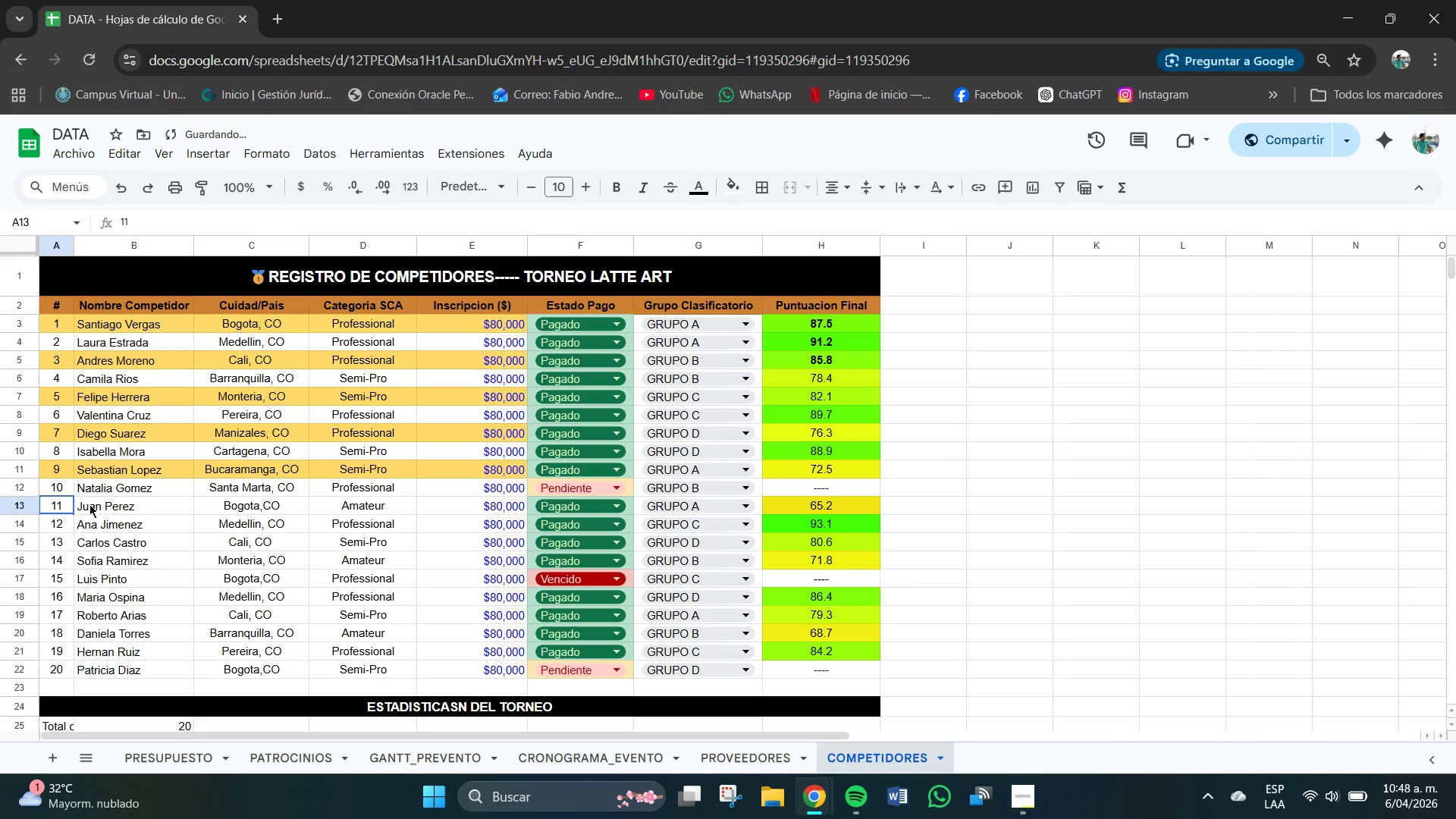 
left_click_drag(start_coordinate=[59, 501], to_coordinate=[464, 509])
 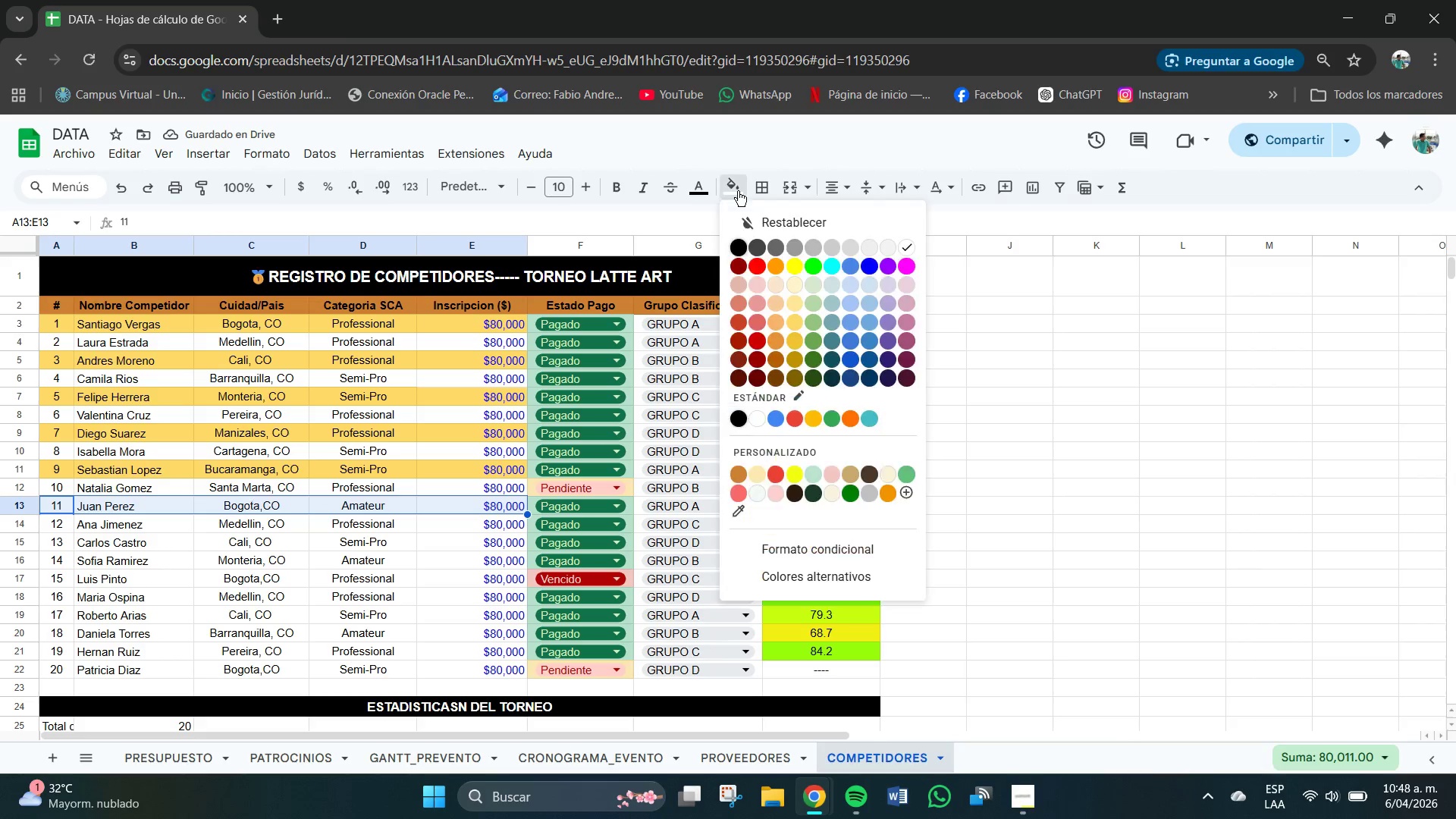 
left_click([738, 191])
 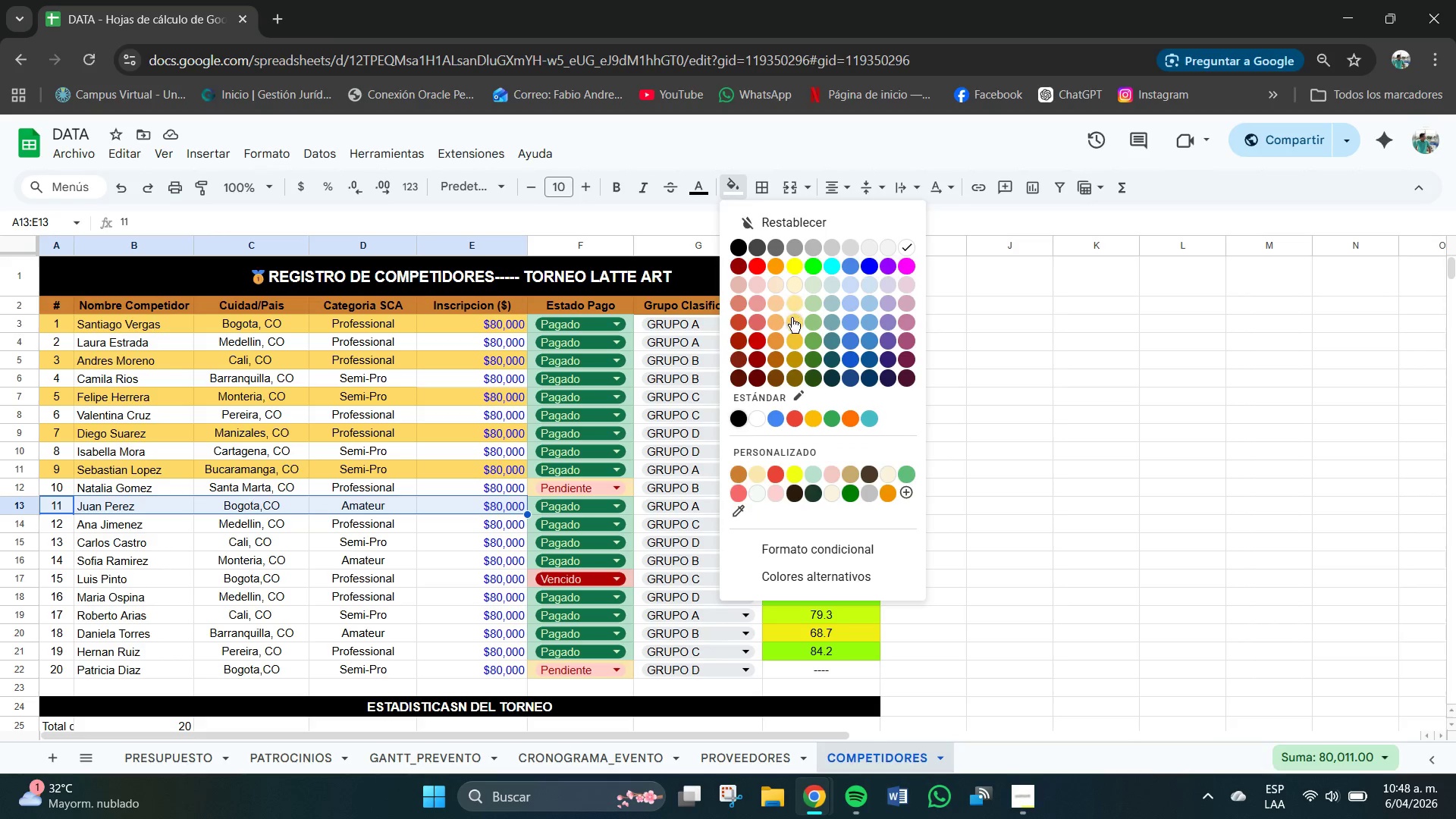 
left_click([795, 327])
 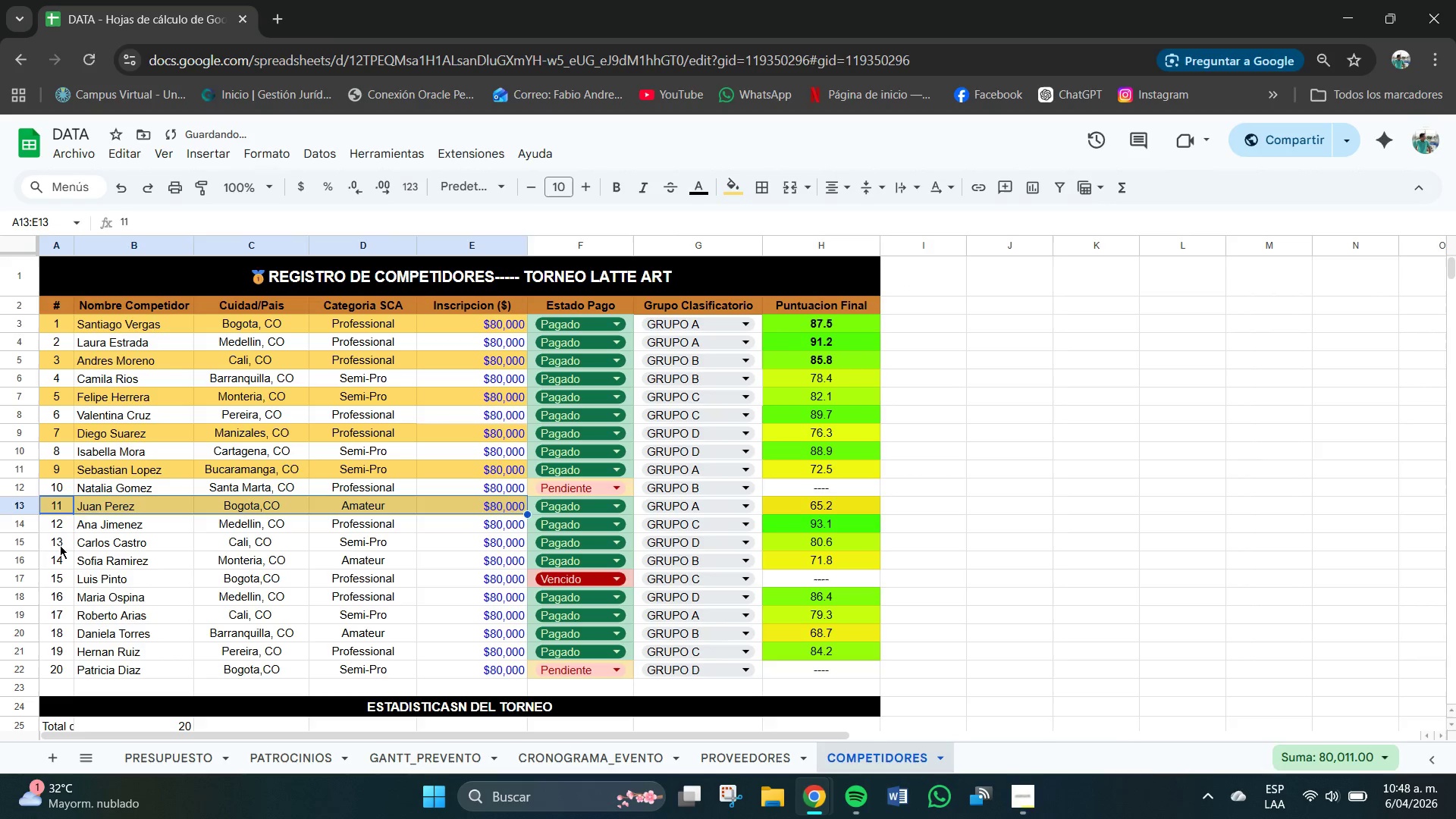 
left_click([60, 545])
 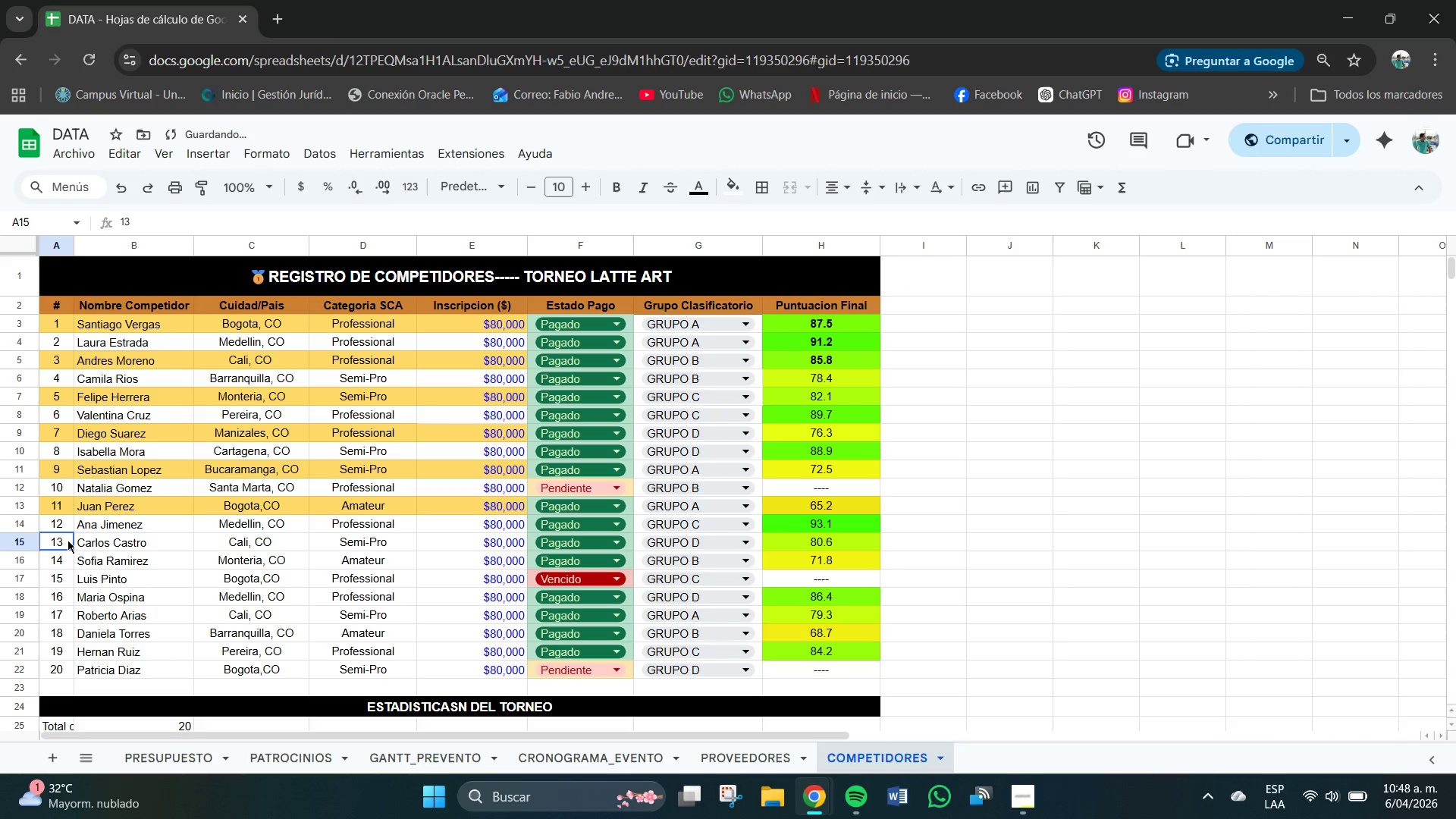 
left_click_drag(start_coordinate=[62, 539], to_coordinate=[508, 537])
 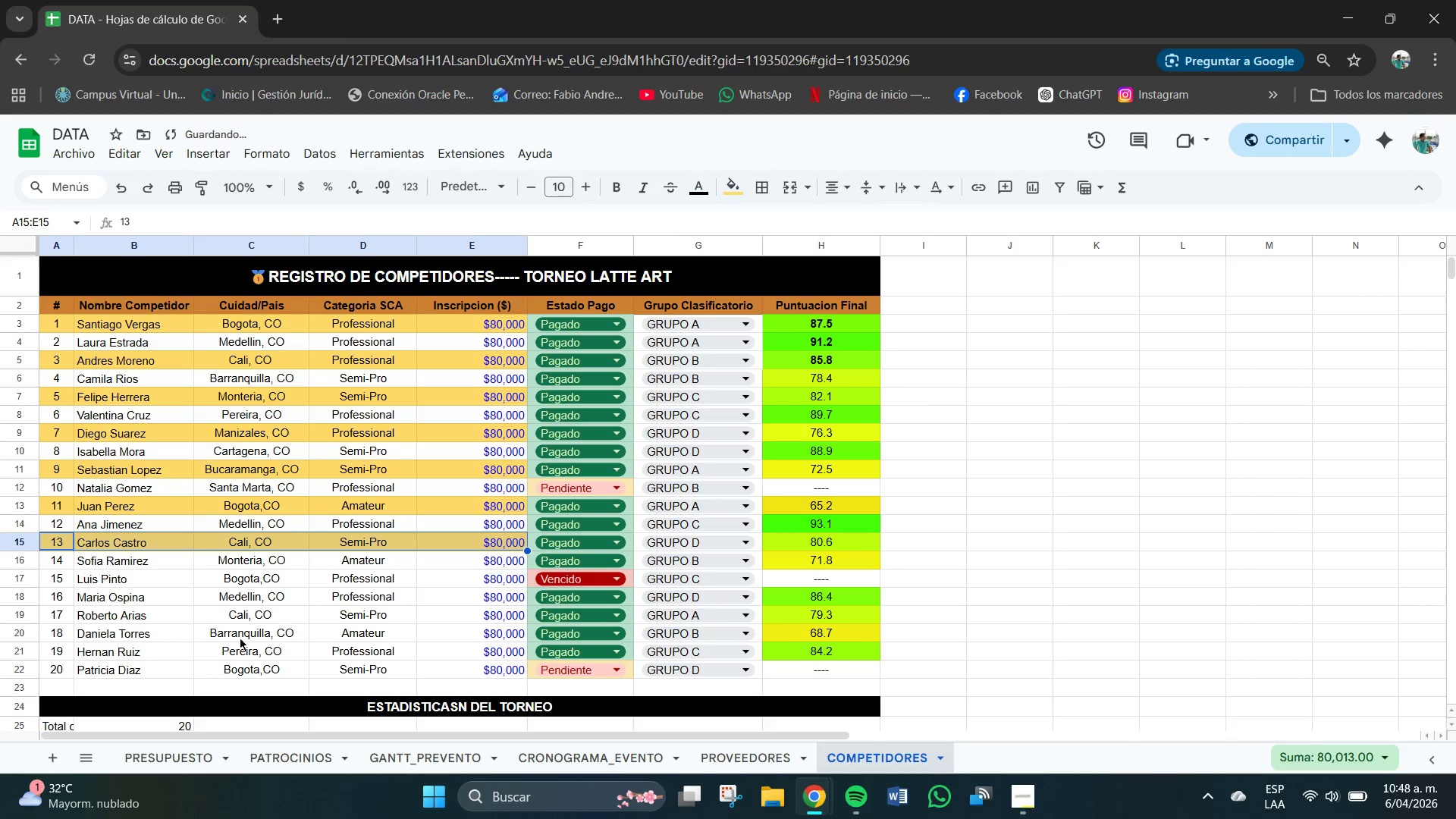 
left_click_drag(start_coordinate=[53, 577], to_coordinate=[504, 579])
 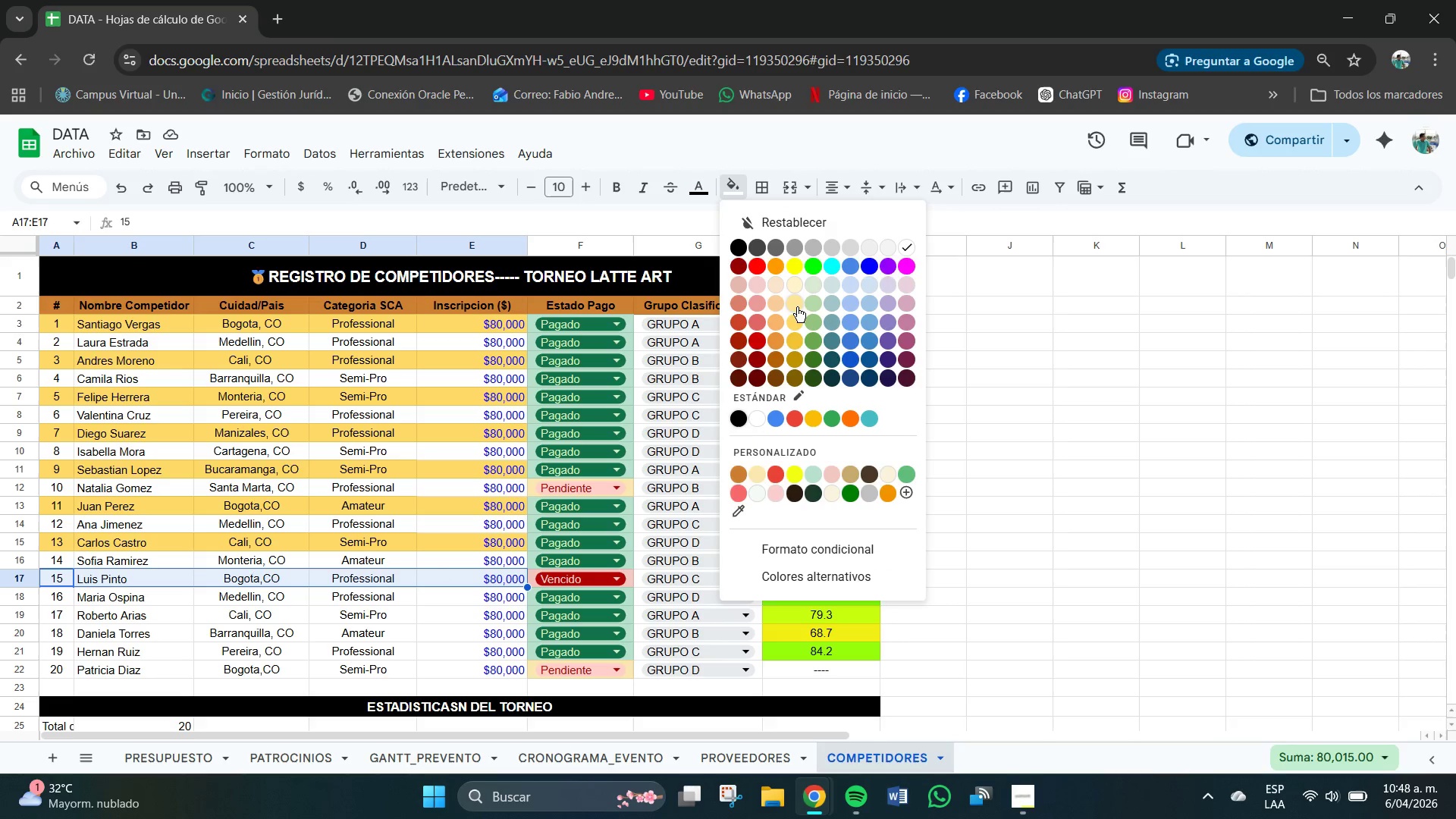 
left_click([797, 325])
 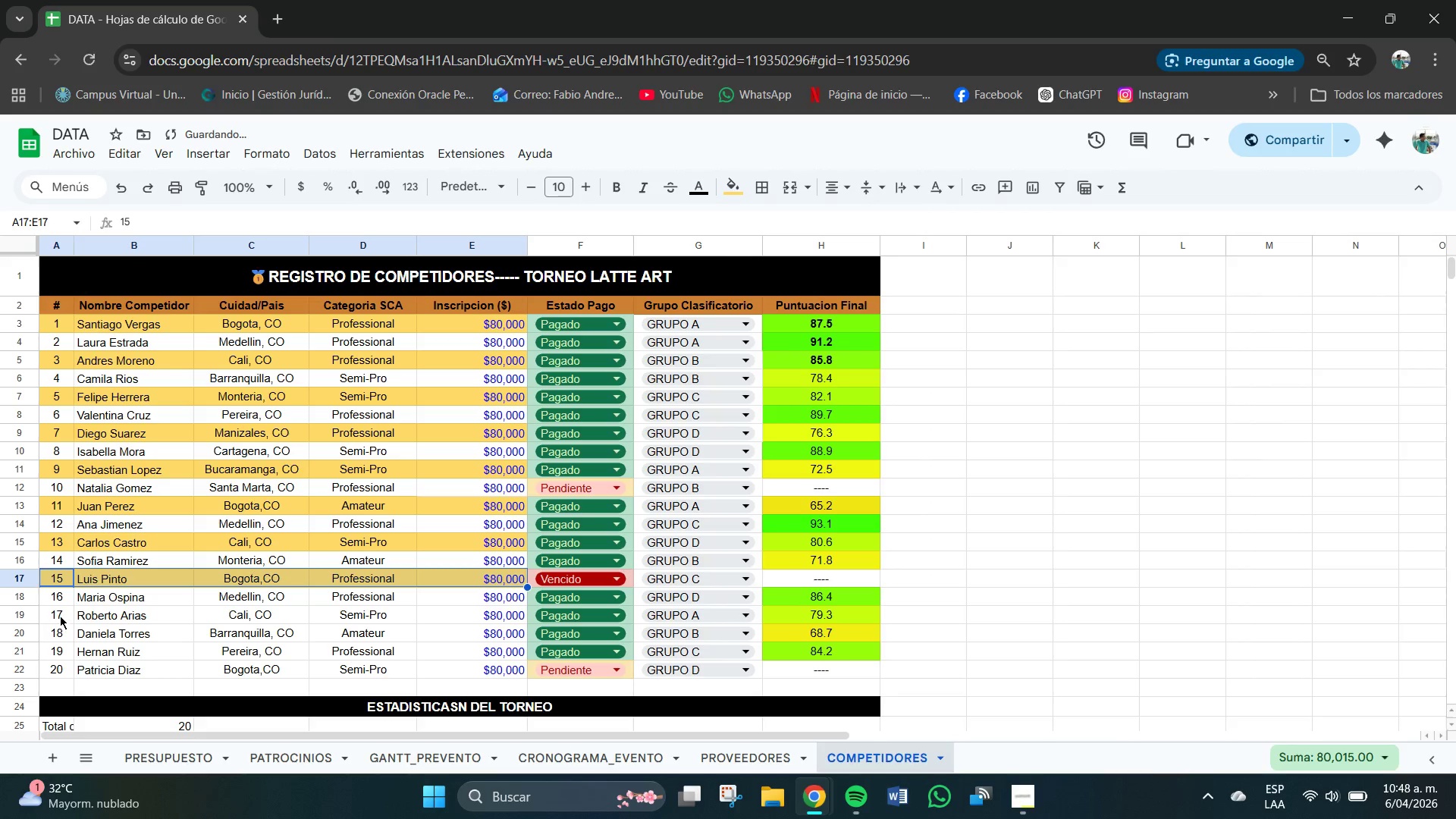 
left_click_drag(start_coordinate=[60, 615], to_coordinate=[489, 613])
 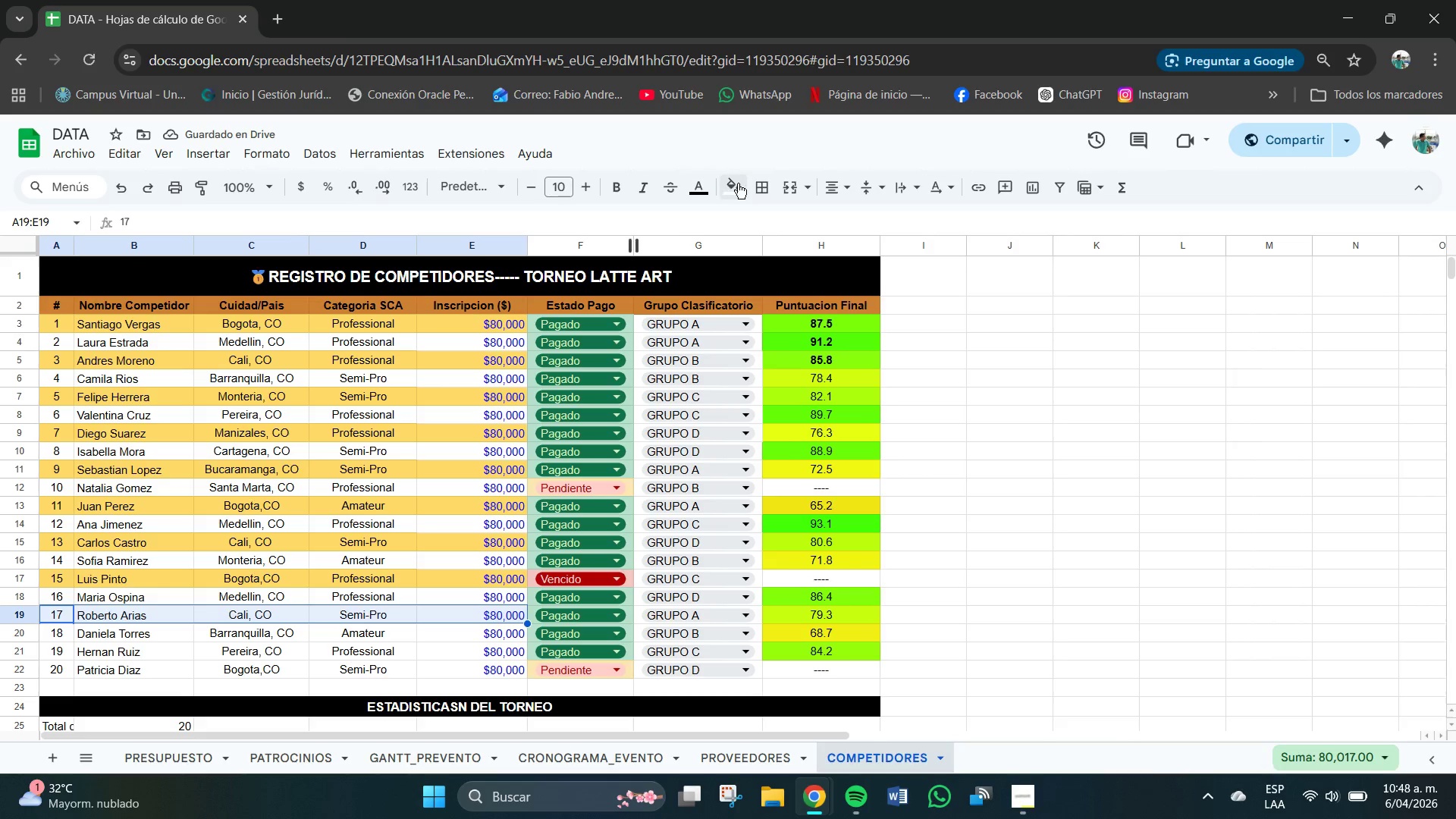 
left_click([739, 184])
 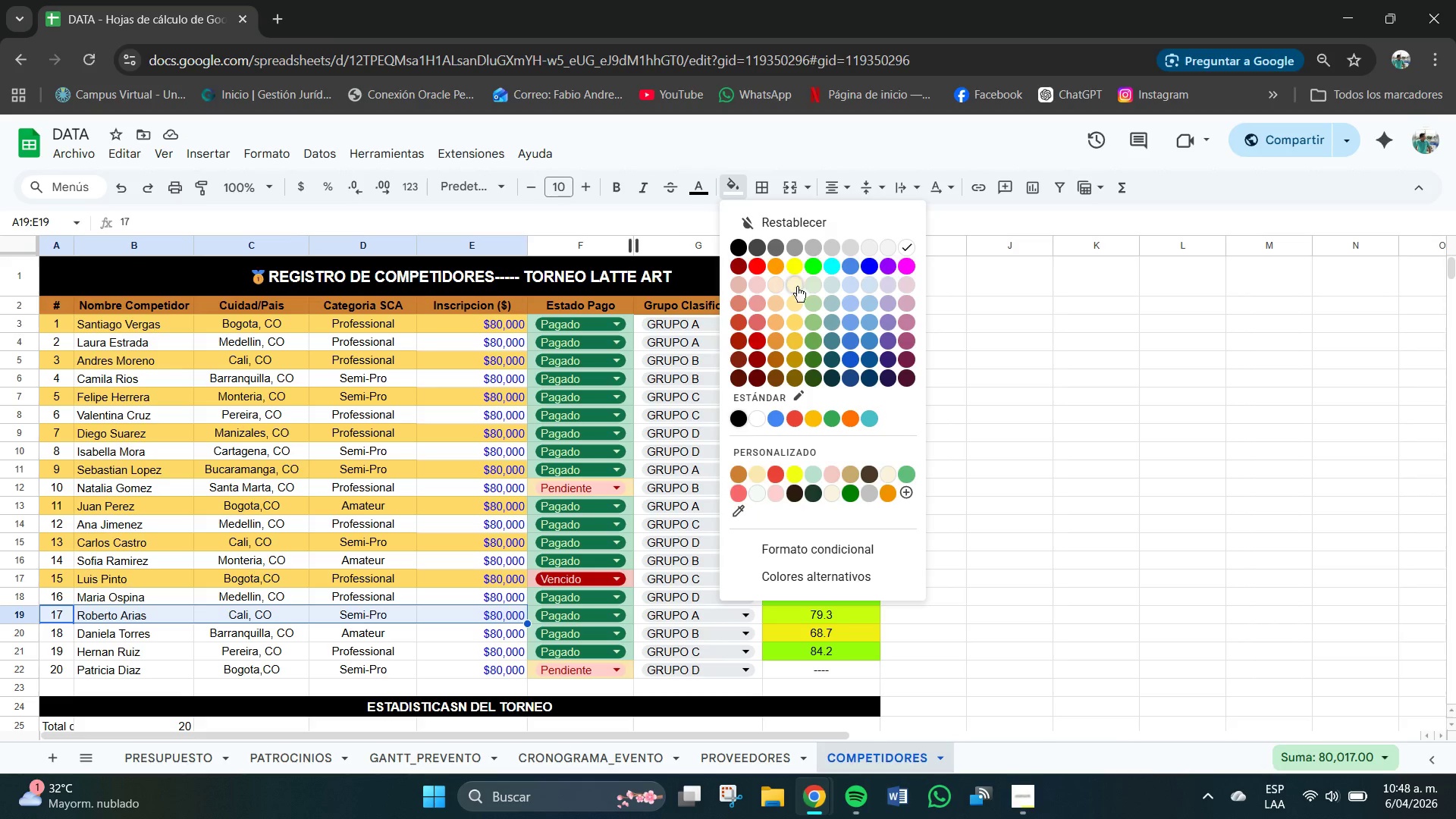 
left_click([796, 325])
 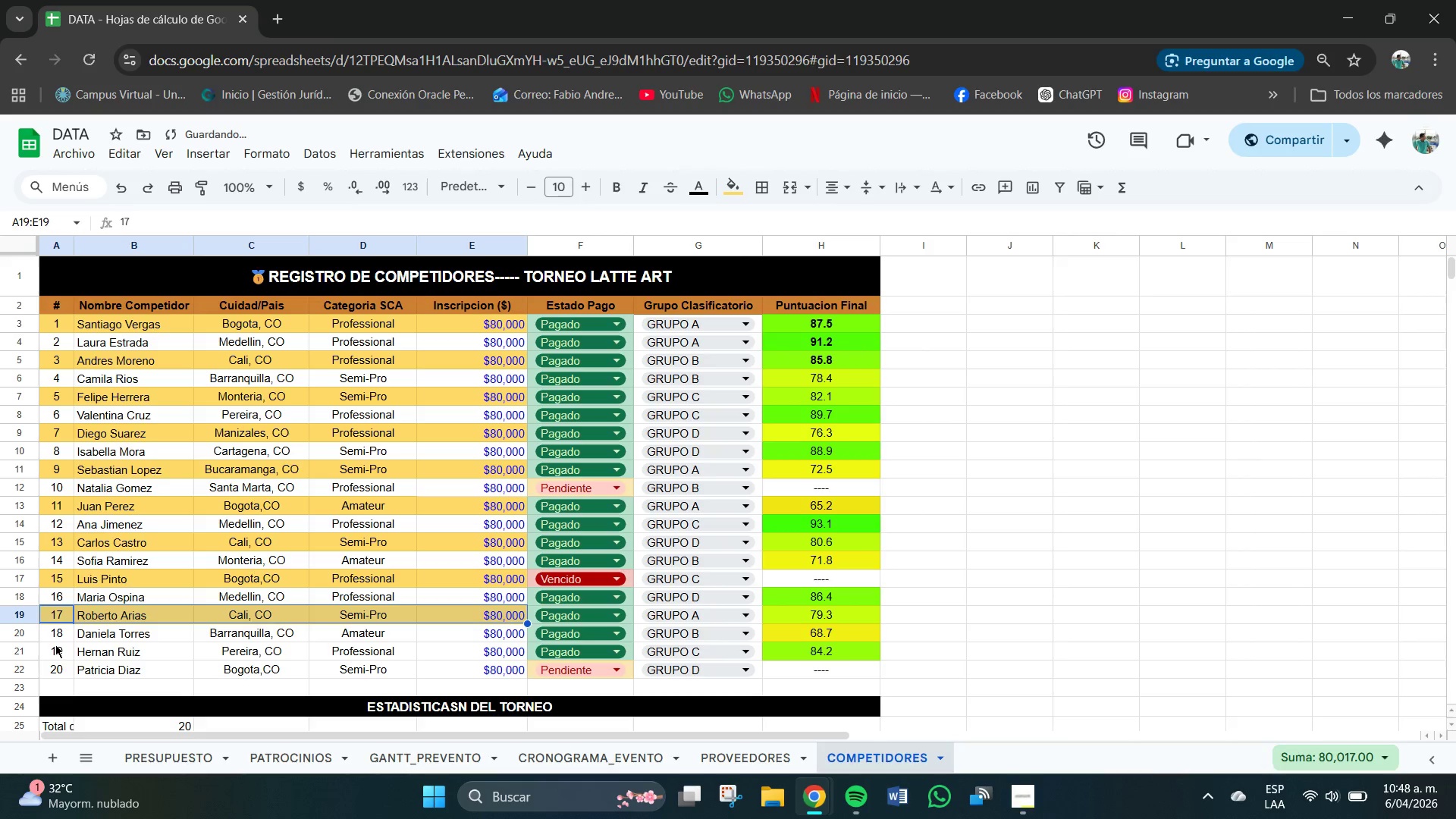 
left_click_drag(start_coordinate=[55, 645], to_coordinate=[495, 653])
 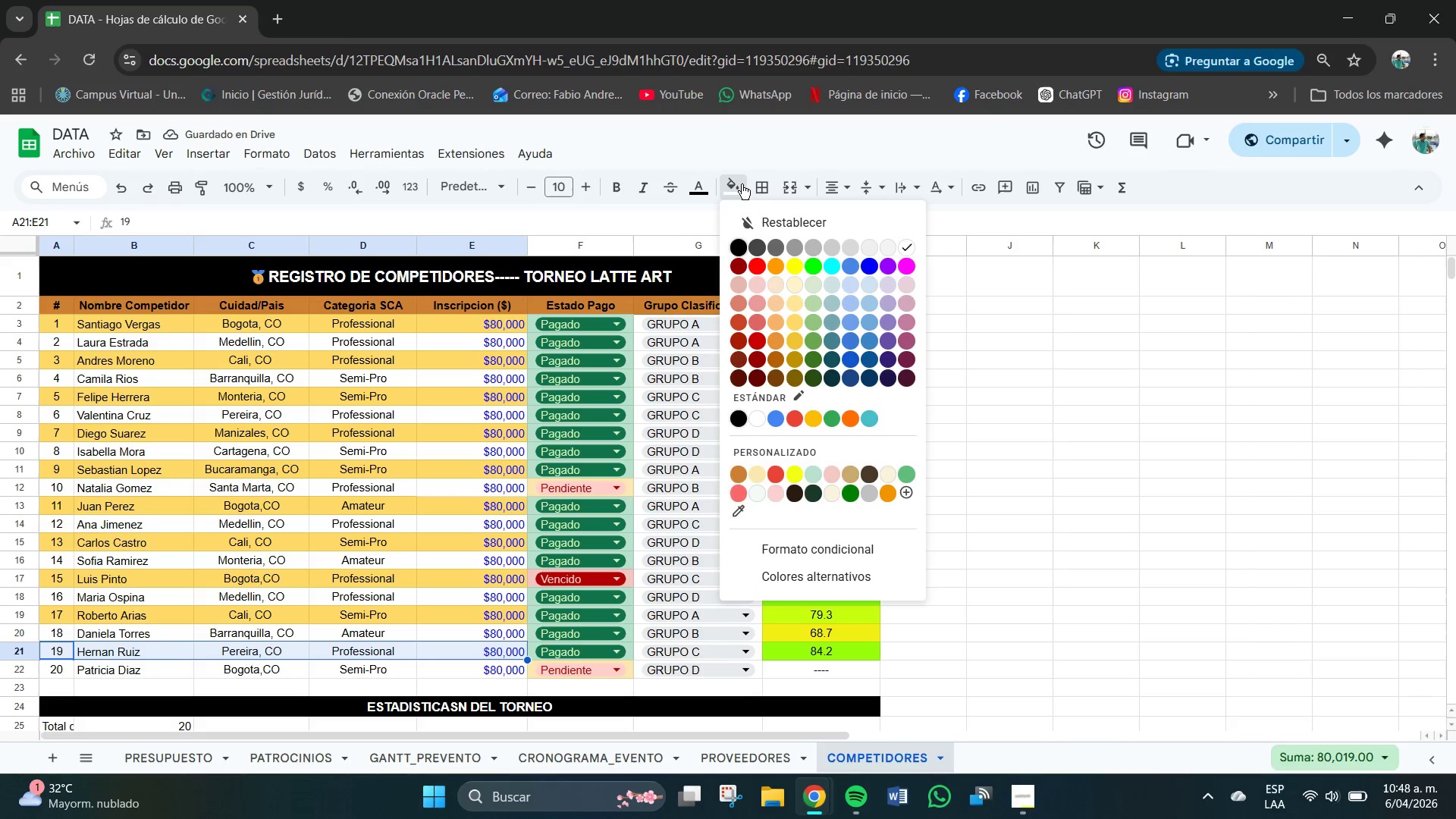 
left_click([742, 184])
 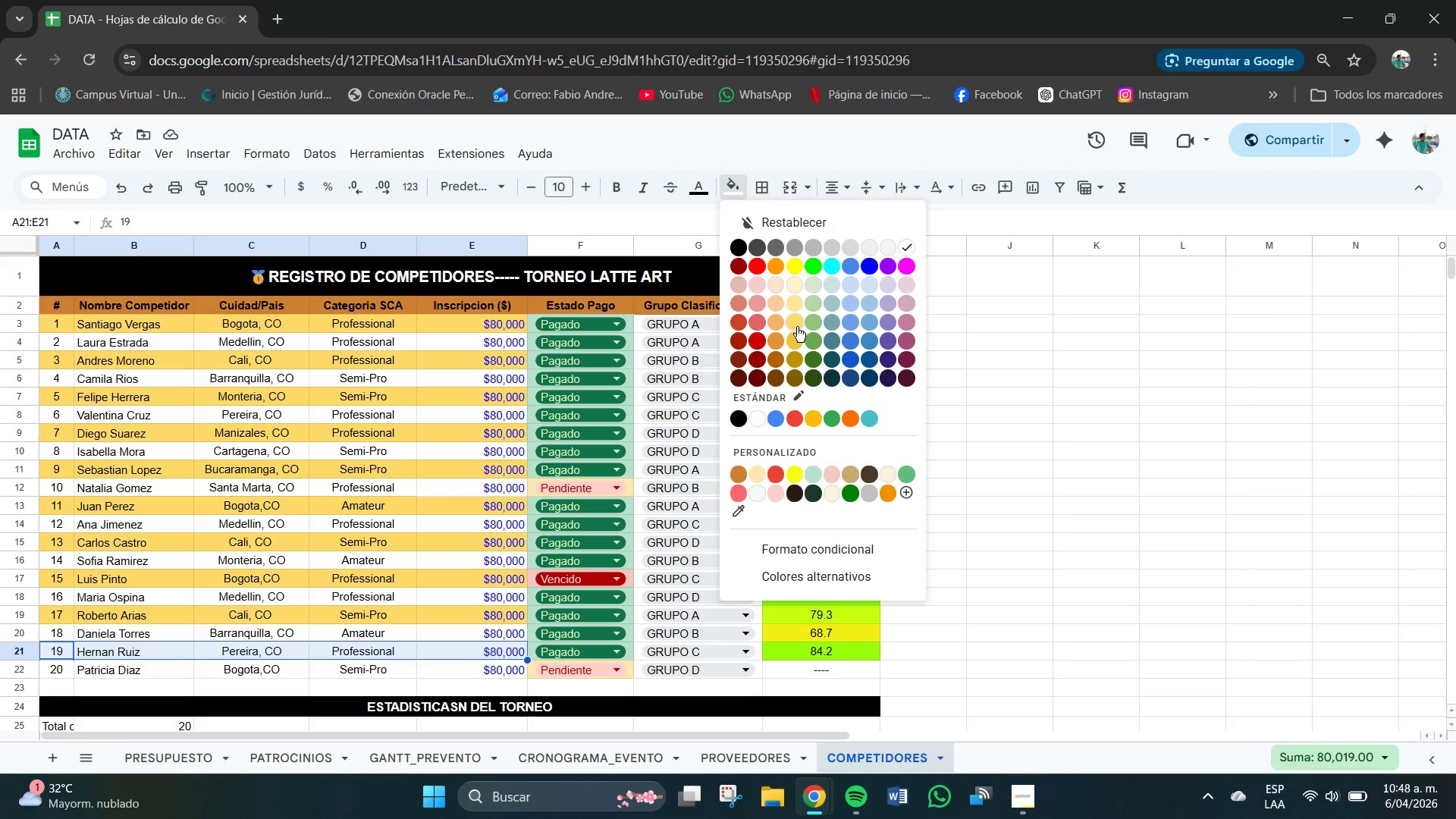 
left_click([794, 322])
 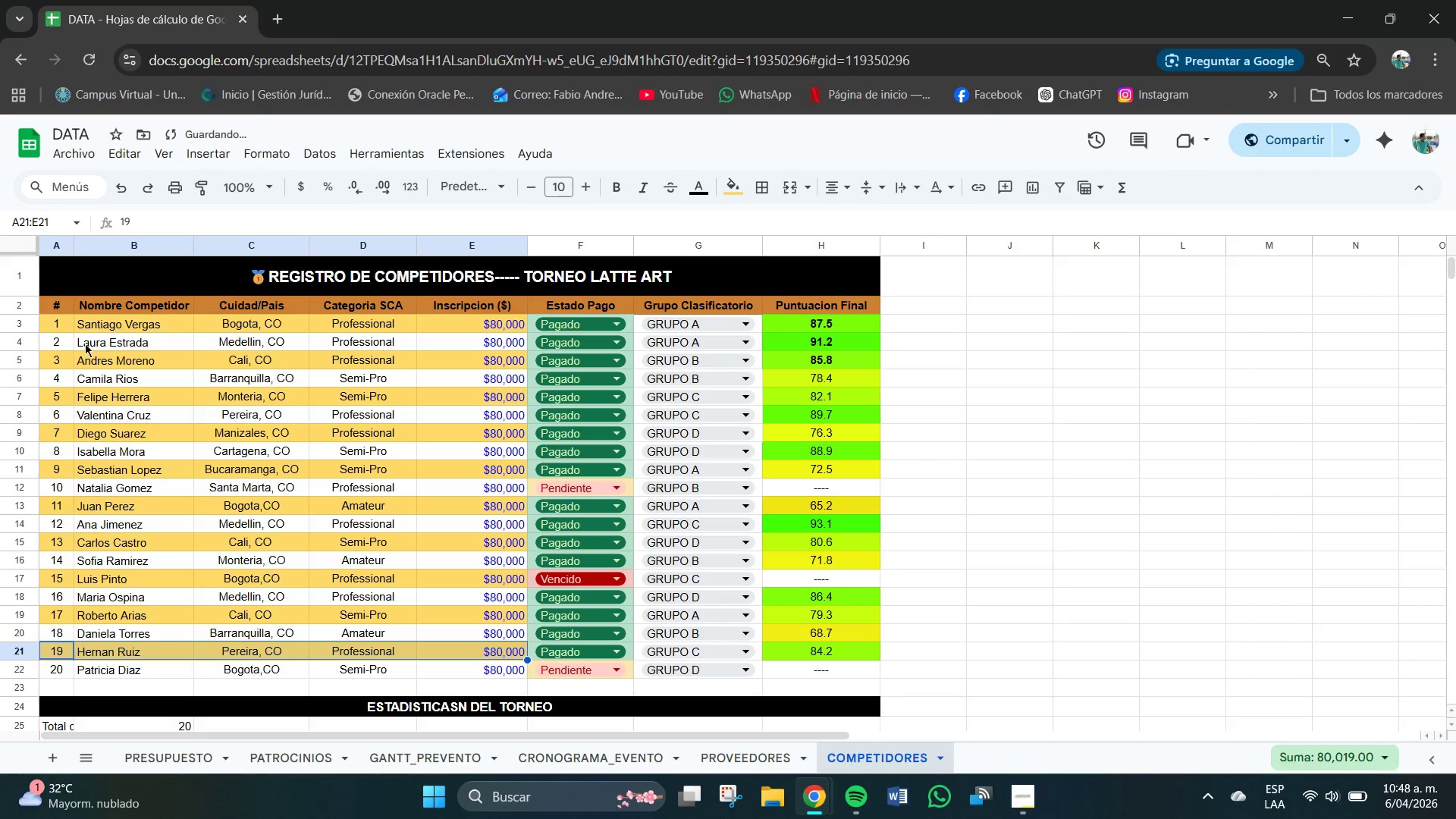 
left_click([80, 344])
 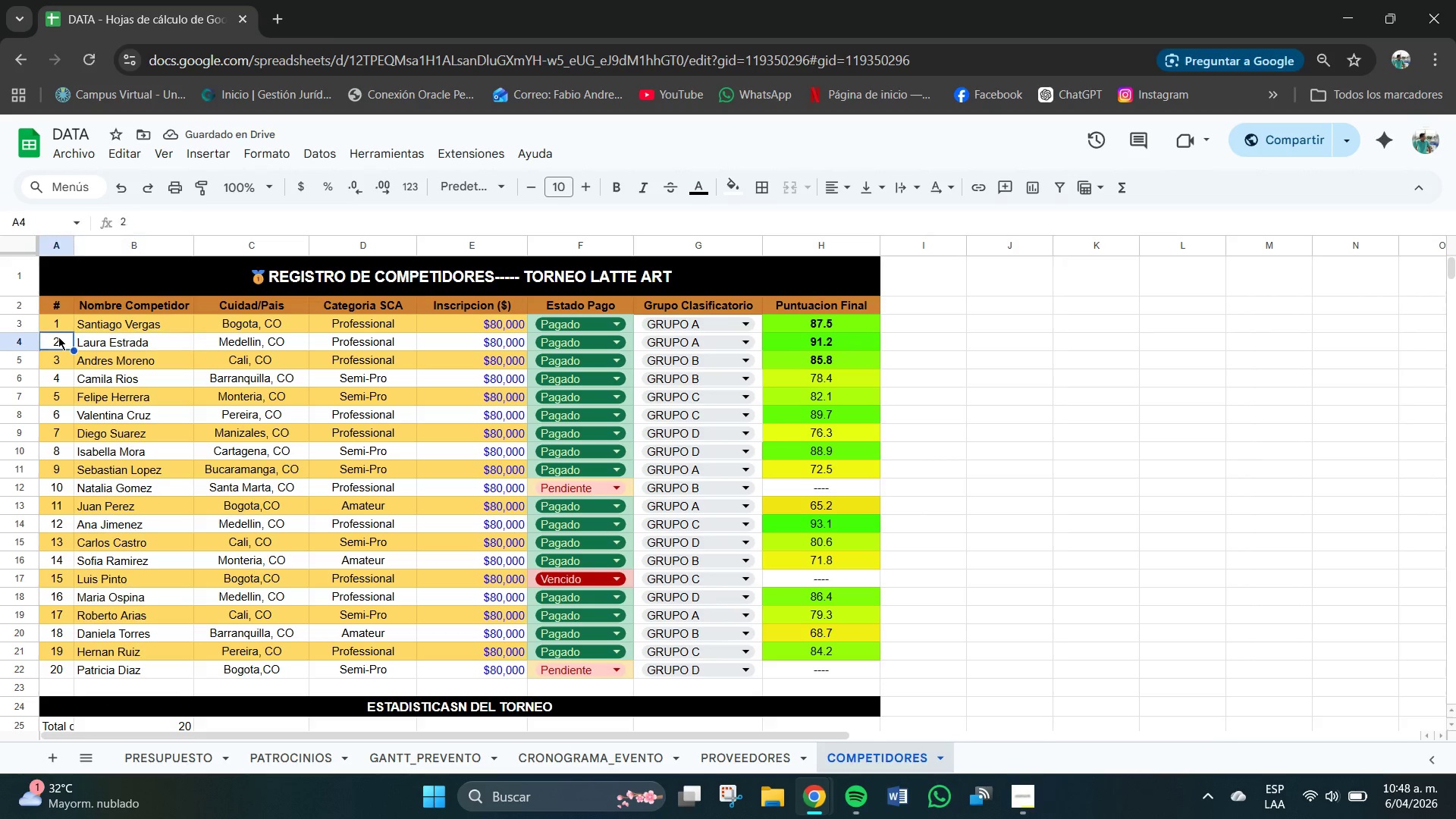 
left_click([58, 337])
 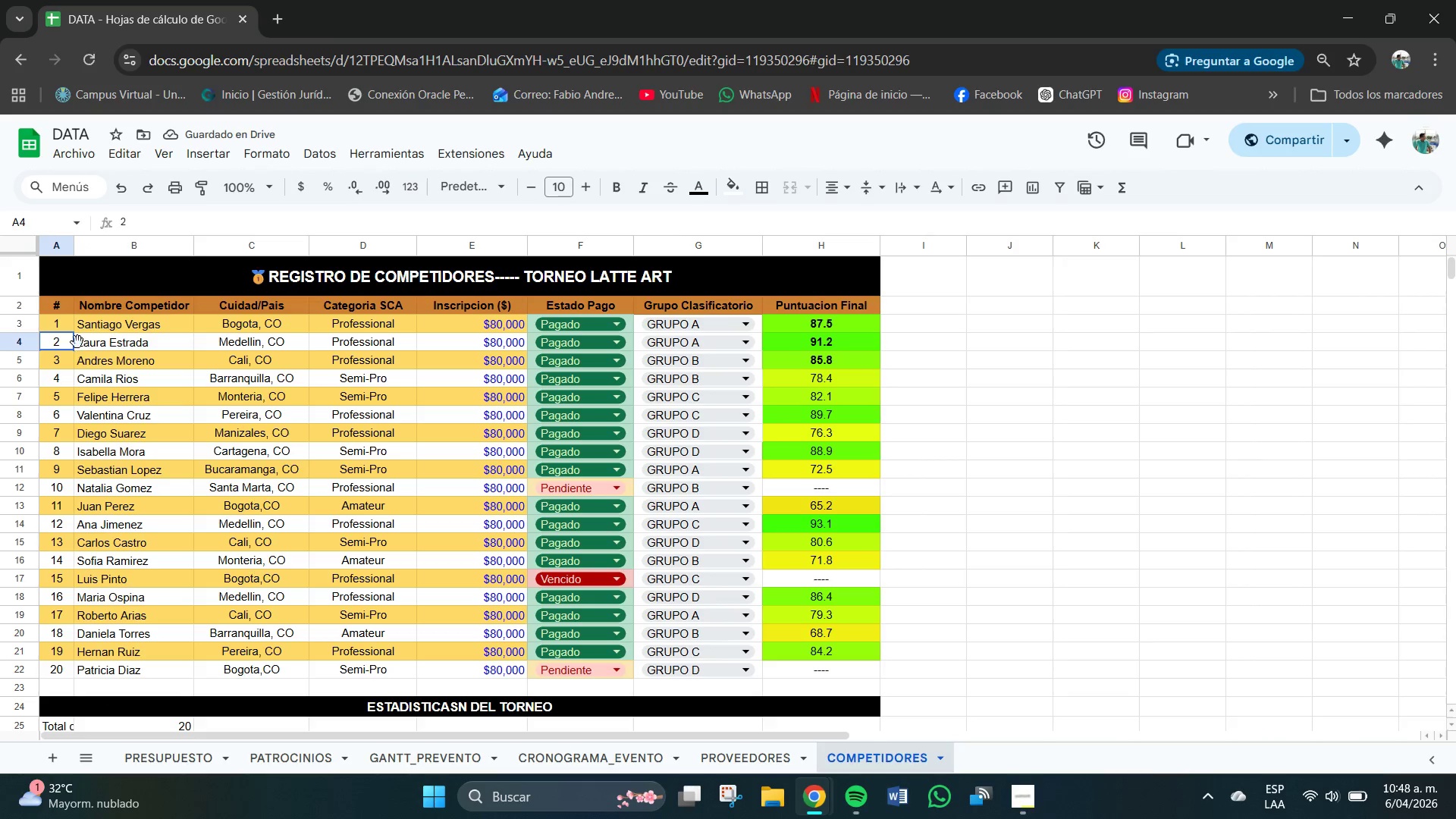 
left_click_drag(start_coordinate=[61, 338], to_coordinate=[487, 351])
 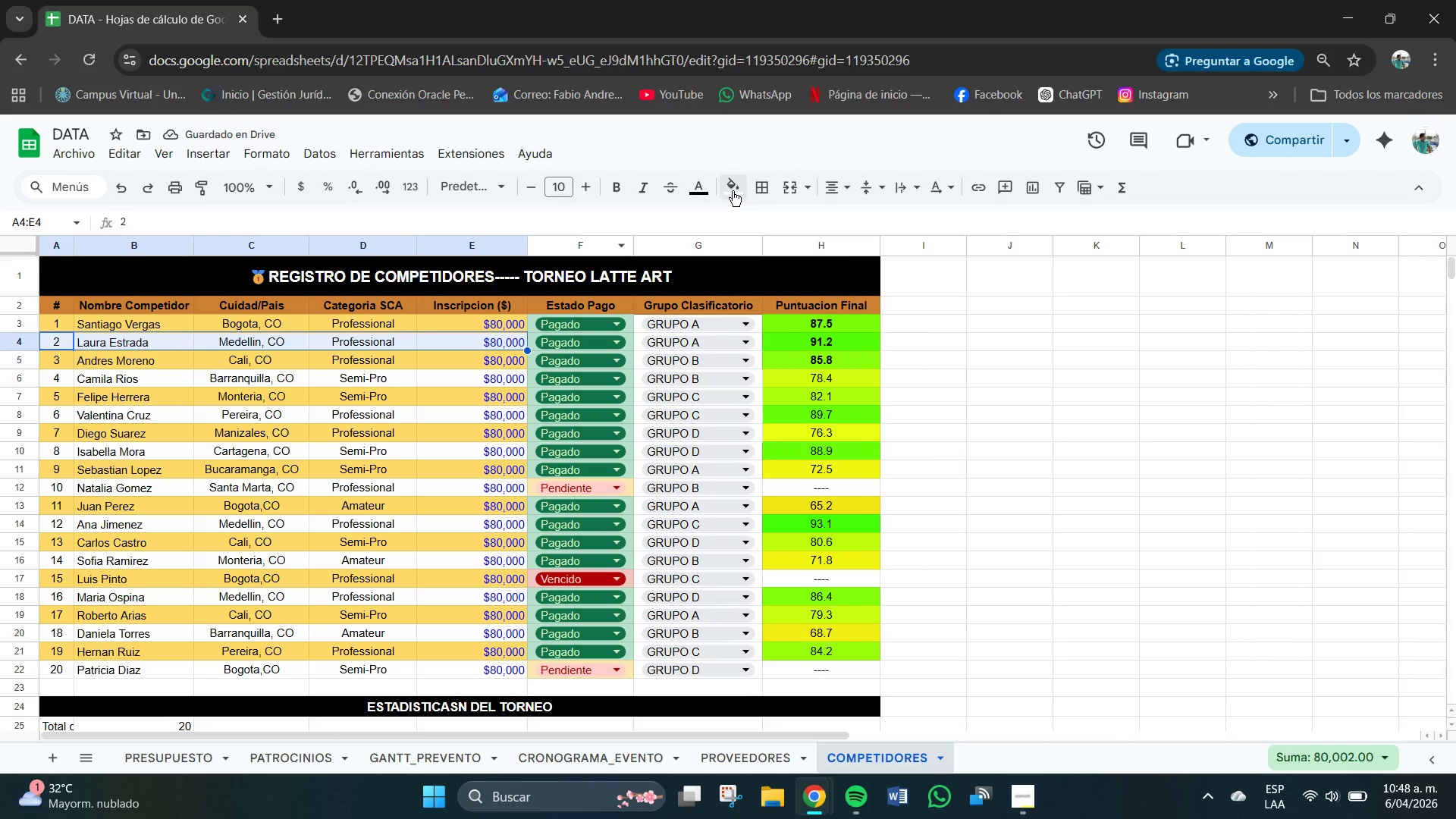 
left_click([733, 191])
 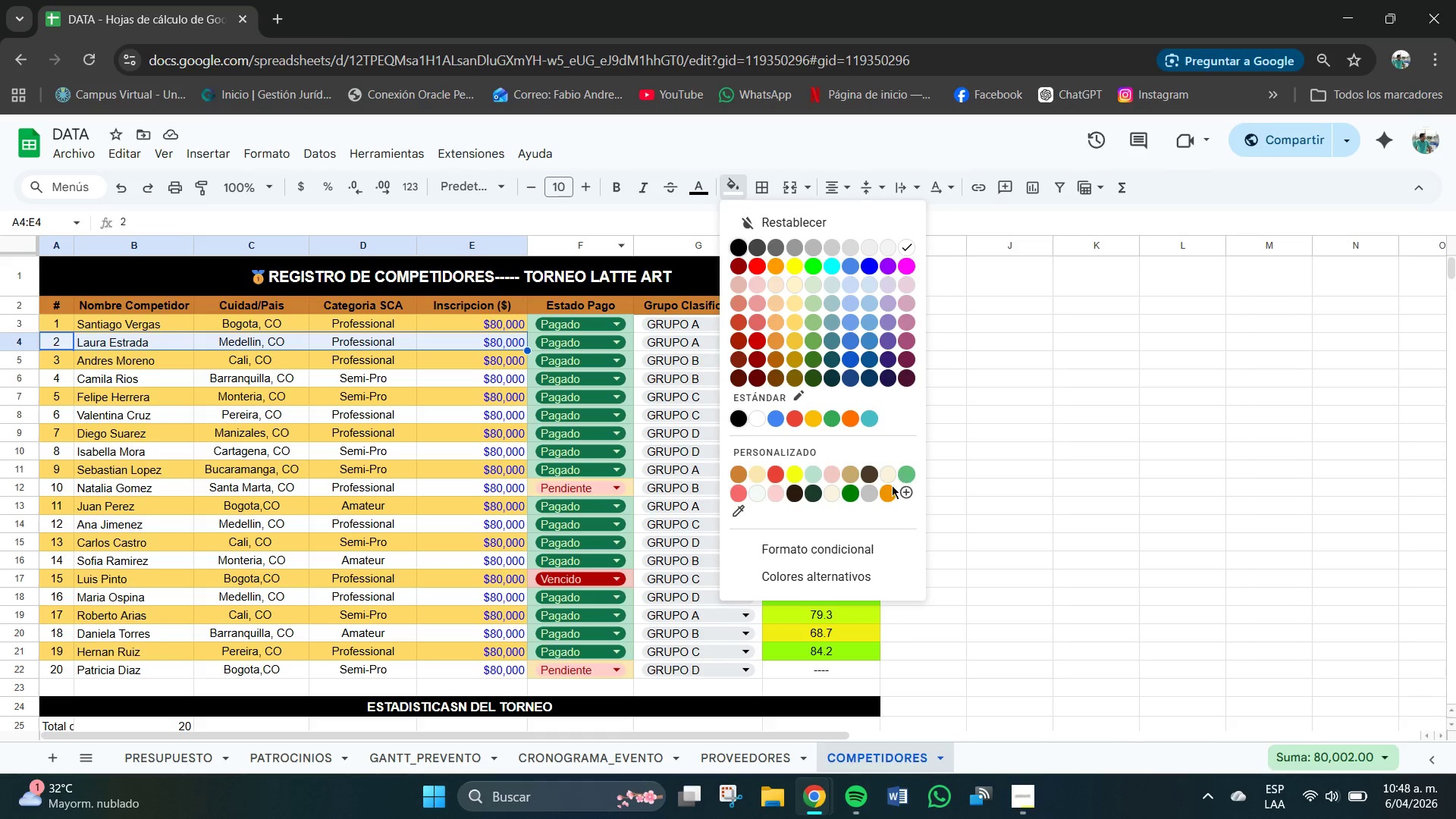 
left_click([871, 494])
 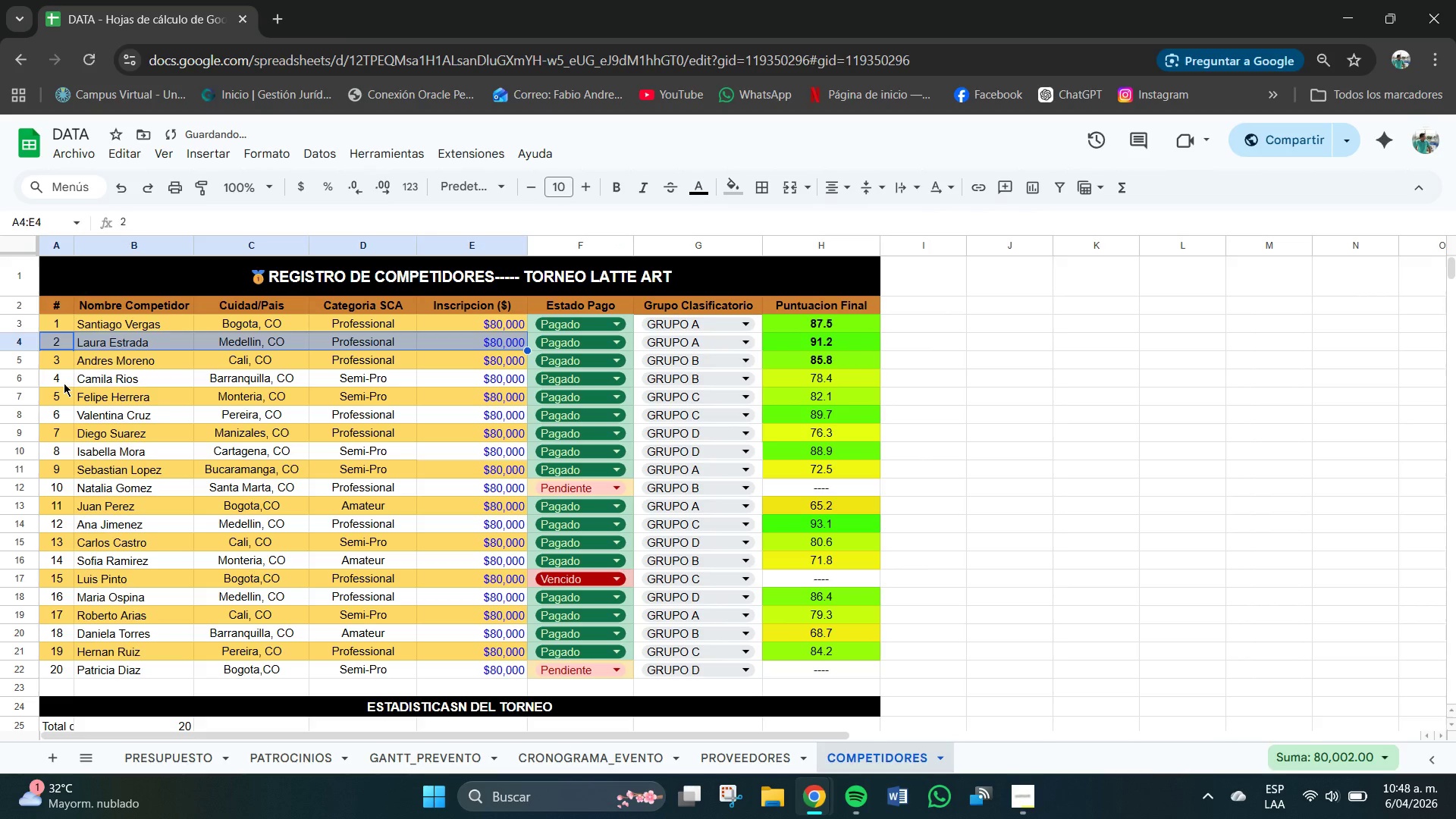 
left_click([64, 383])
 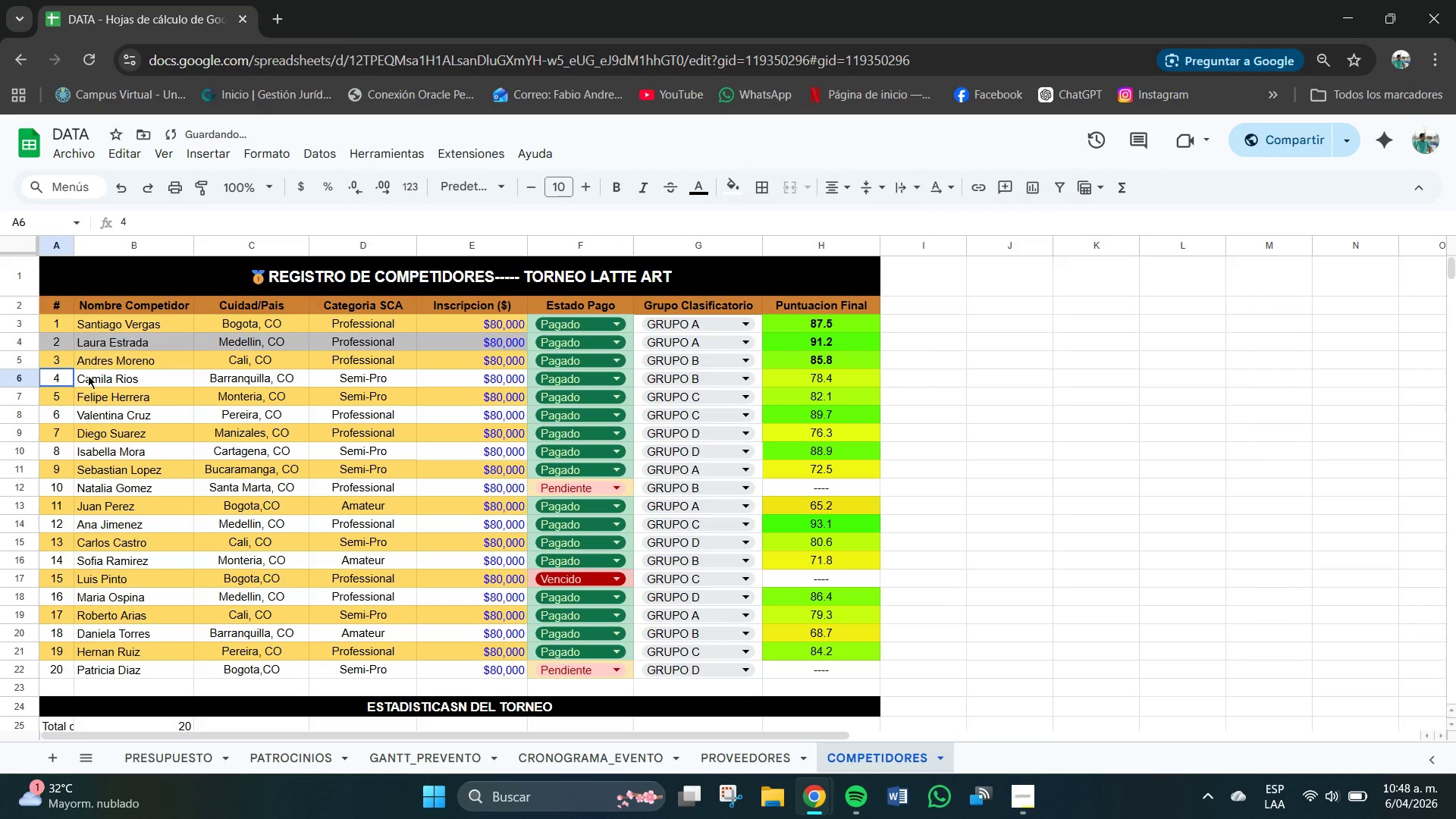 
left_click_drag(start_coordinate=[55, 372], to_coordinate=[491, 379])
 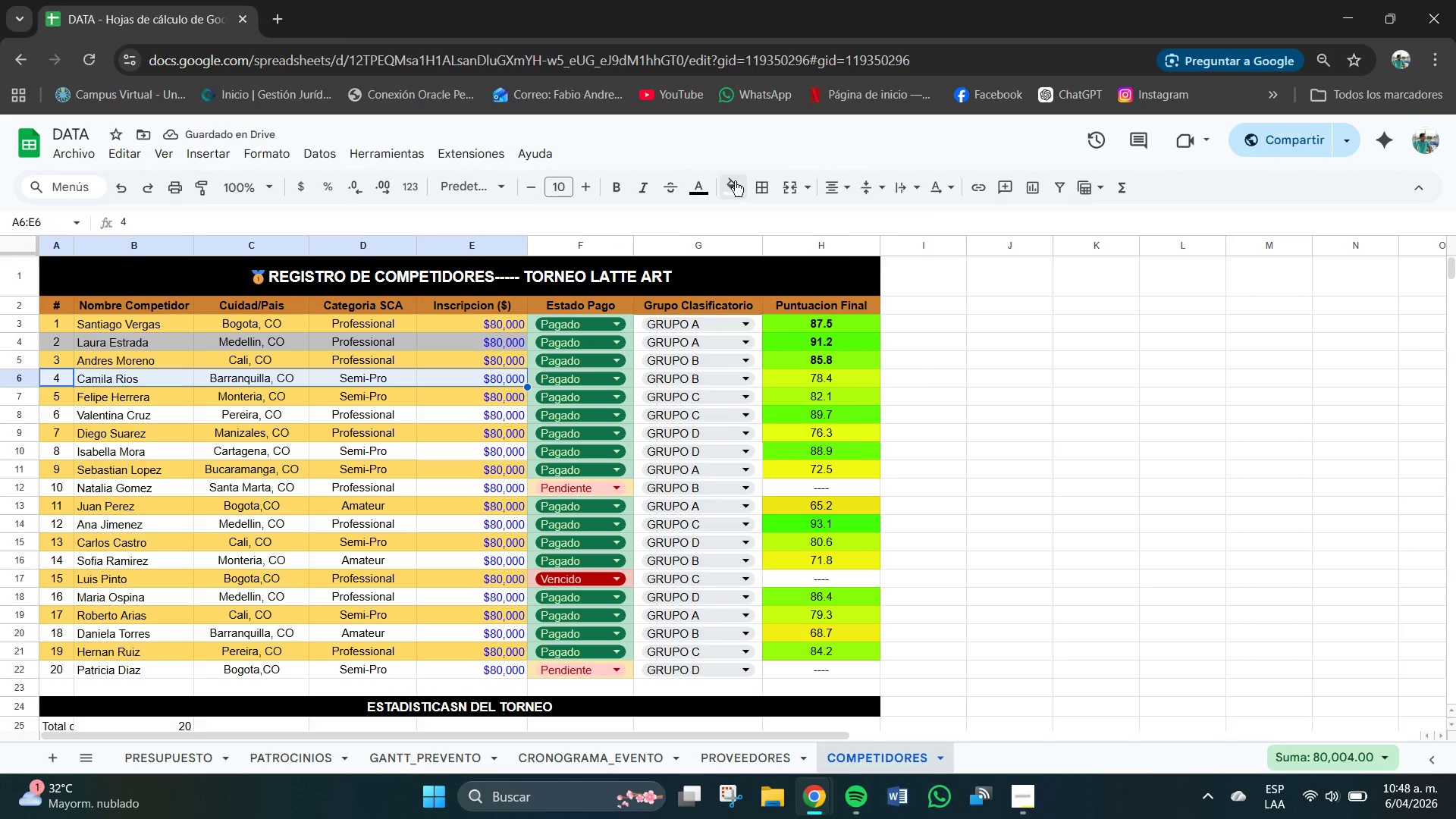 
left_click([734, 181])
 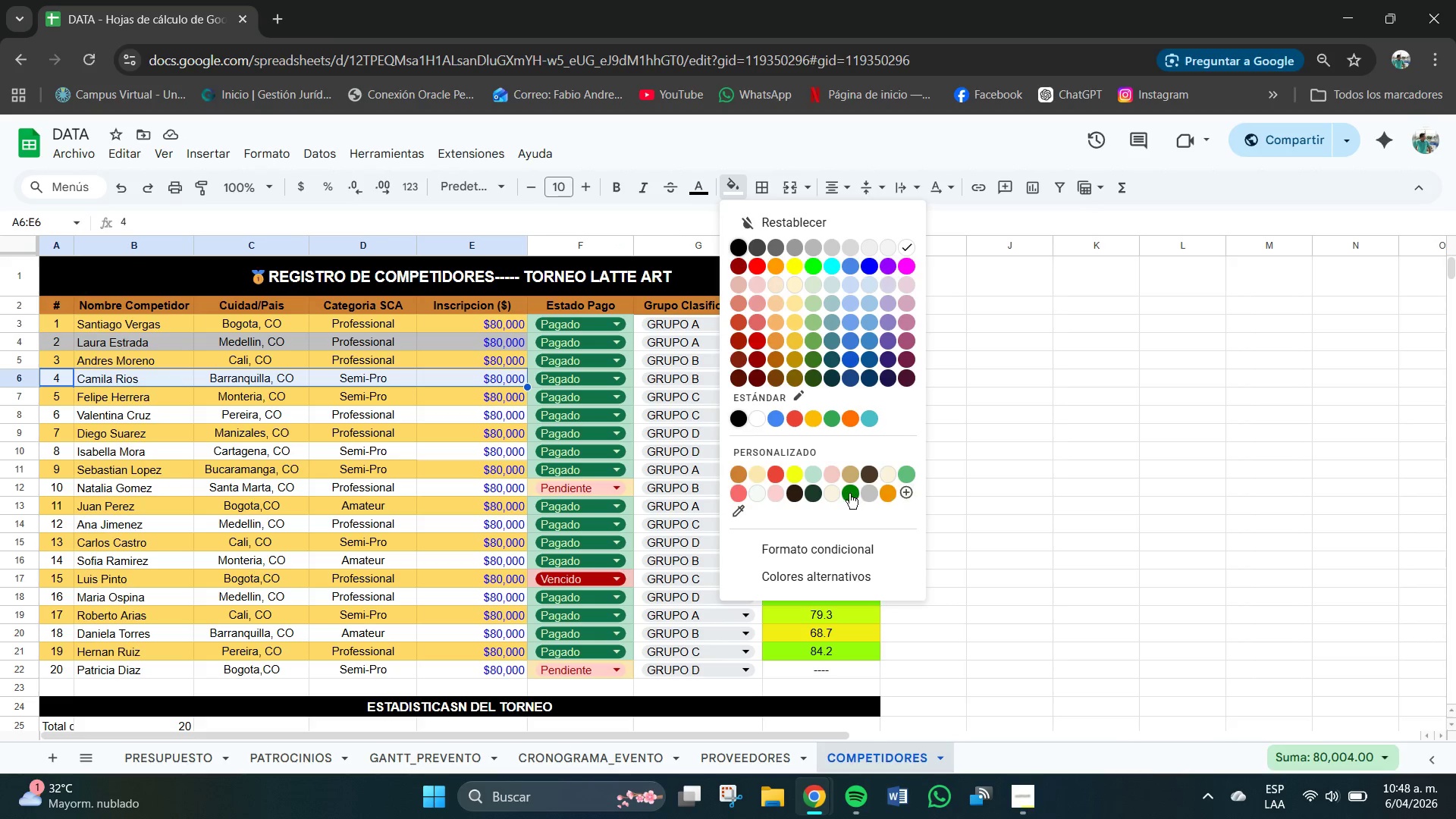 
left_click([867, 494])
 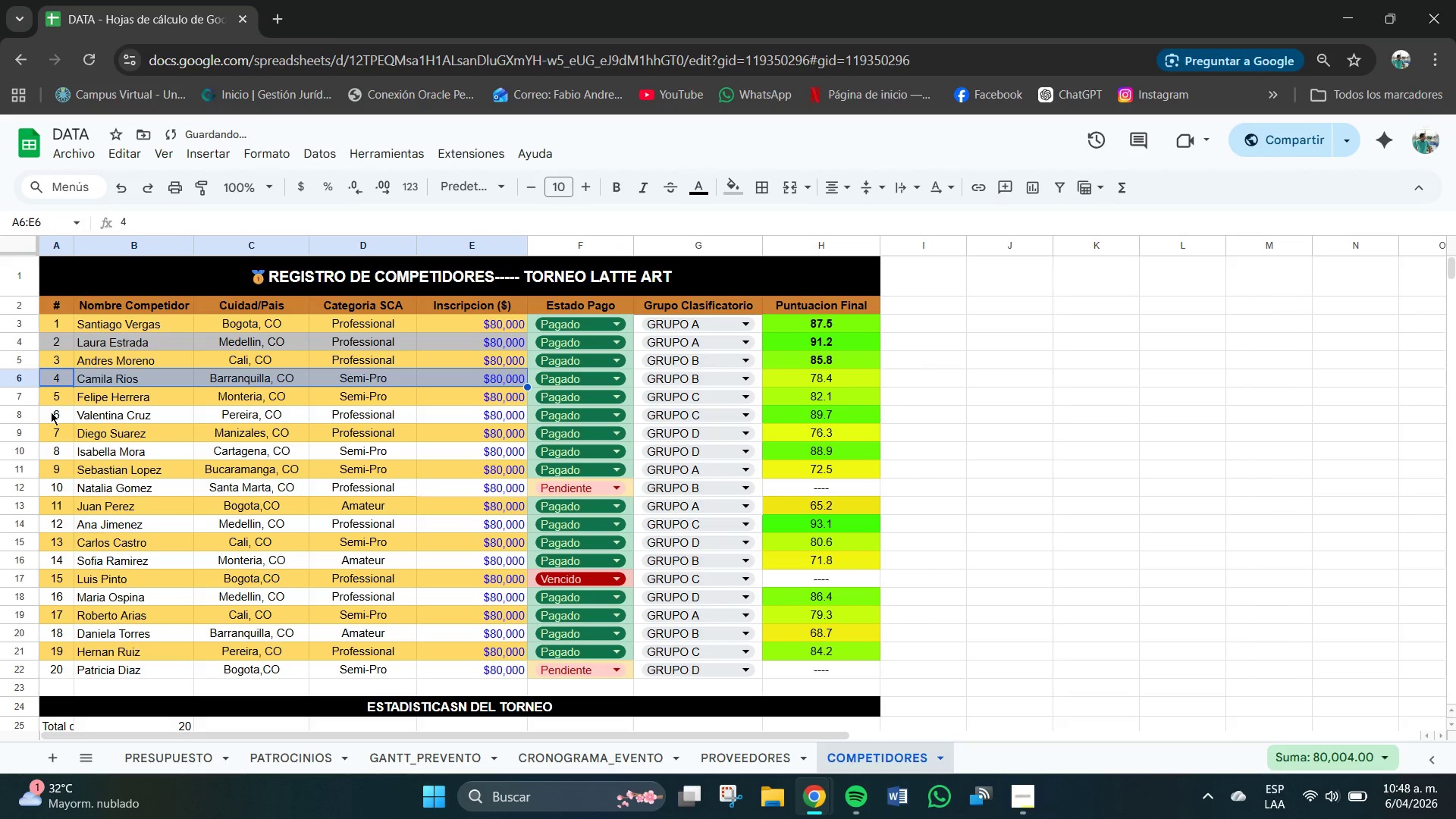 
left_click_drag(start_coordinate=[49, 412], to_coordinate=[479, 419])
 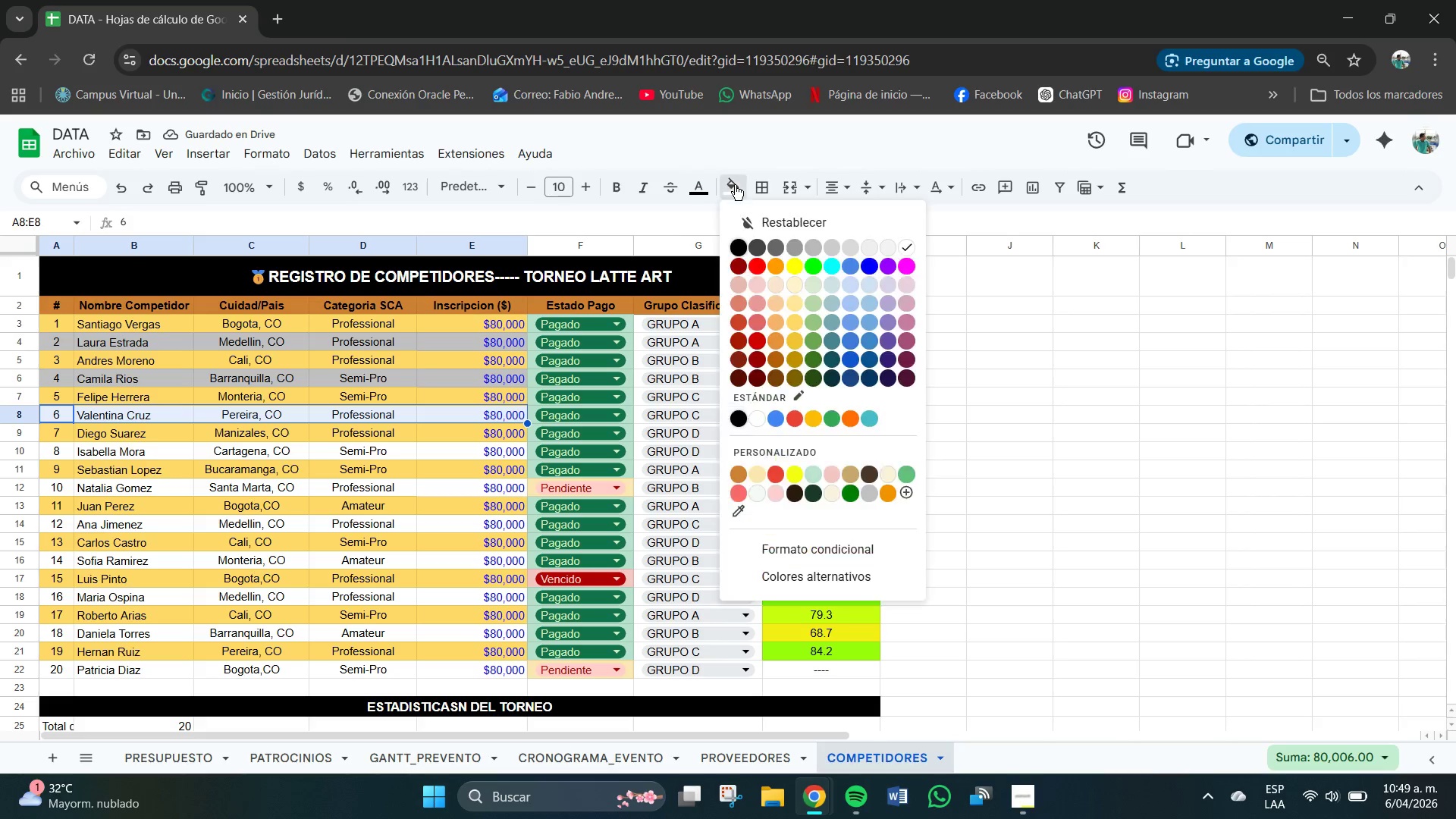 
left_click([735, 185])
 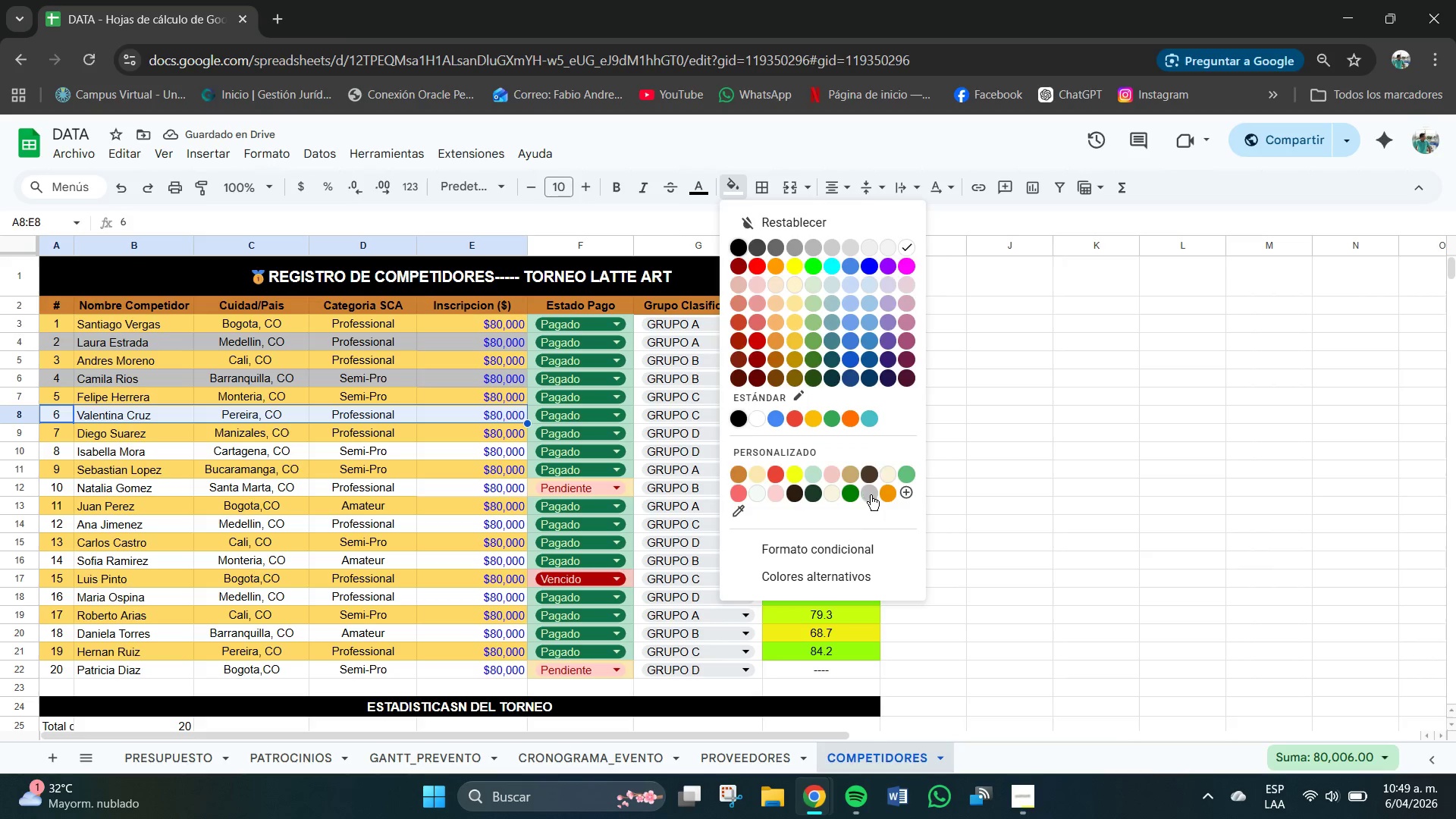 
left_click([871, 495])
 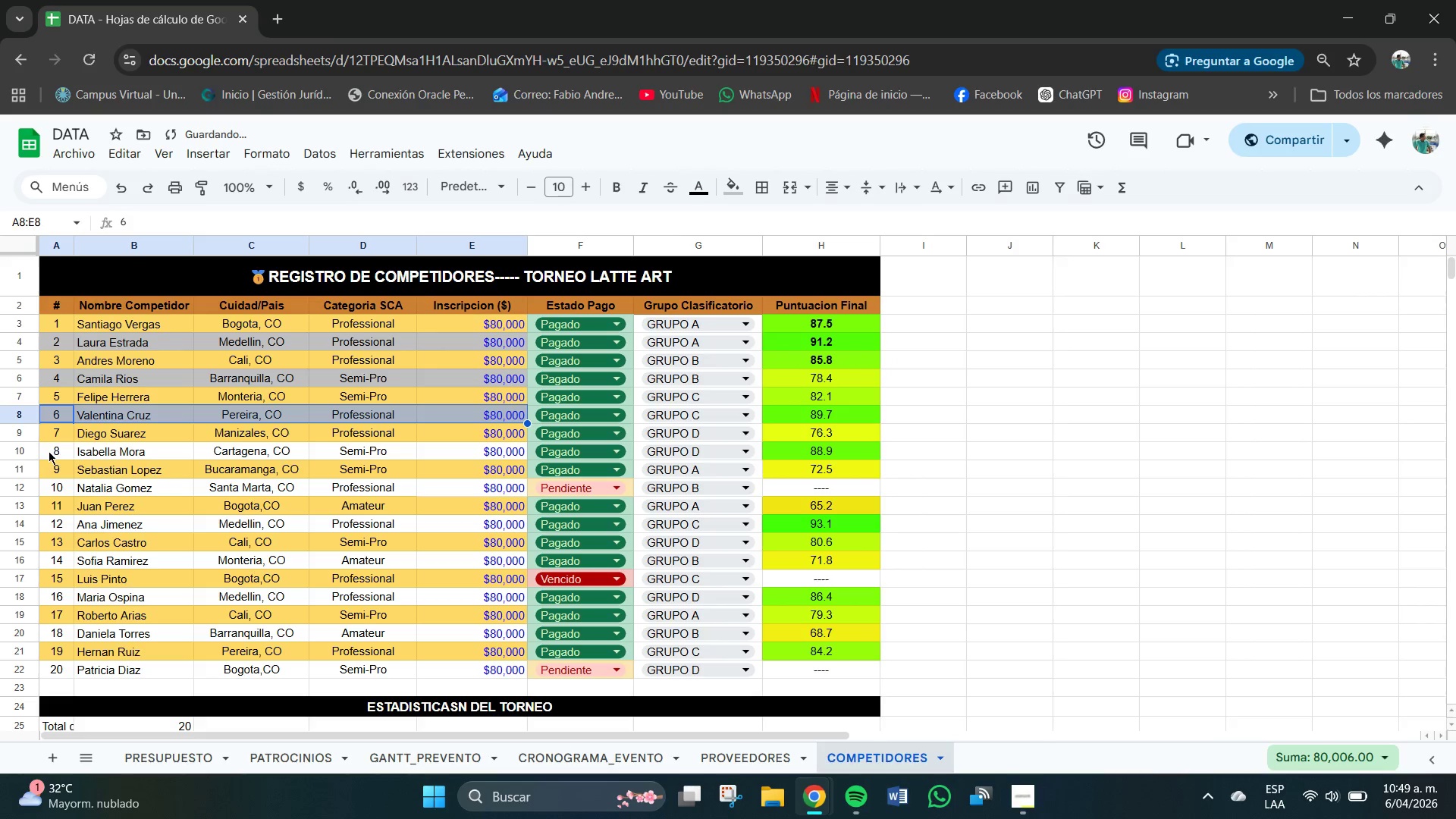 
left_click_drag(start_coordinate=[61, 451], to_coordinate=[510, 453])
 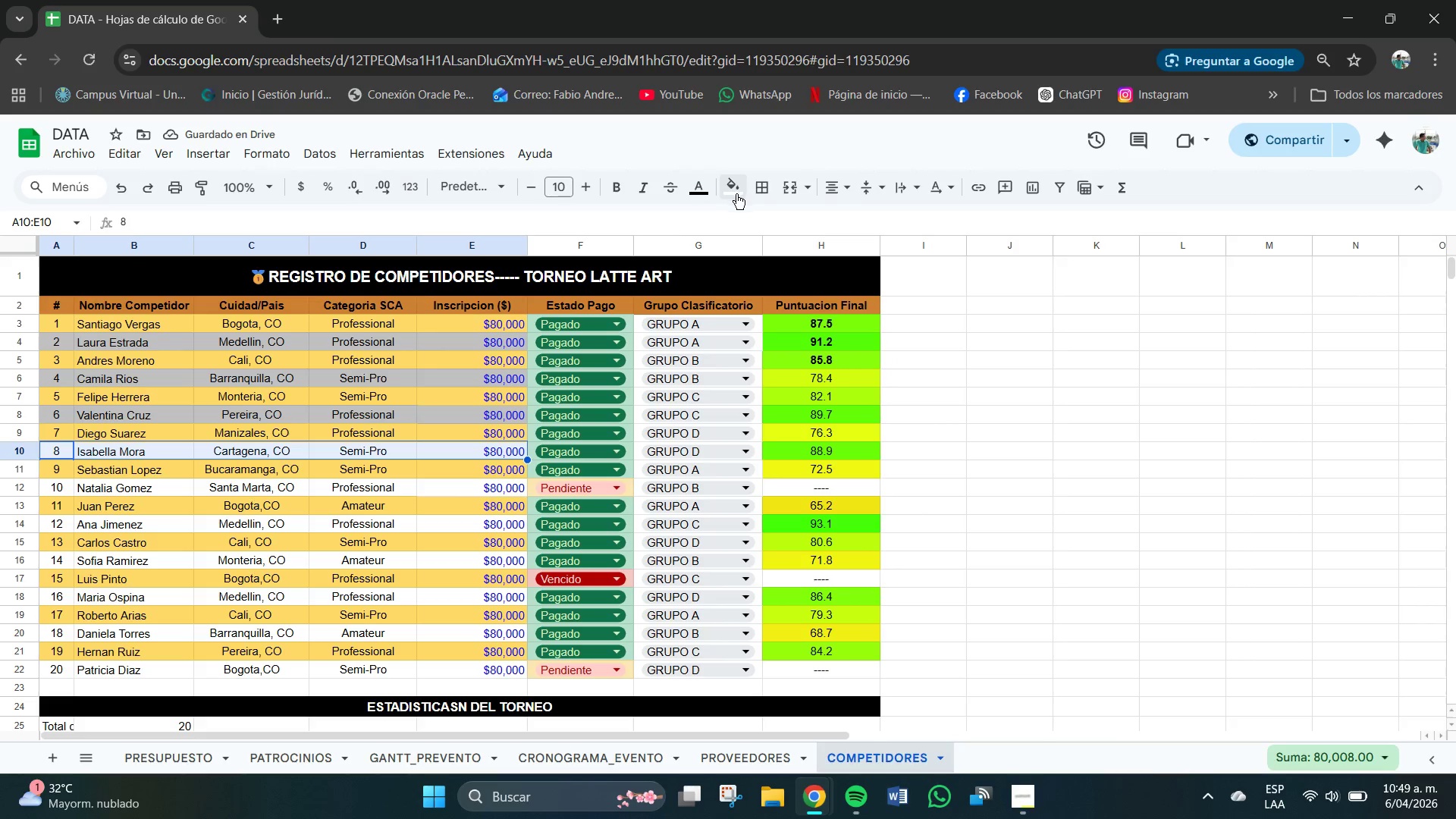 
left_click([739, 194])
 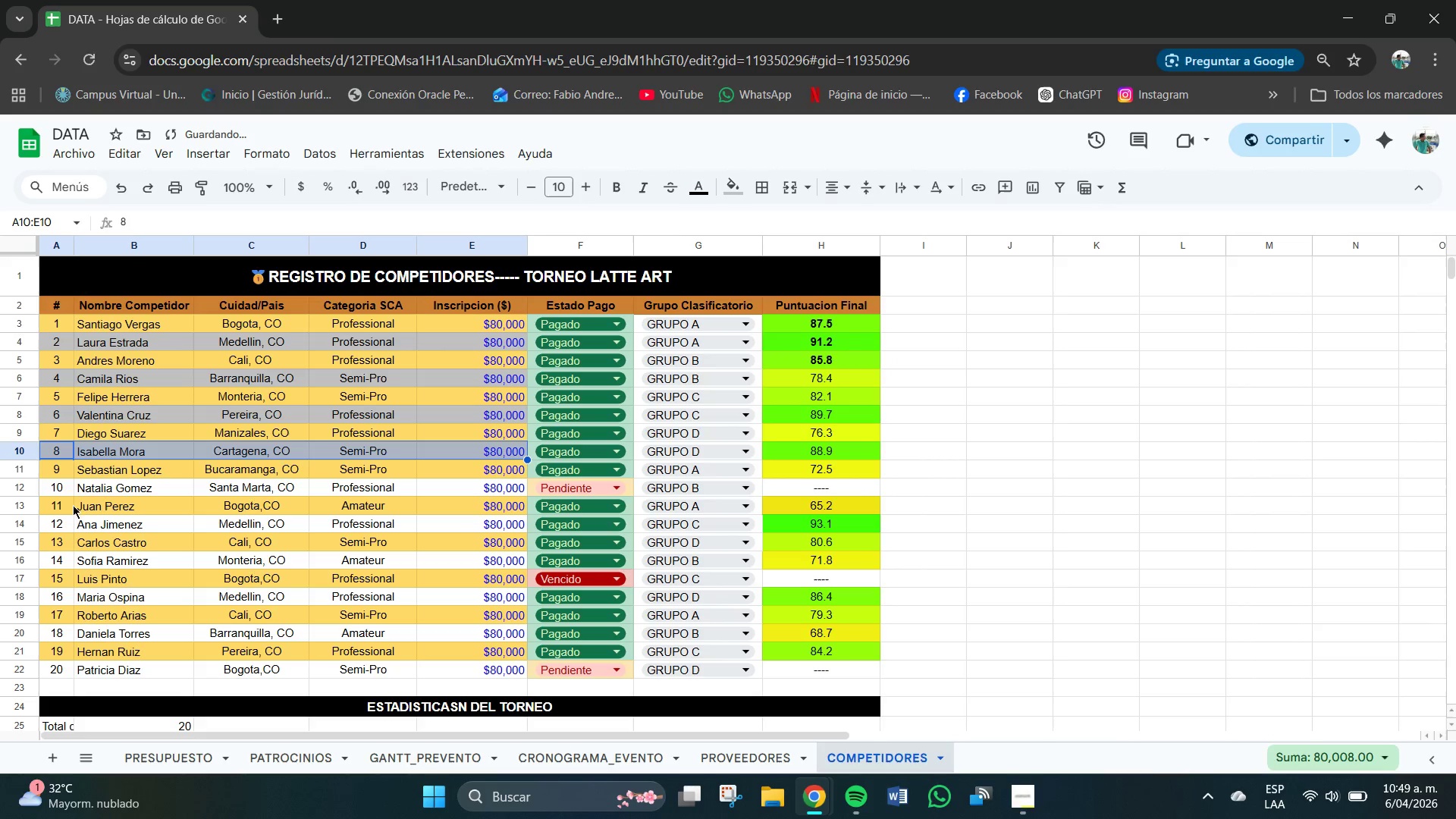 
left_click_drag(start_coordinate=[55, 486], to_coordinate=[509, 488])
 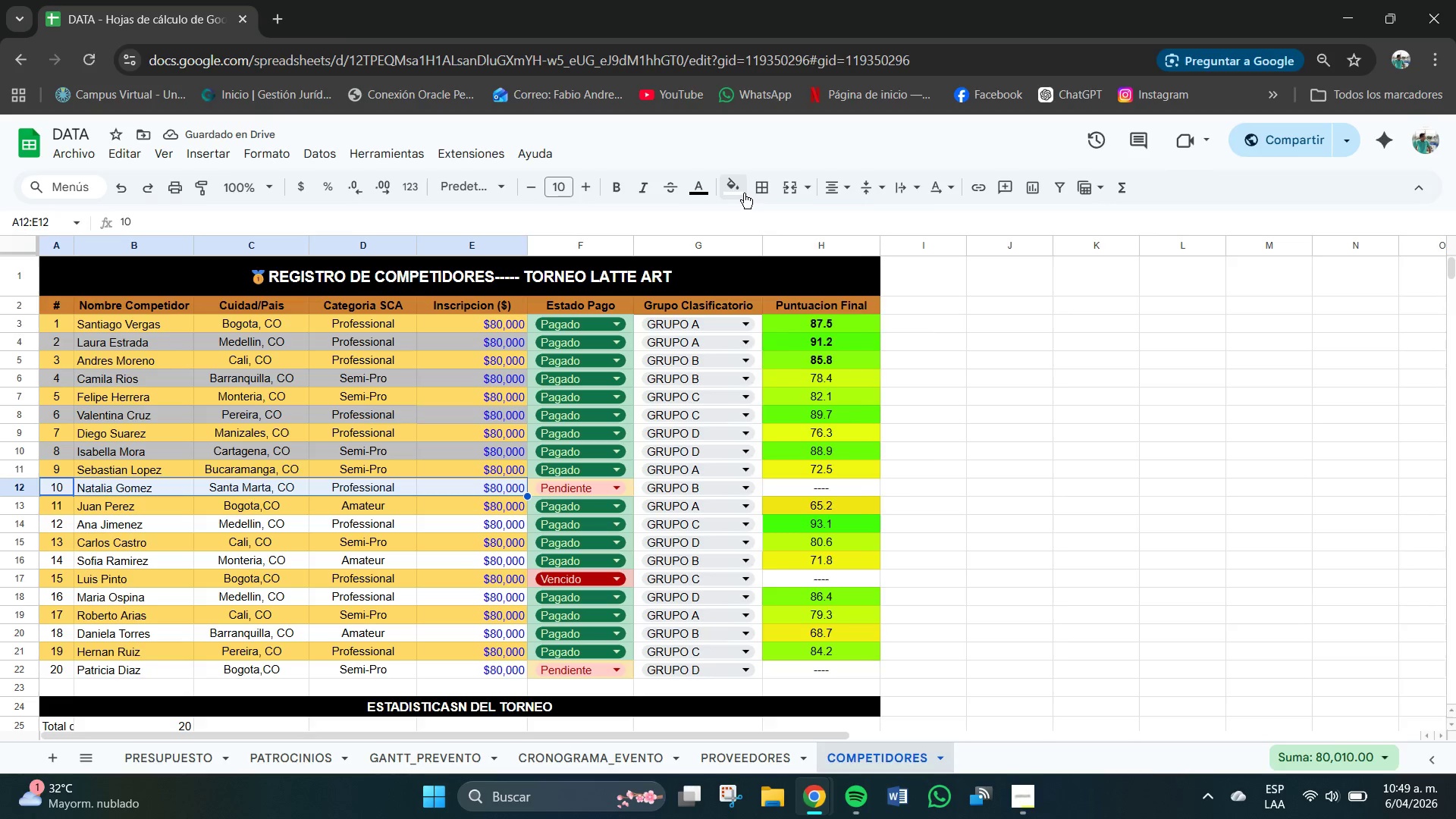 
left_click([743, 192])
 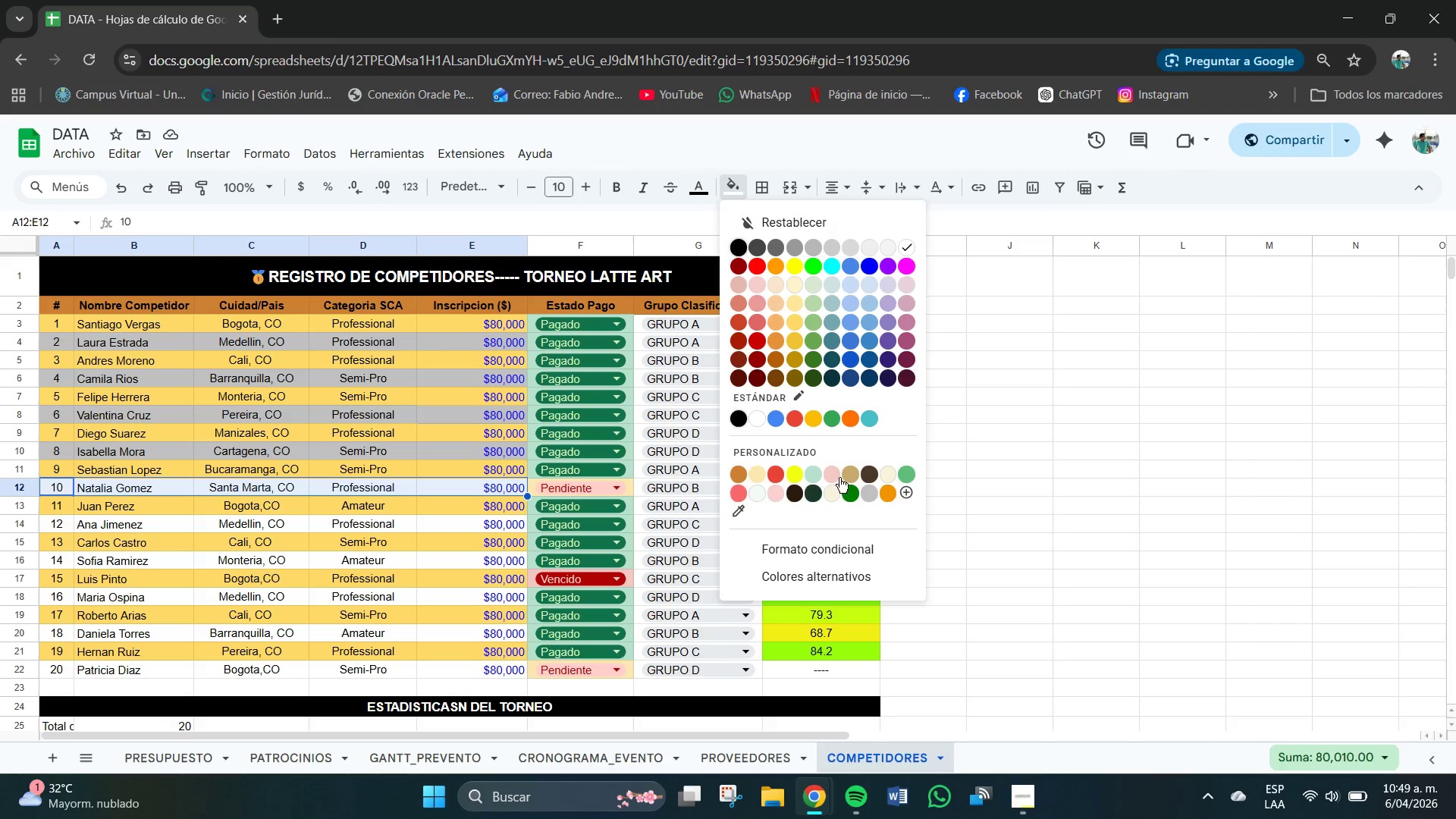 
left_click([870, 491])
 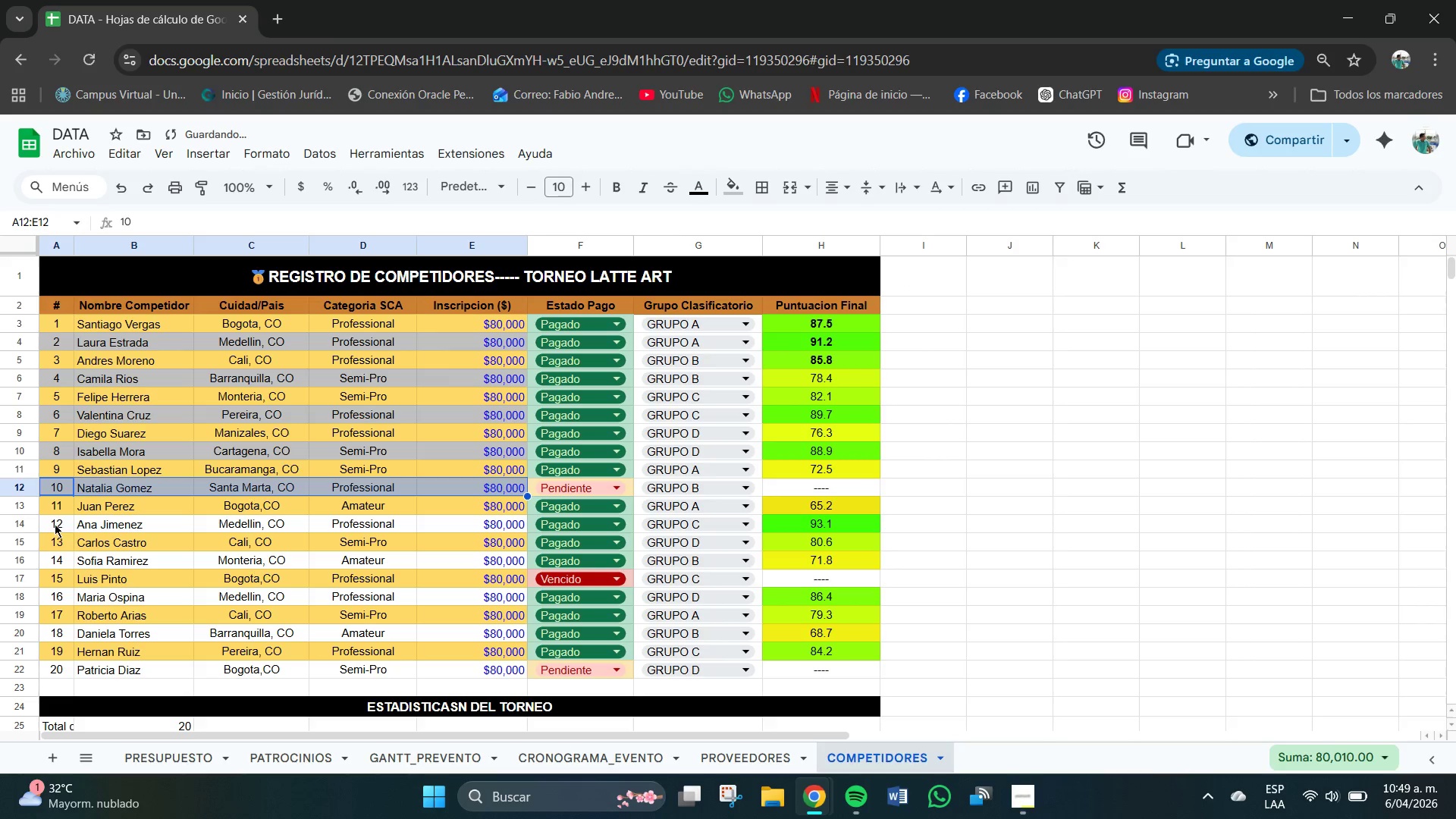 
left_click_drag(start_coordinate=[55, 522], to_coordinate=[491, 520])
 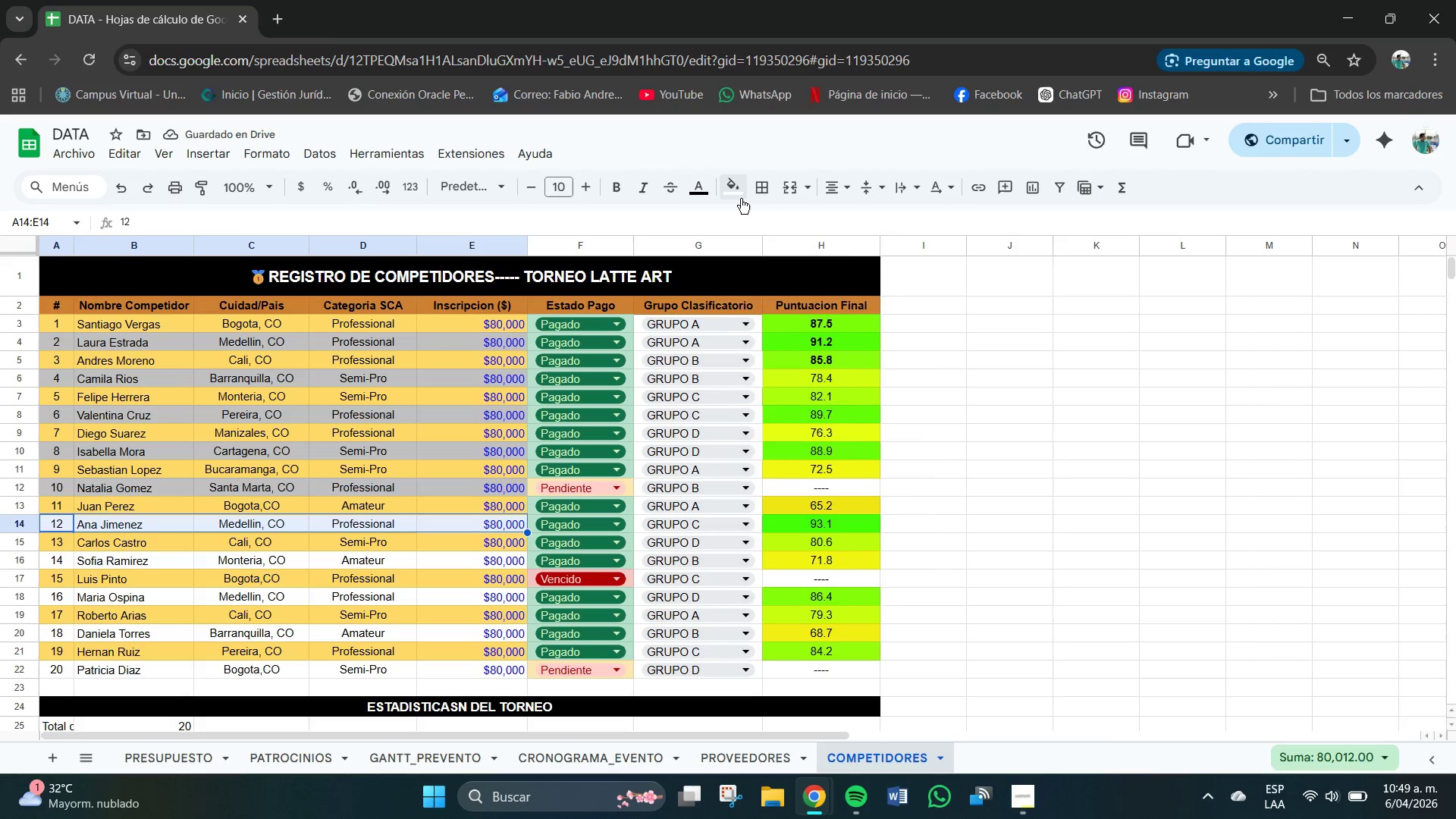 
left_click([741, 199])
 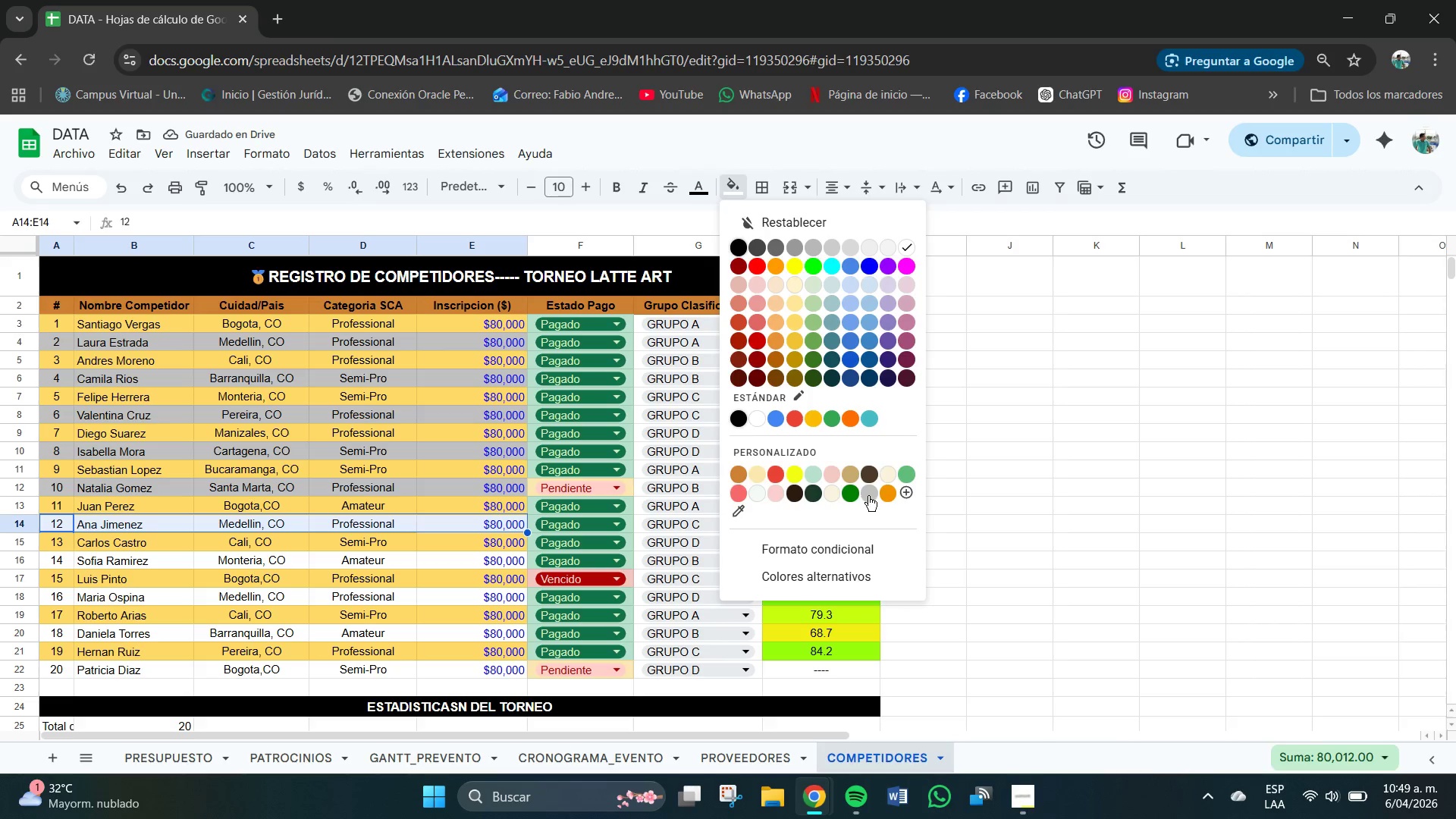 
left_click([871, 497])
 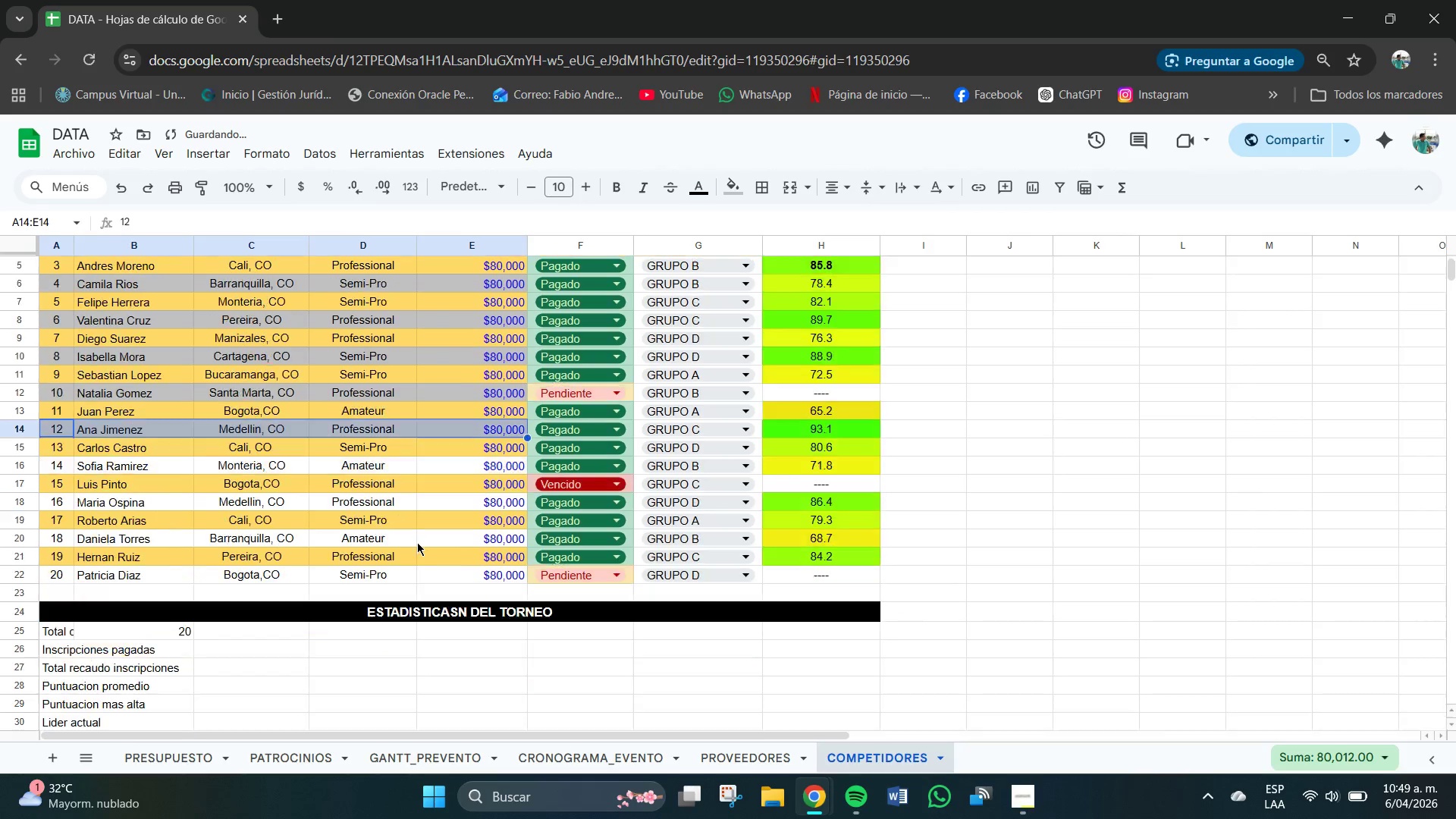 
scroll: coordinate [420, 542], scroll_direction: down, amount: 1.0
 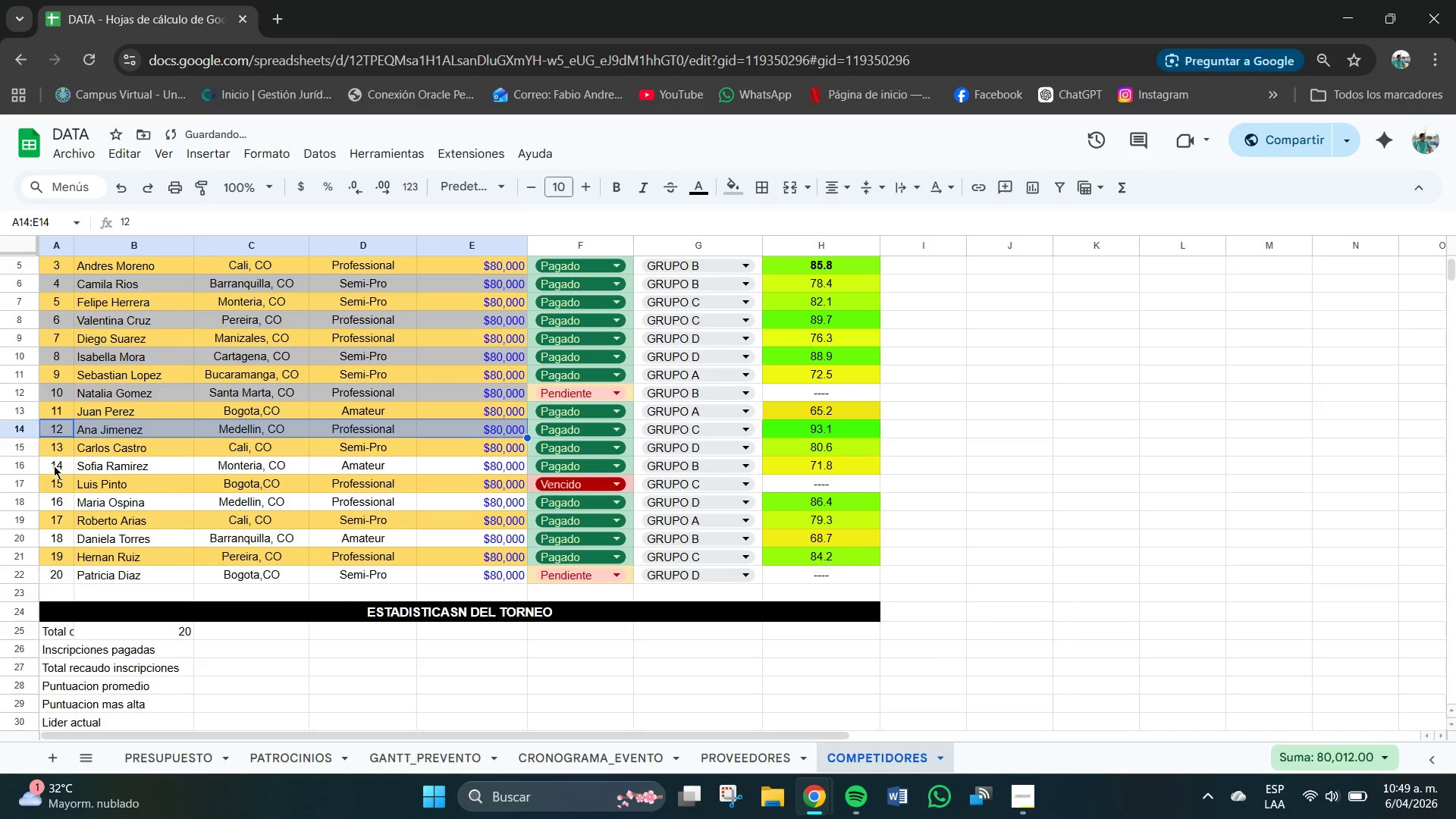 
left_click_drag(start_coordinate=[55, 466], to_coordinate=[533, 471])
 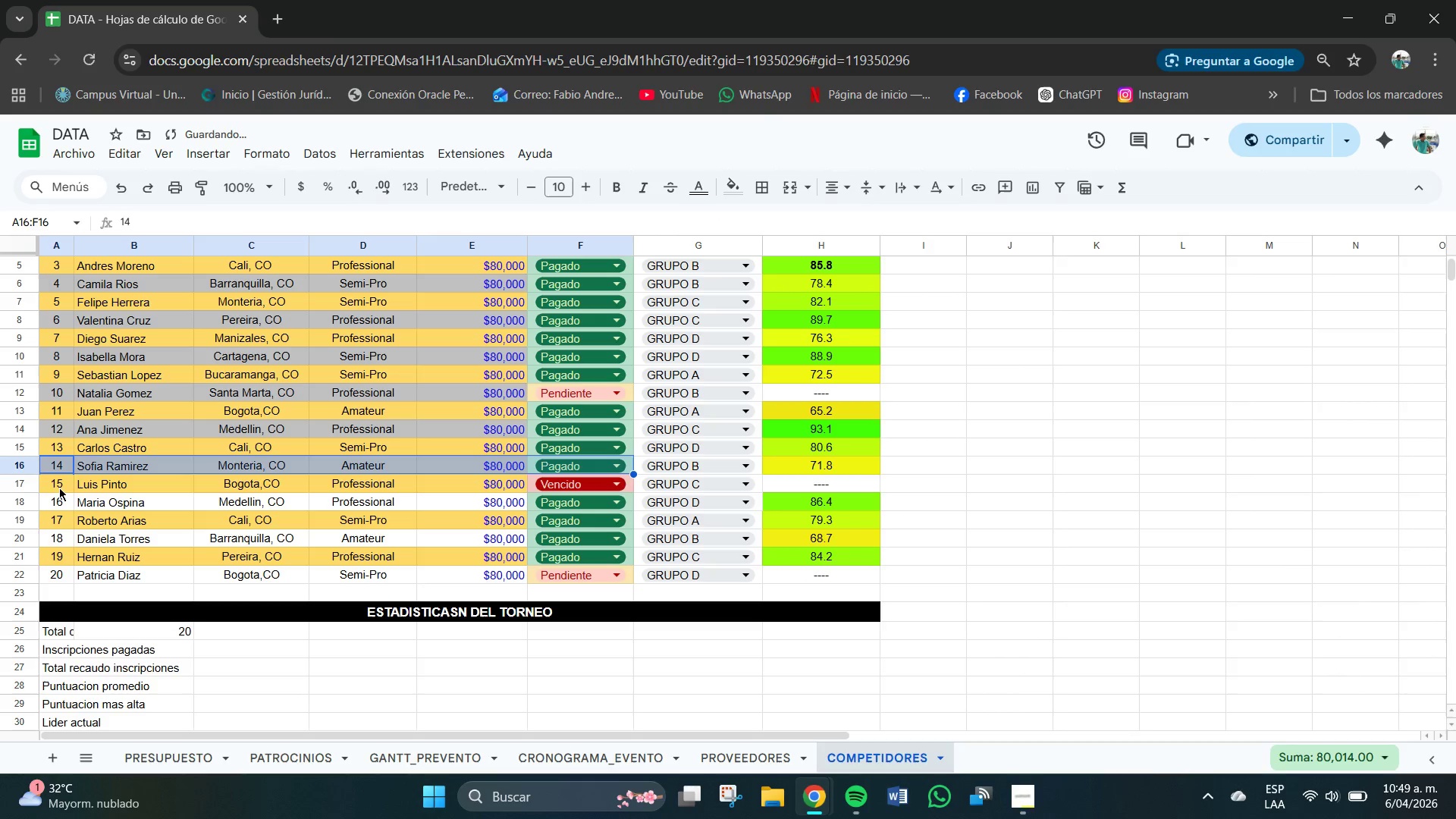 
left_click_drag(start_coordinate=[58, 498], to_coordinate=[479, 505])
 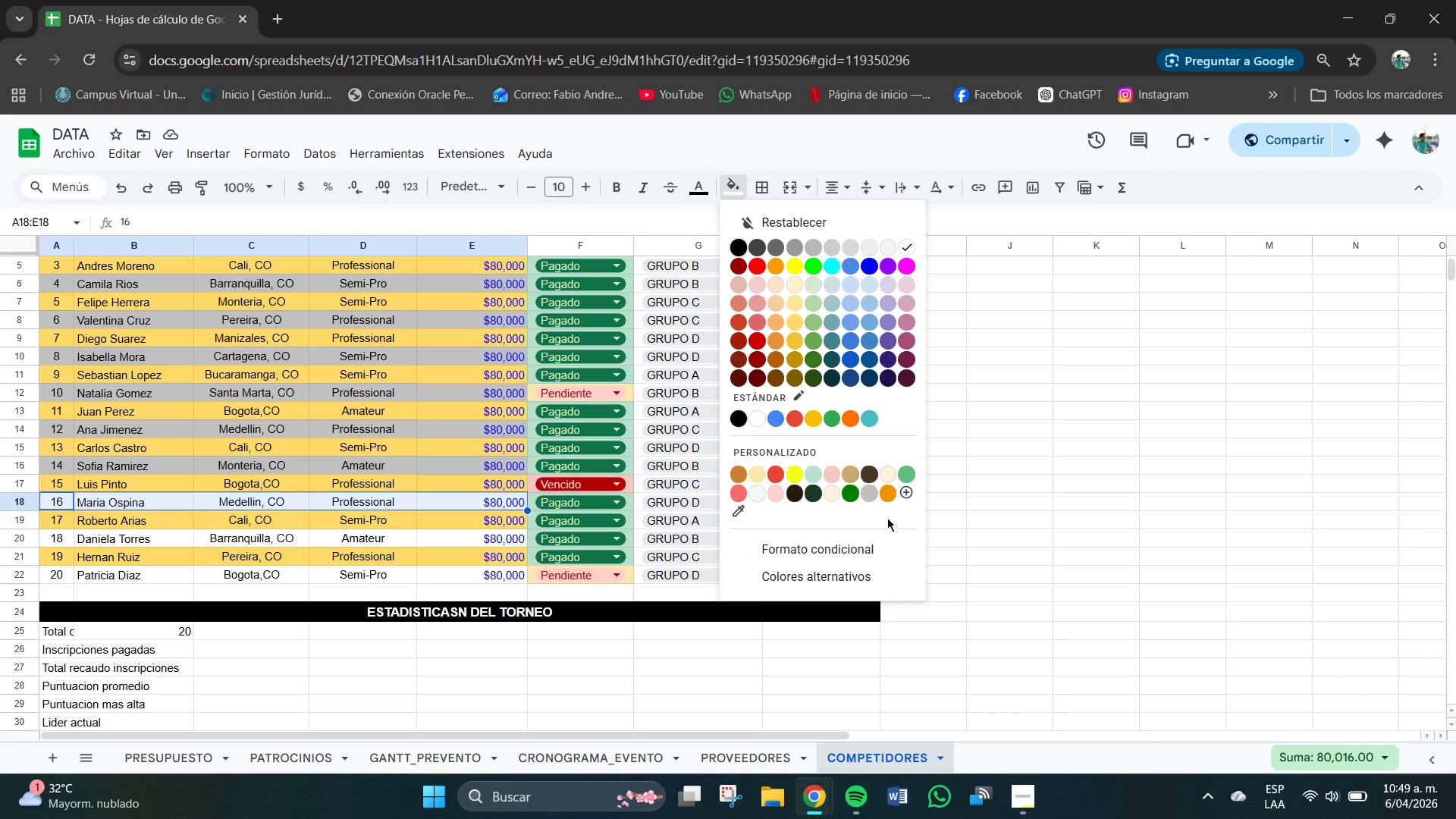 
left_click([874, 492])
 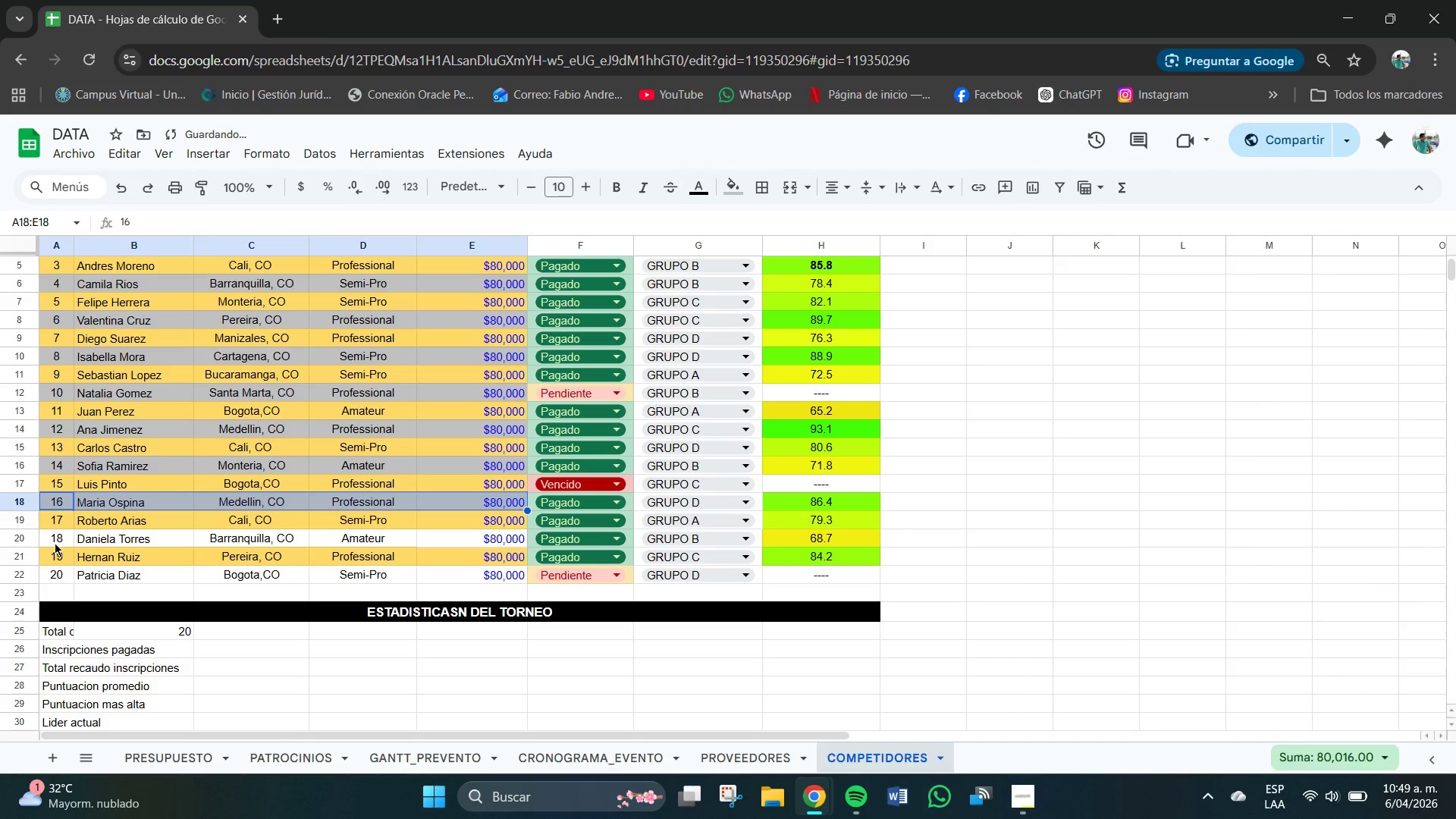 
left_click_drag(start_coordinate=[58, 543], to_coordinate=[492, 537])
 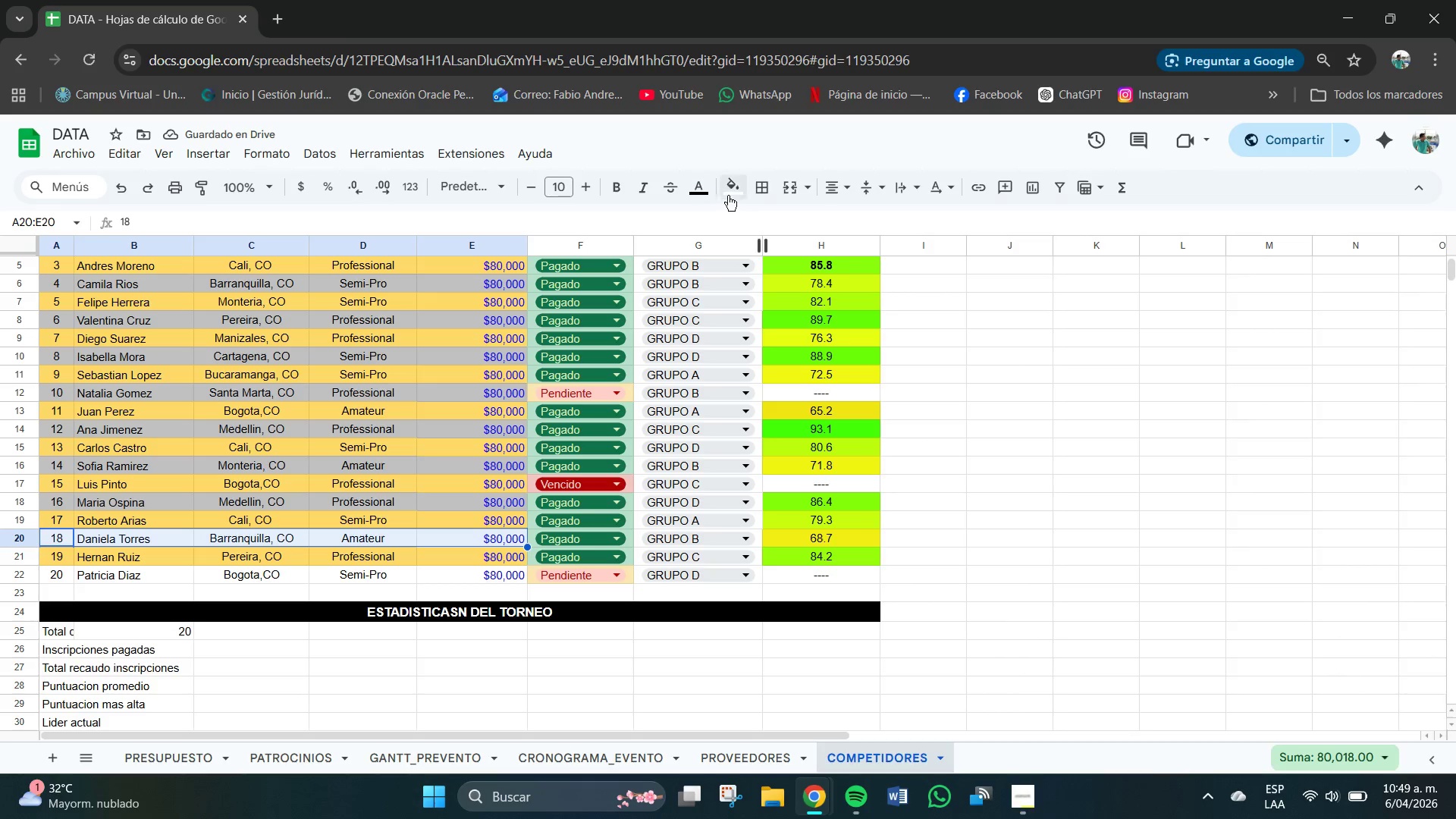 
left_click([738, 188])
 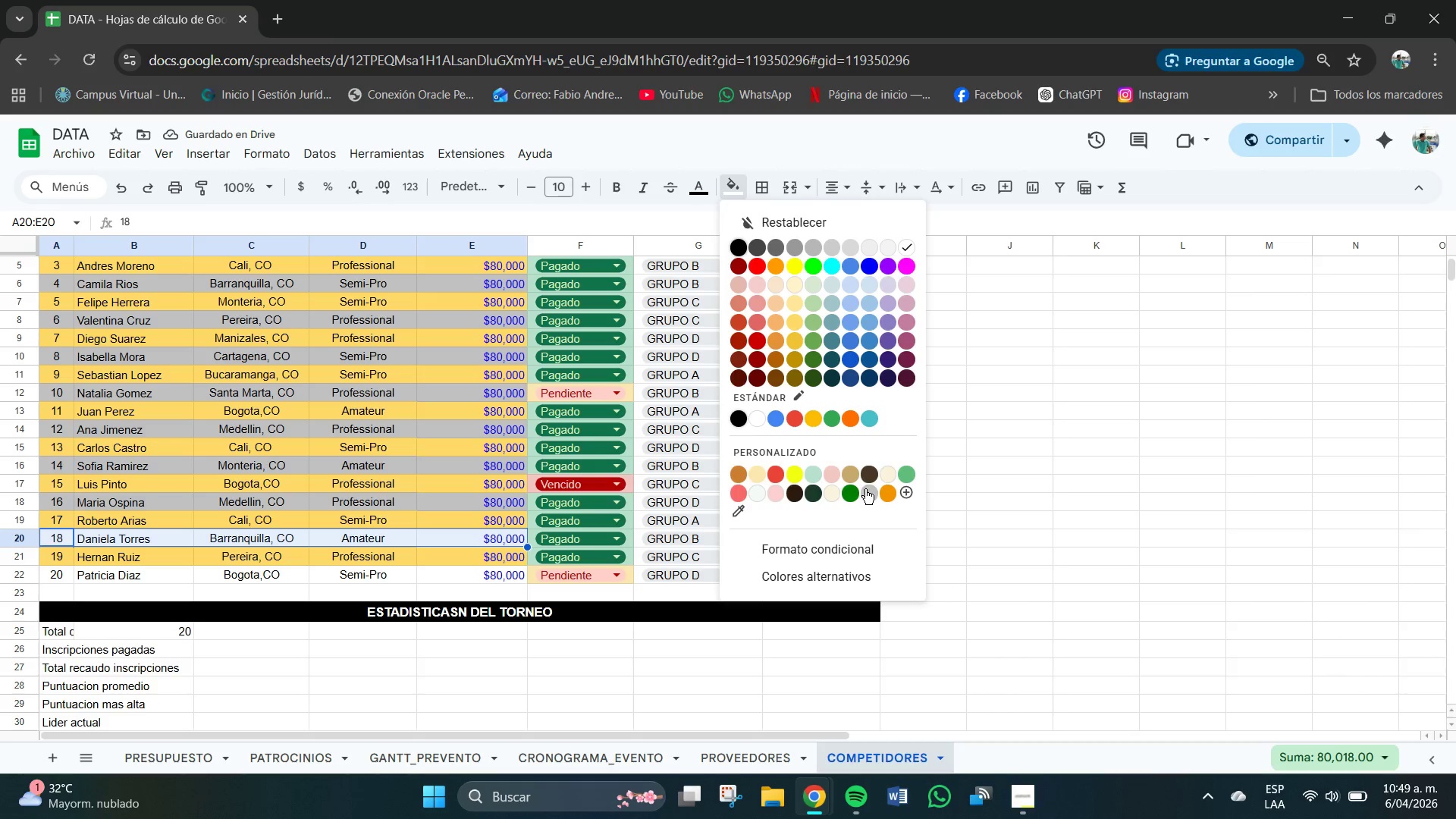 
left_click([867, 489])
 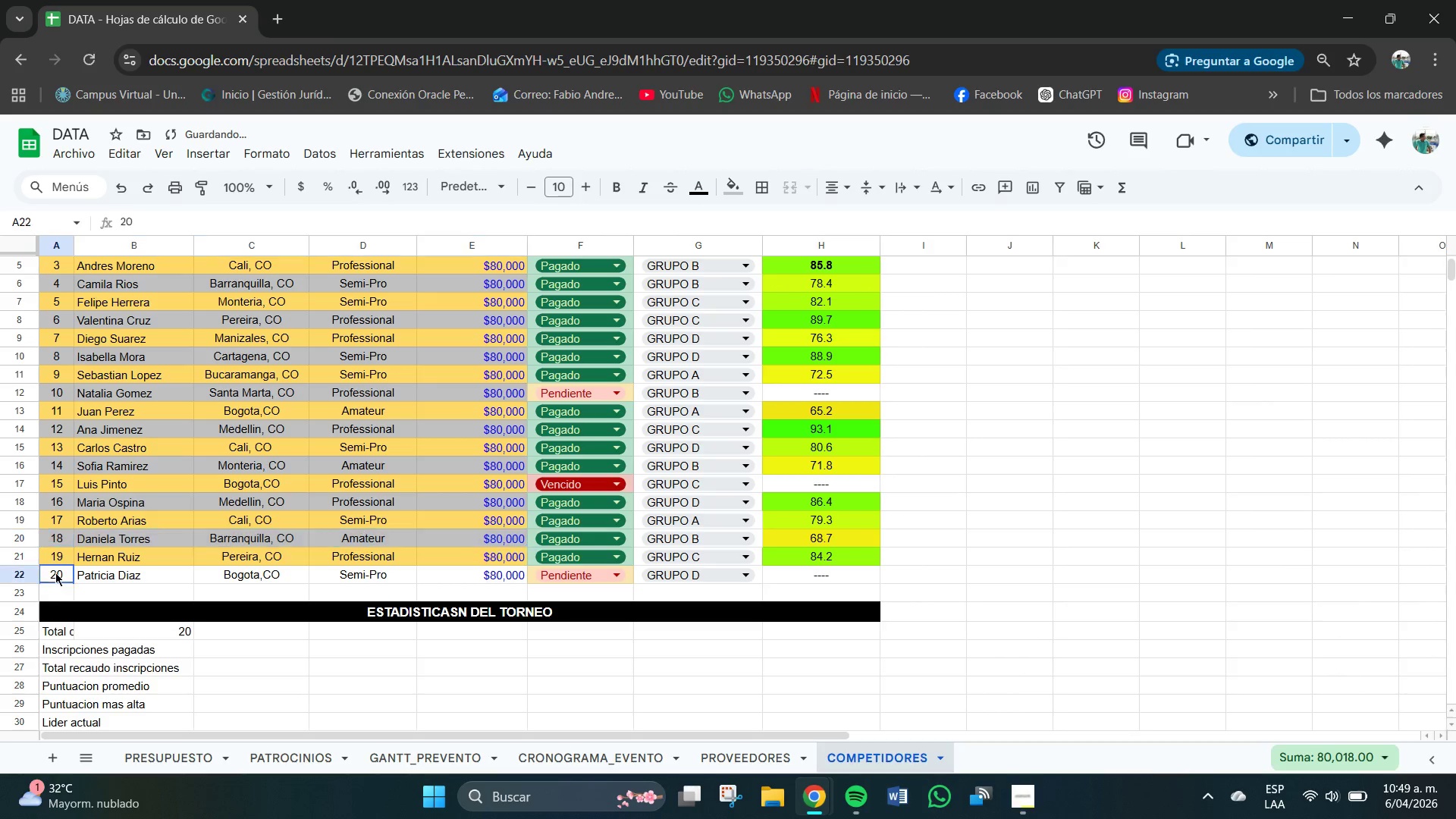 
left_click_drag(start_coordinate=[55, 573], to_coordinate=[483, 567])
 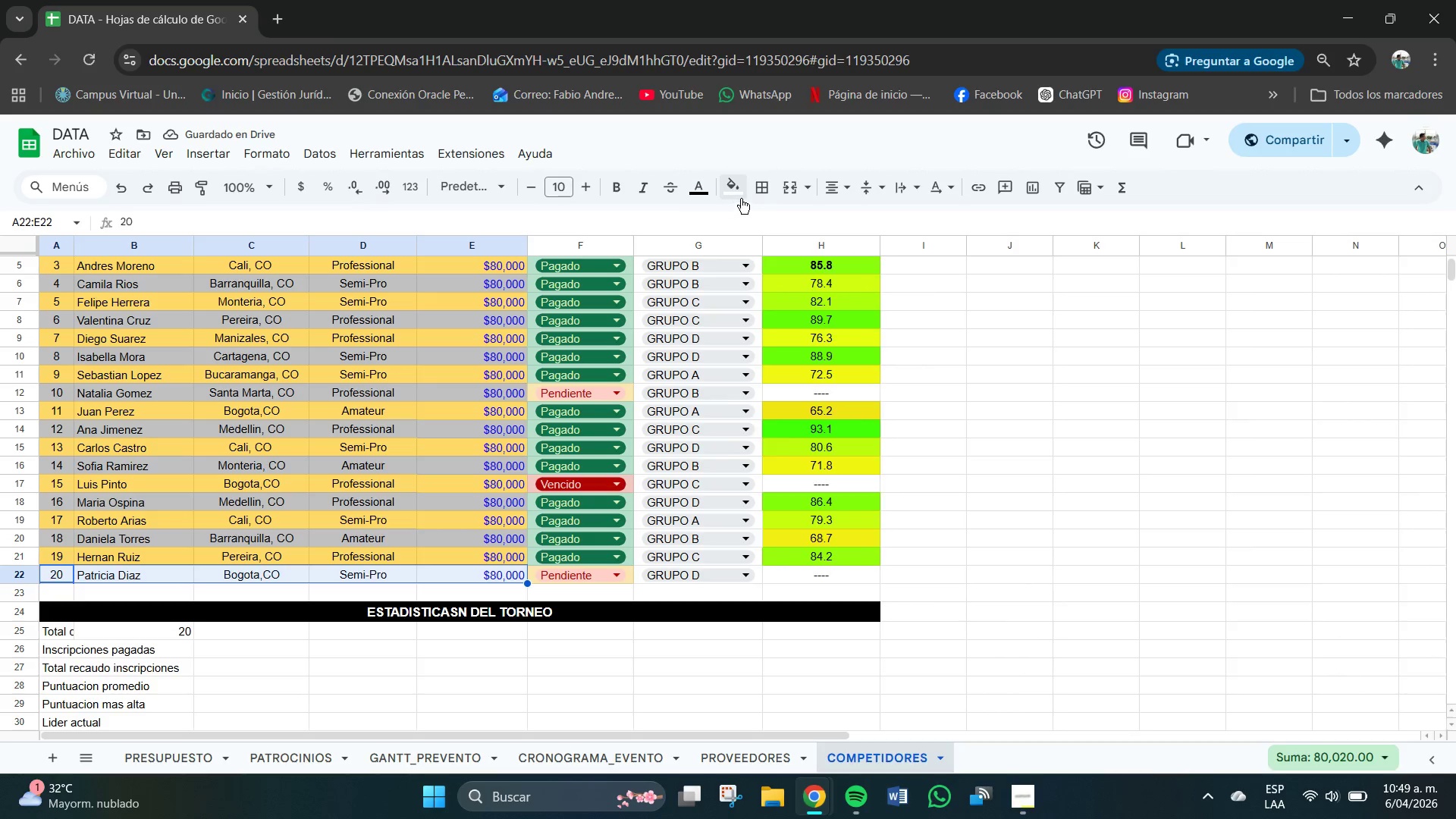 
left_click([741, 197])
 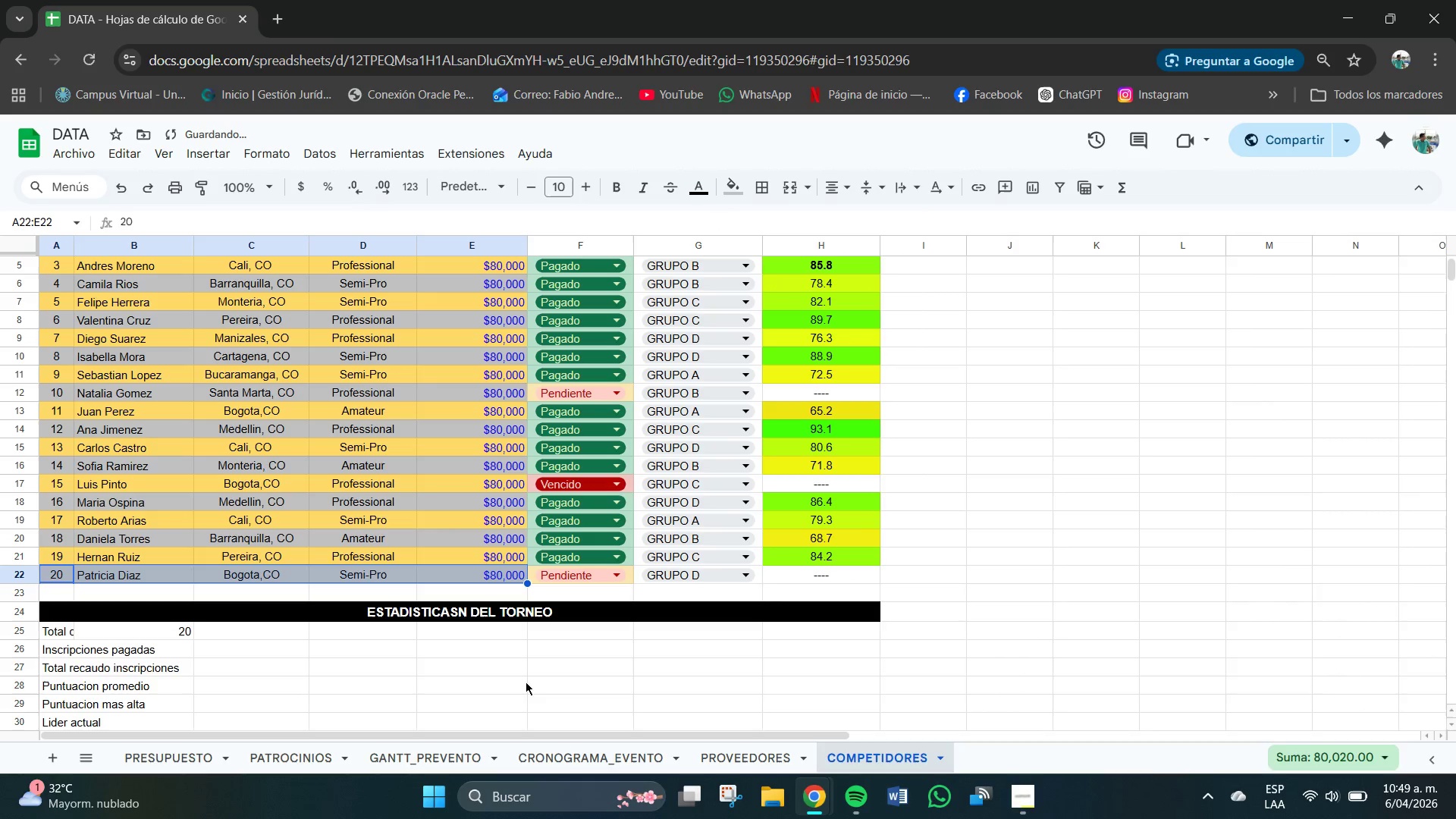 
scroll: coordinate [601, 466], scroll_direction: up, amount: 2.0
 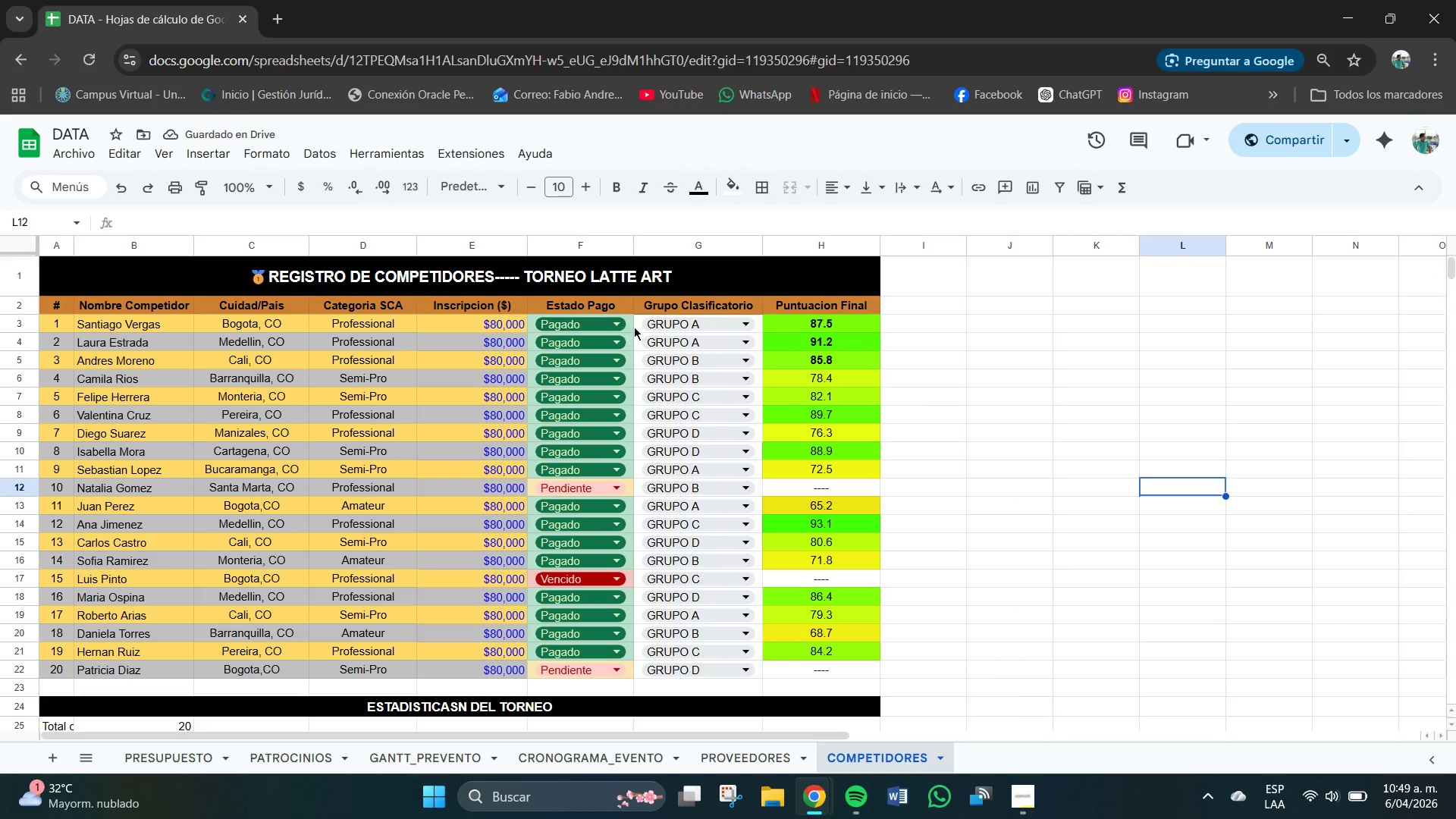 
left_click([639, 324])
 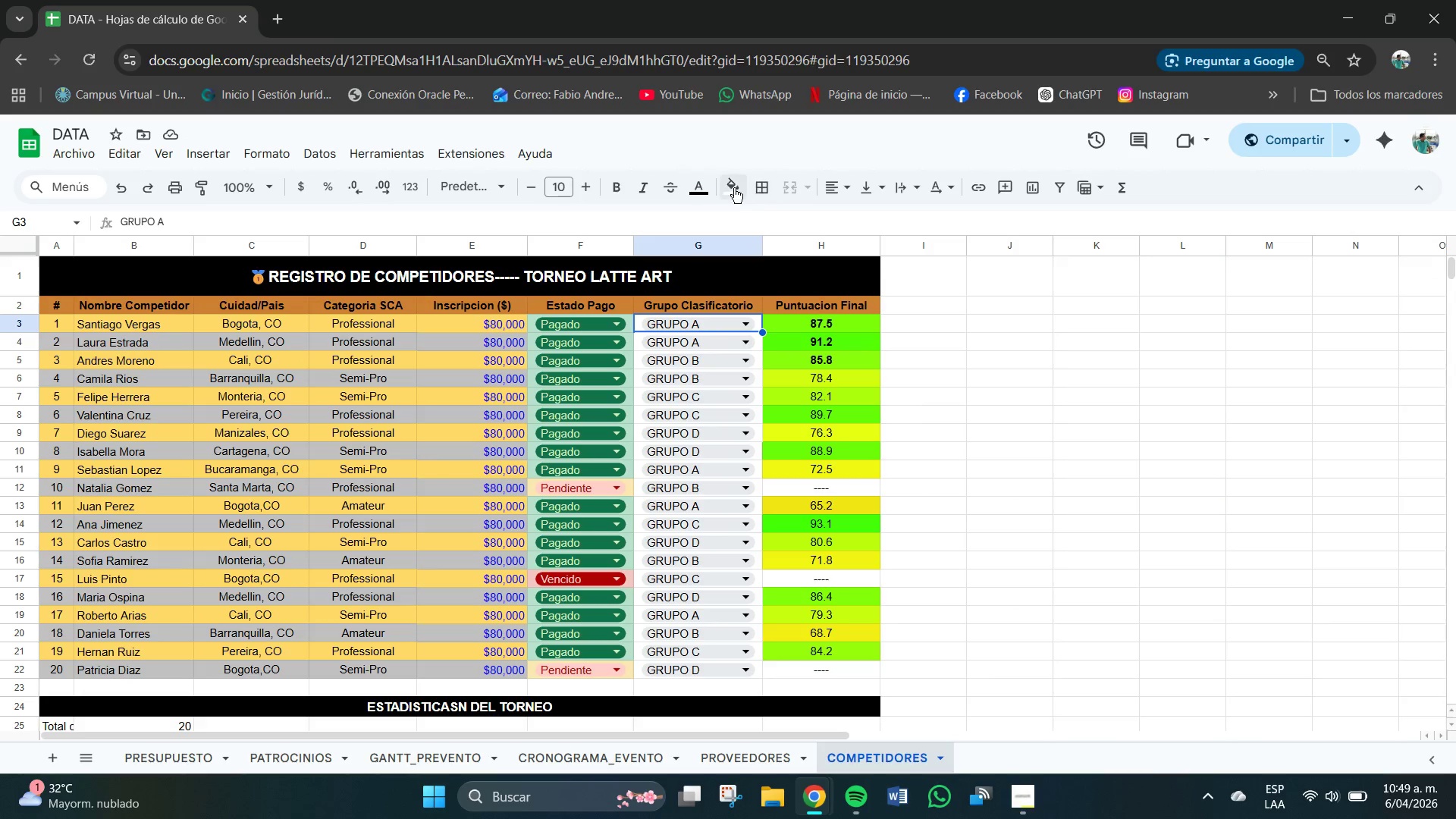 
left_click([735, 188])
 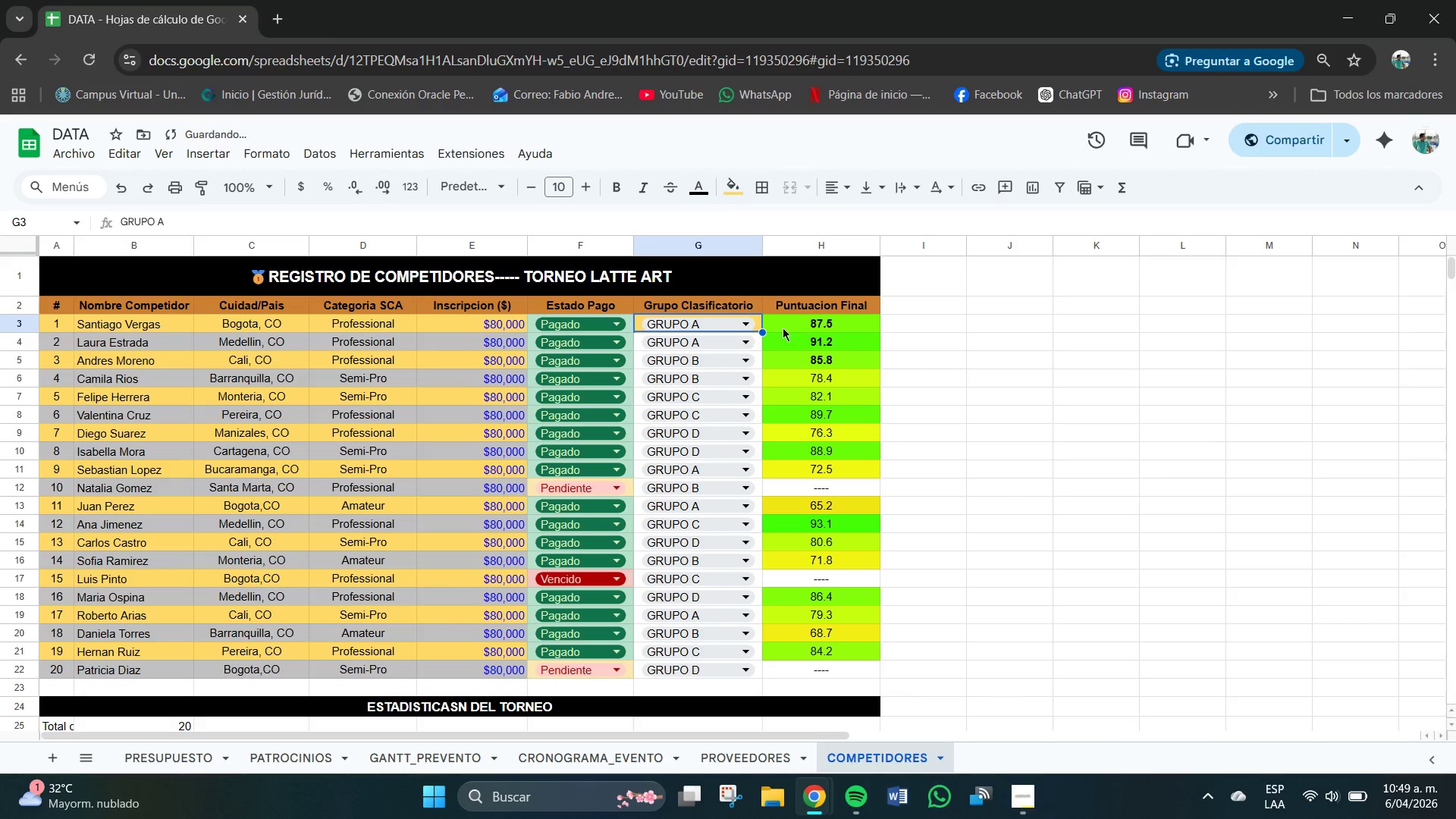 
left_click([637, 343])
 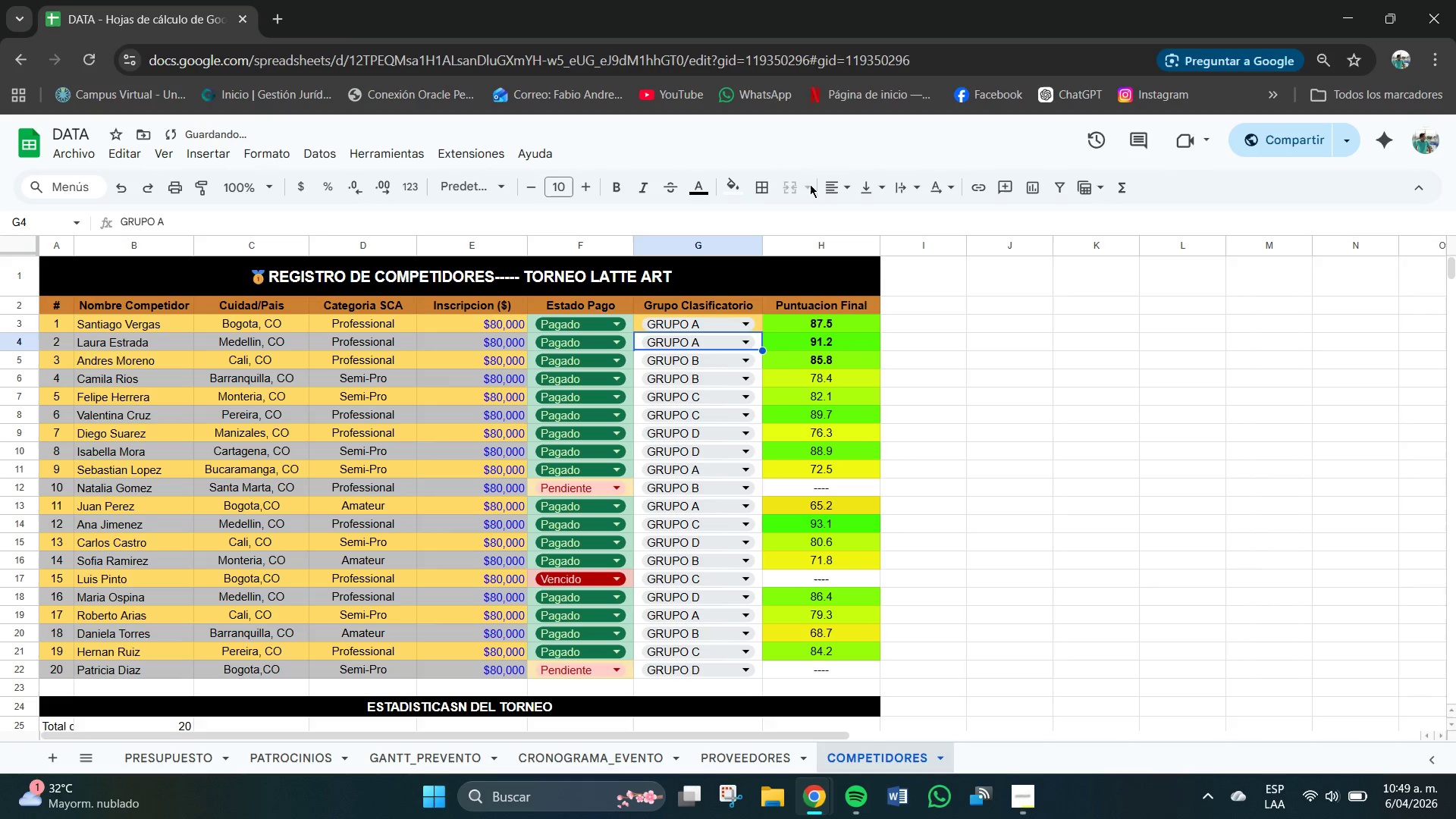 
mouse_move([745, 215])
 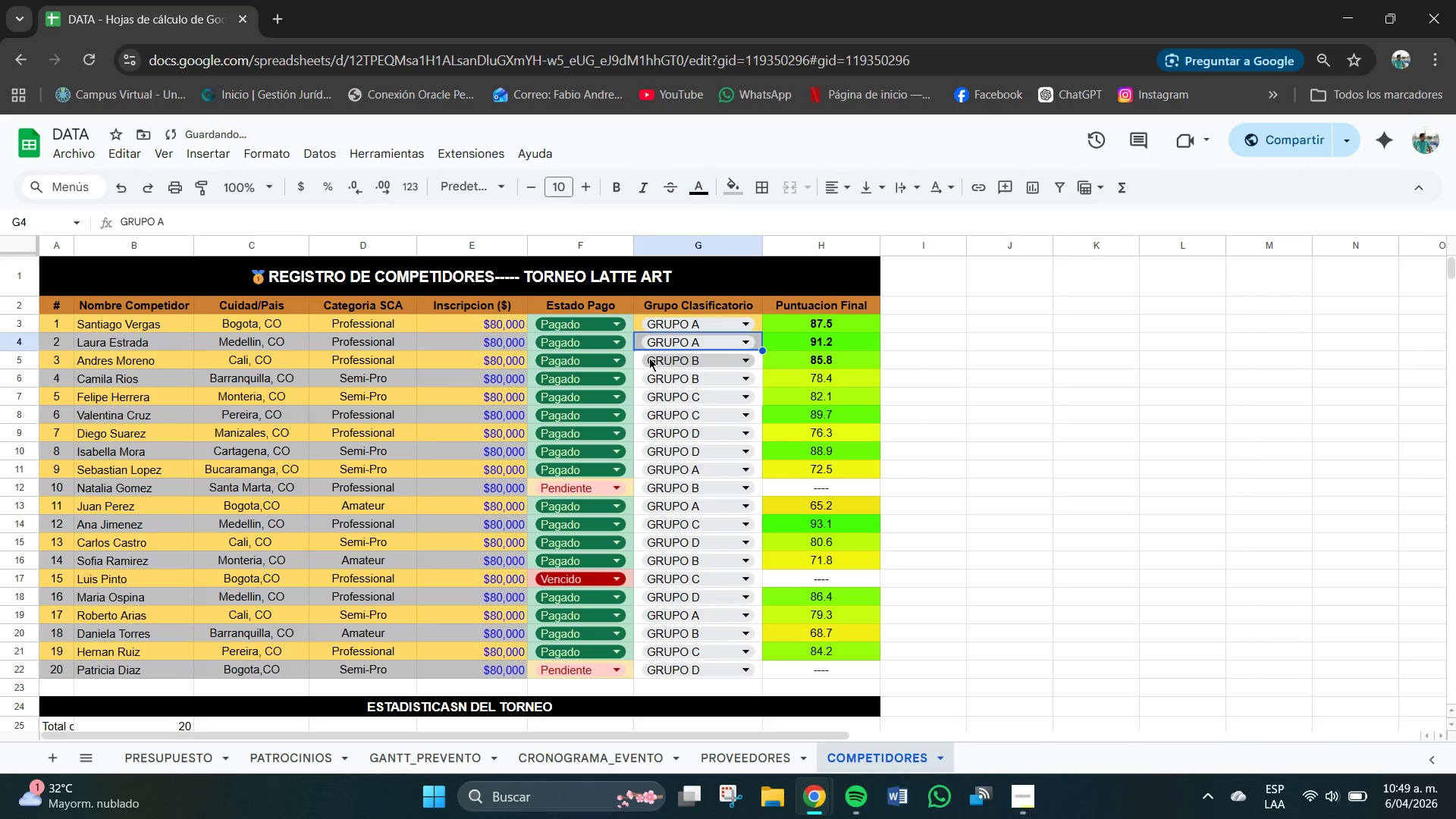 
left_click([633, 353])
 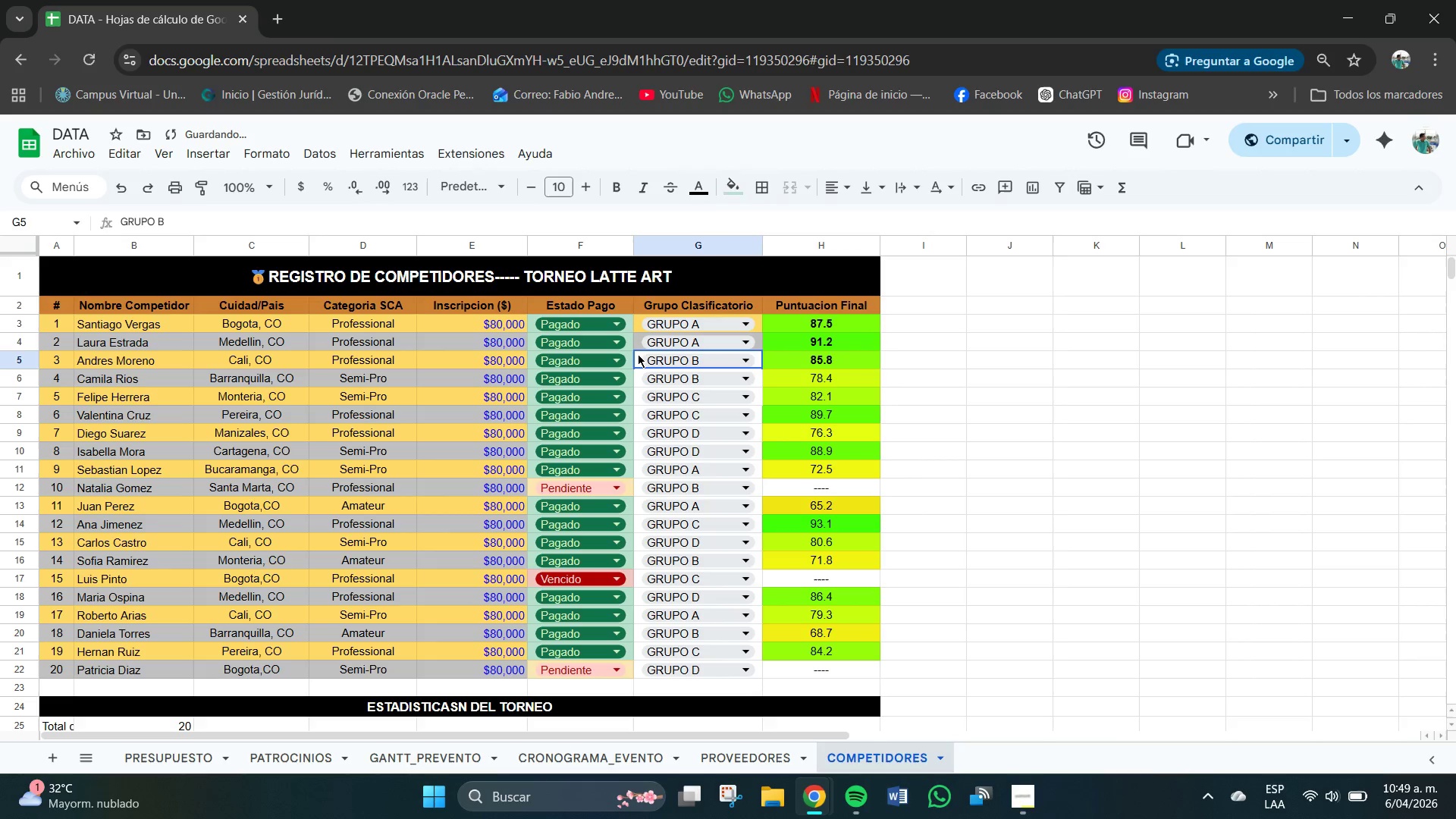 
left_click([638, 354])
 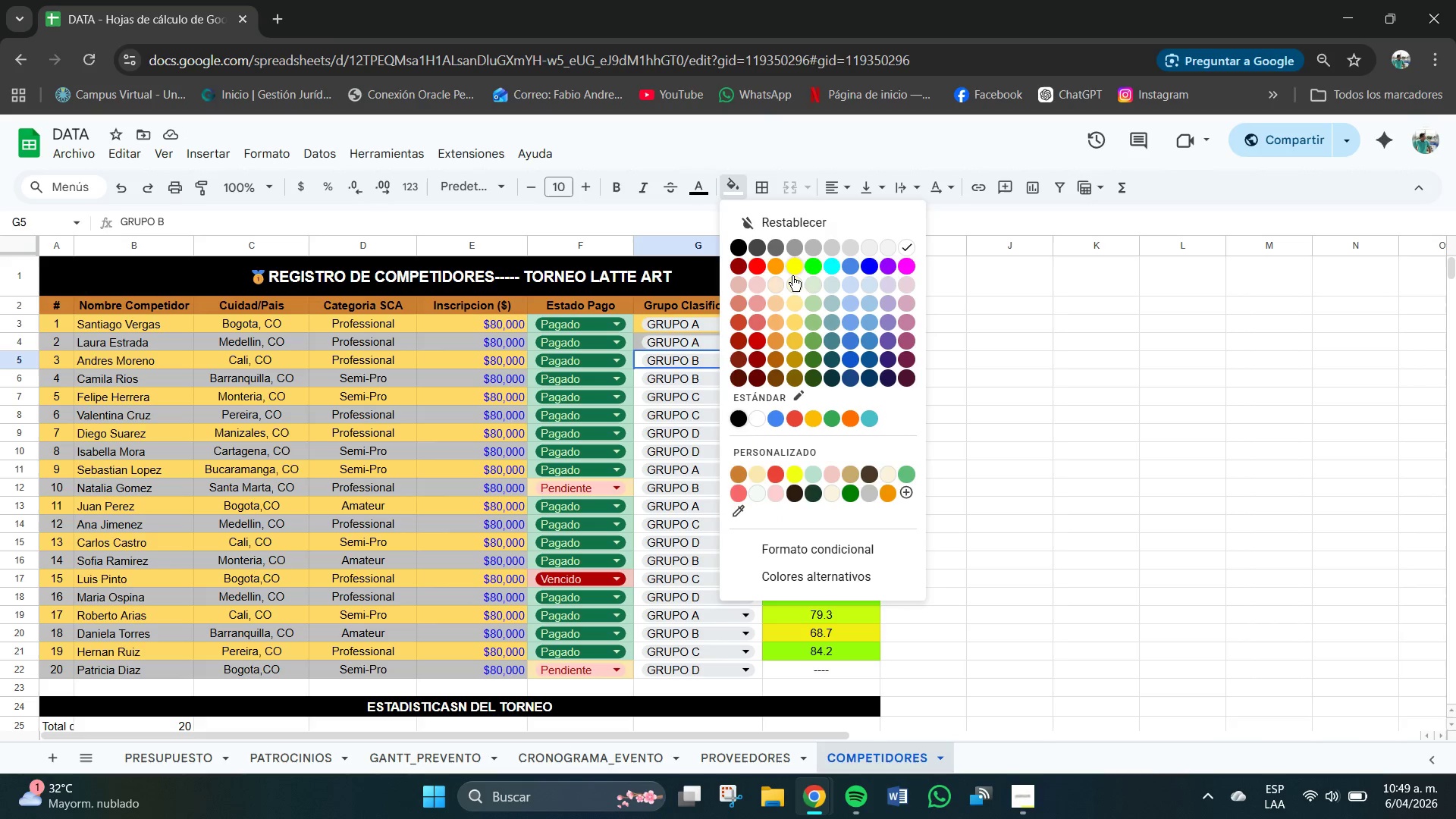 
left_click([797, 322])
 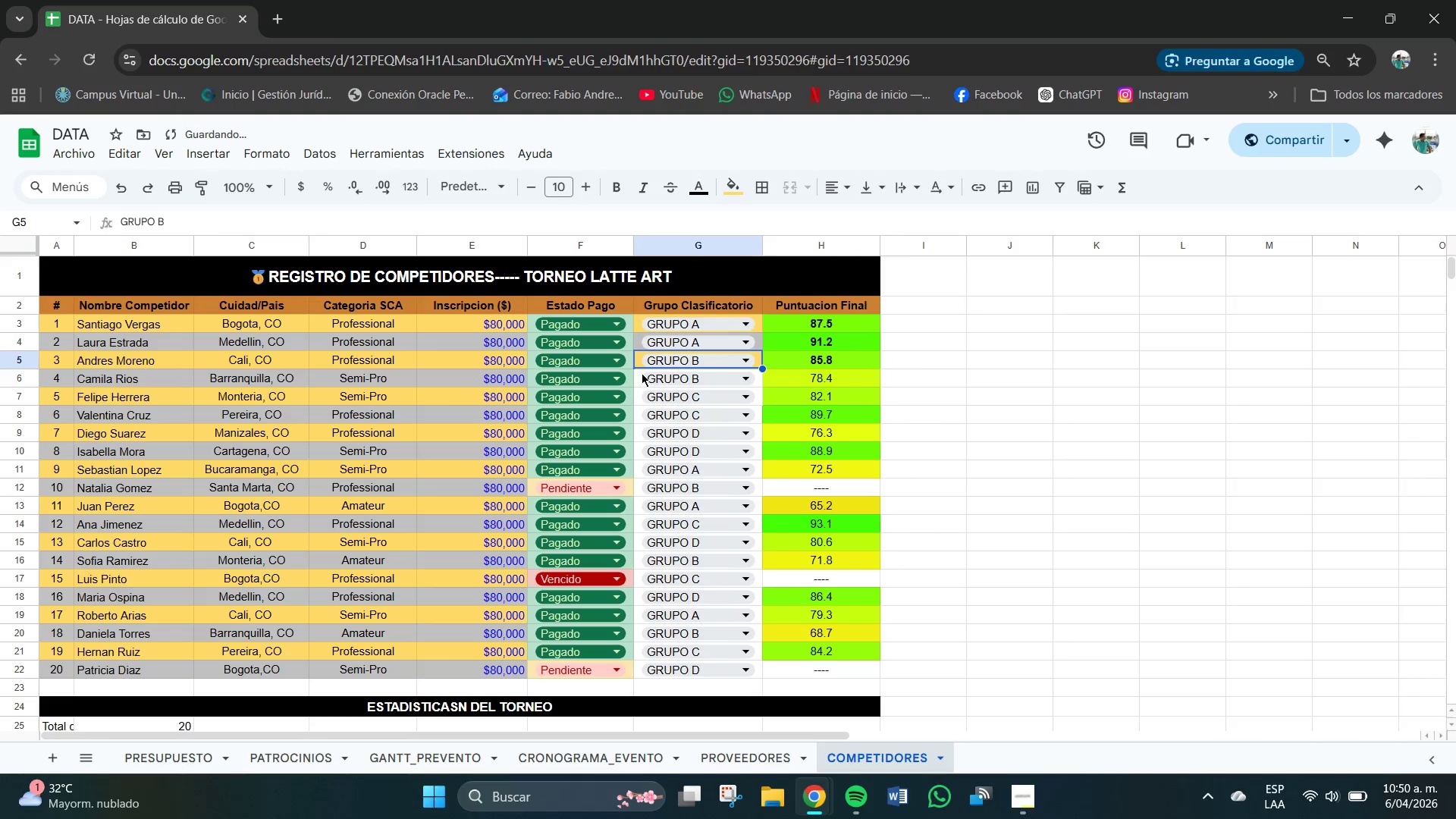 
left_click([642, 373])
 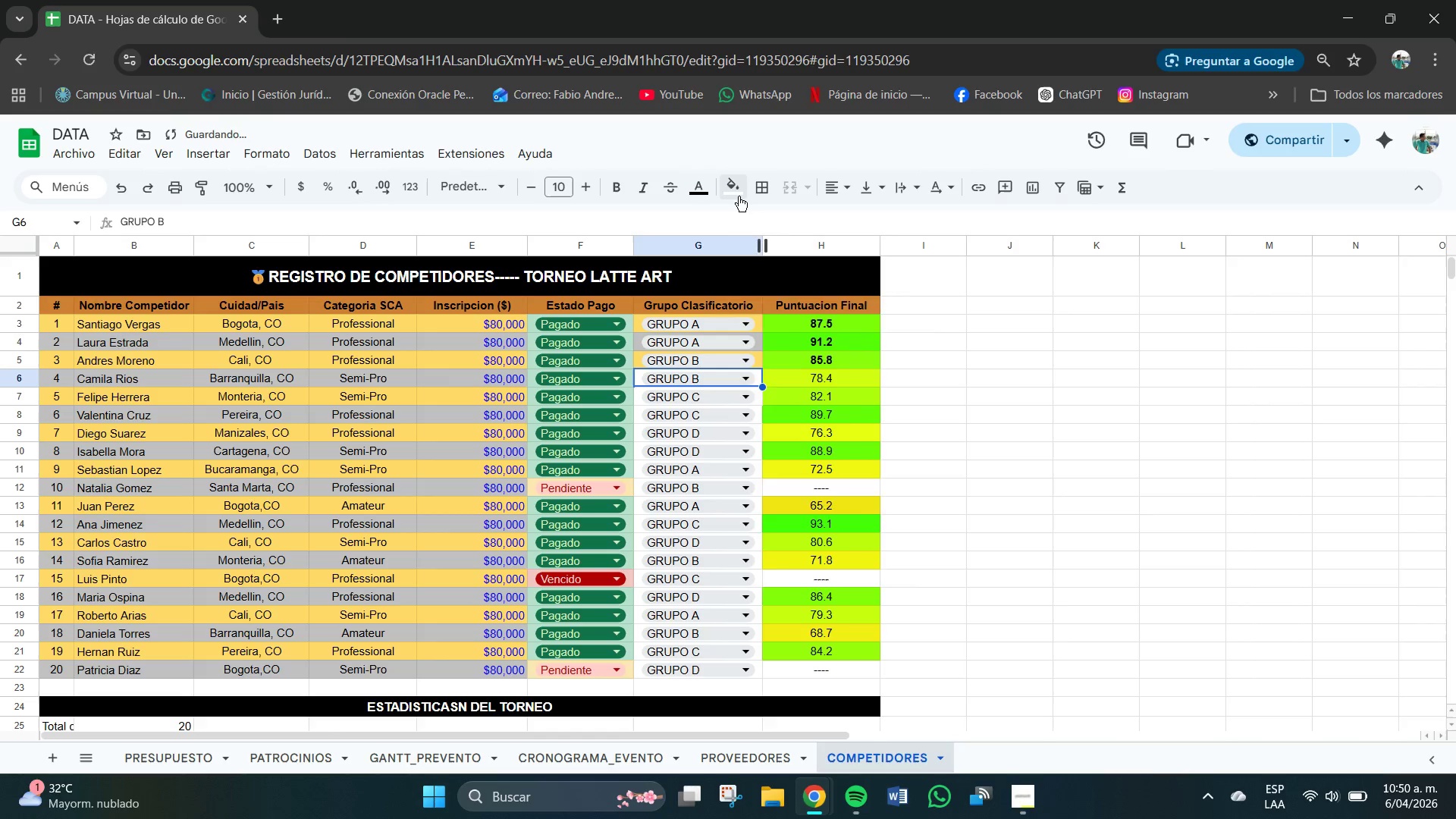 
left_click([739, 195])
 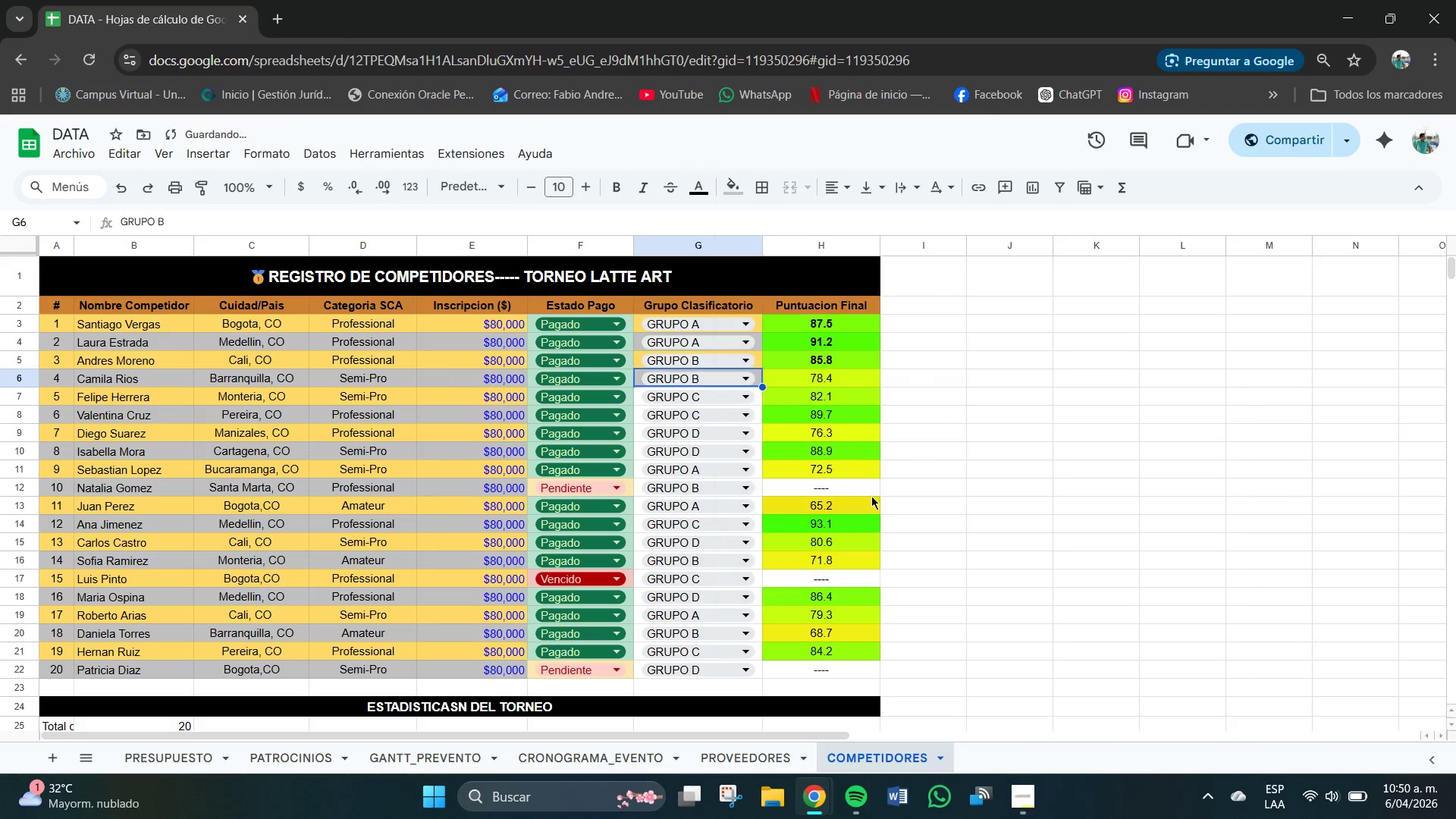 
left_click([873, 497])
 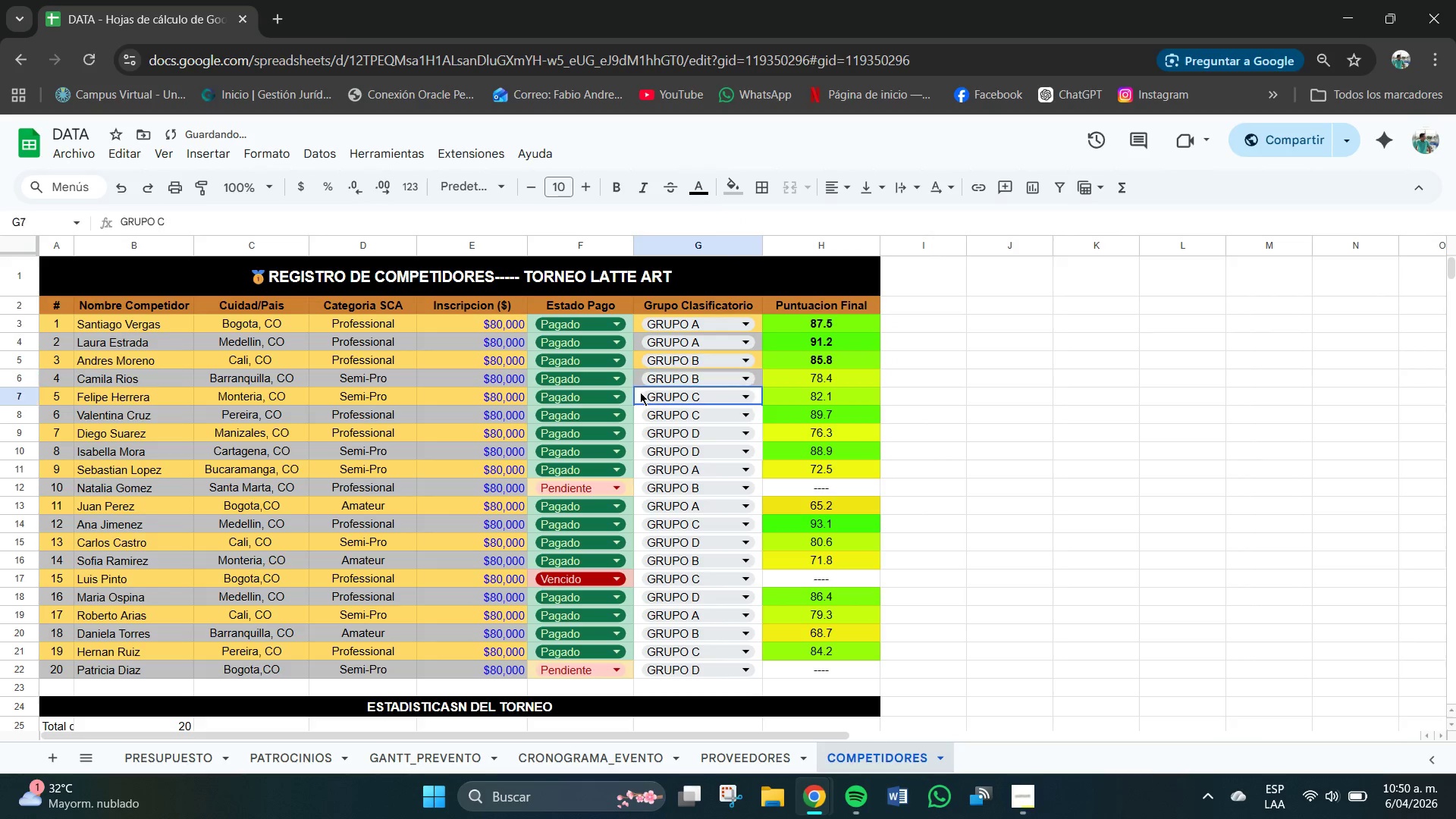 
left_click([640, 392])
 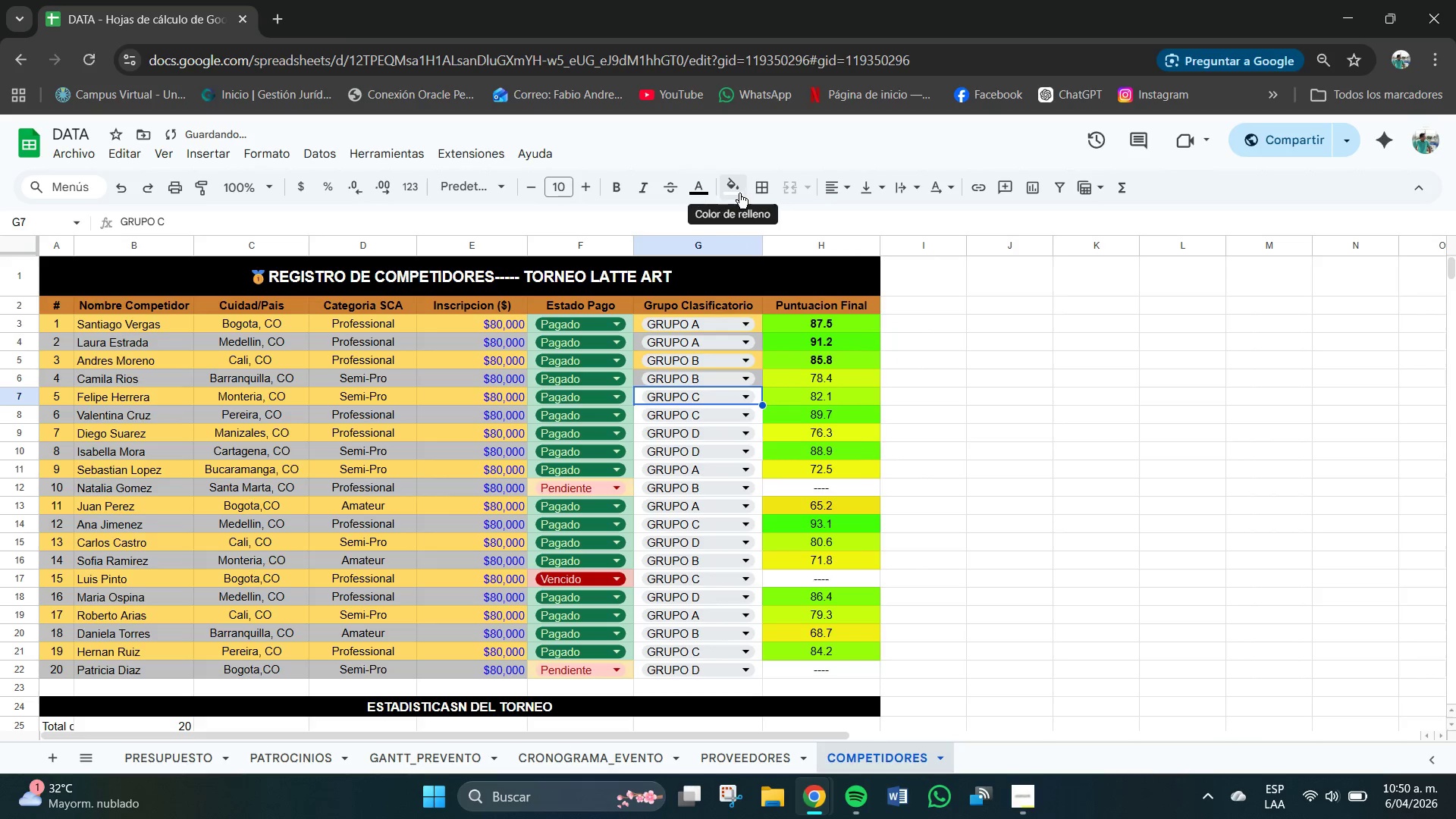 
left_click([739, 193])
 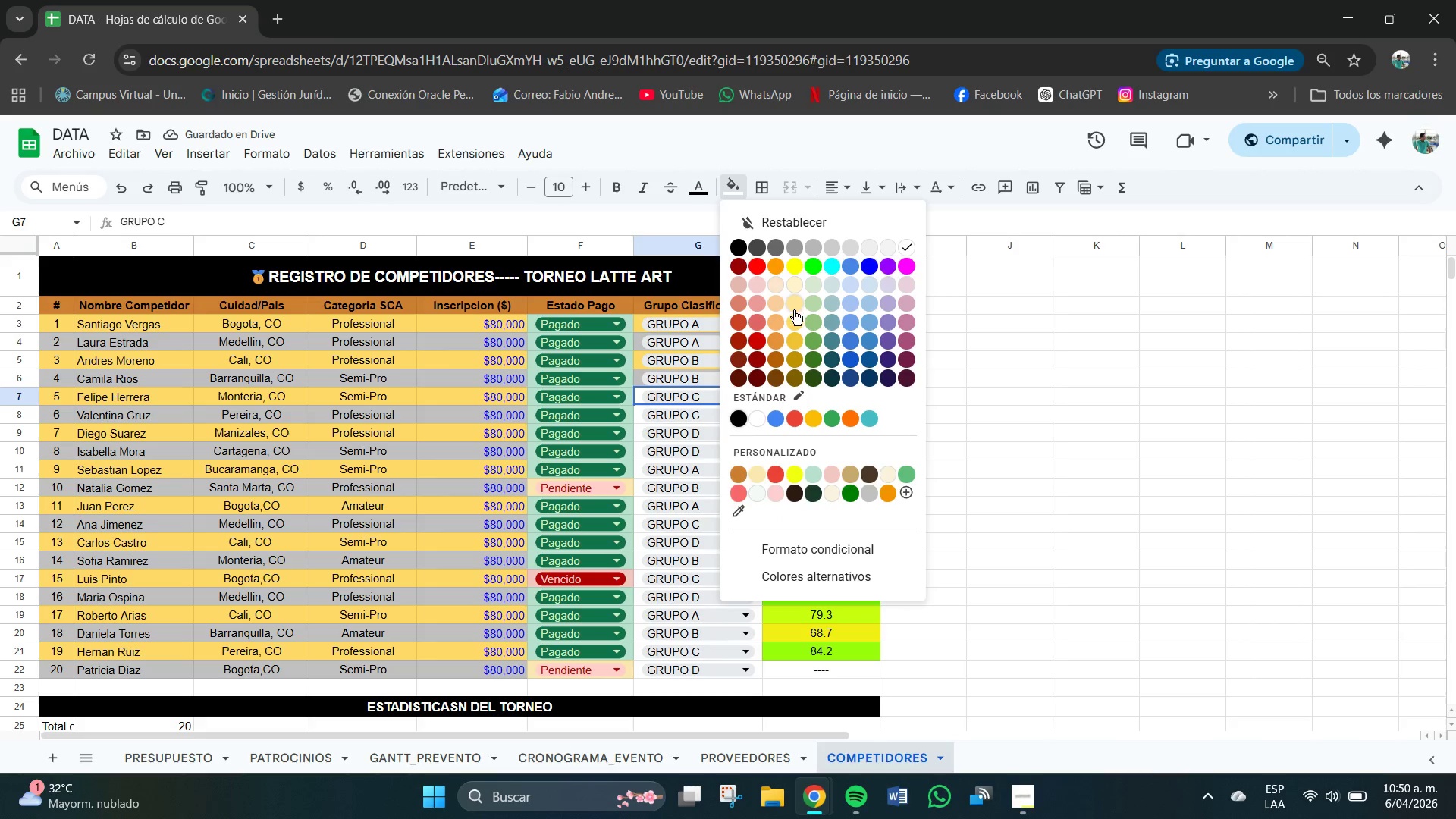 
left_click([794, 323])
 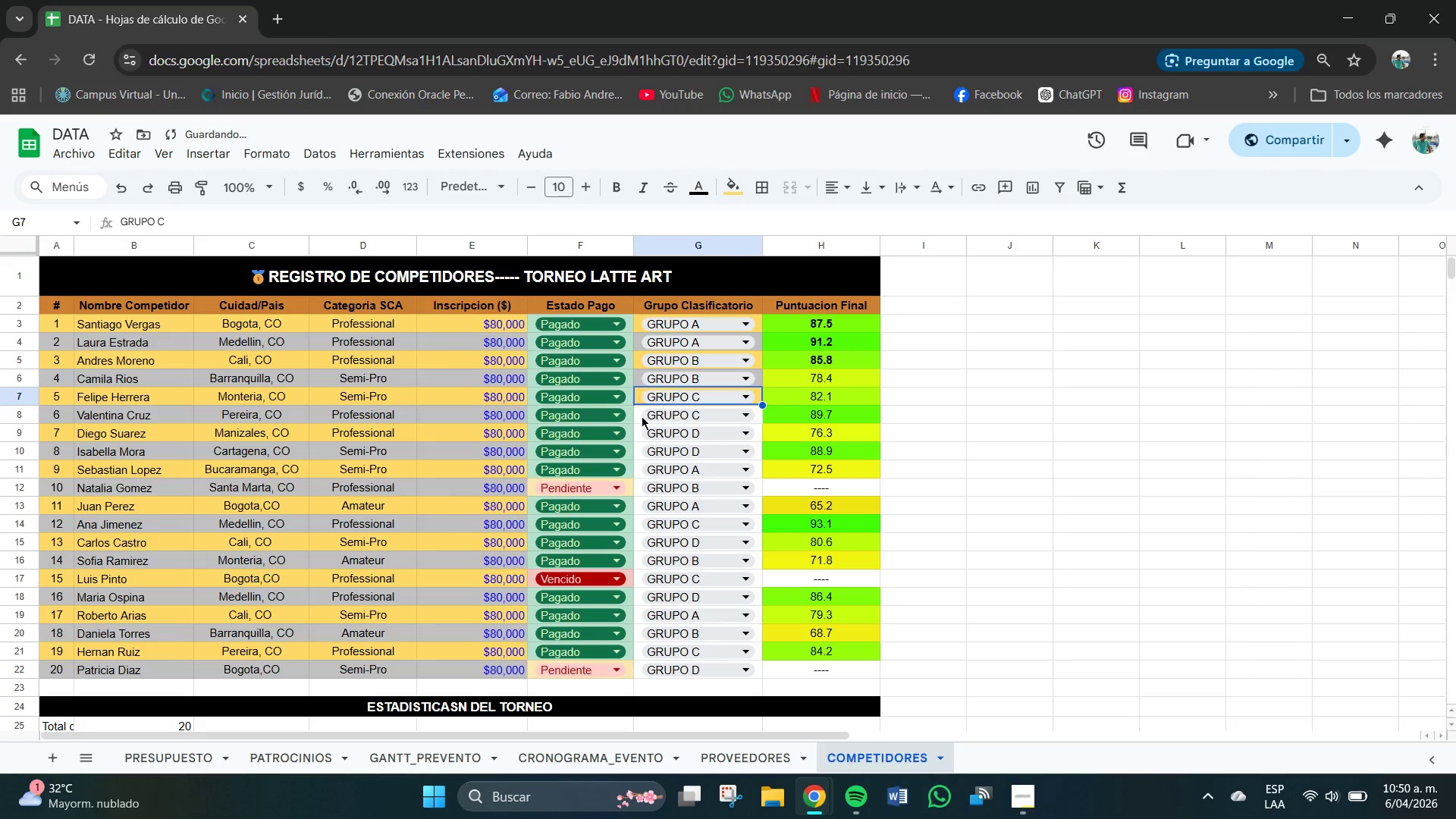 
left_click([642, 416])
 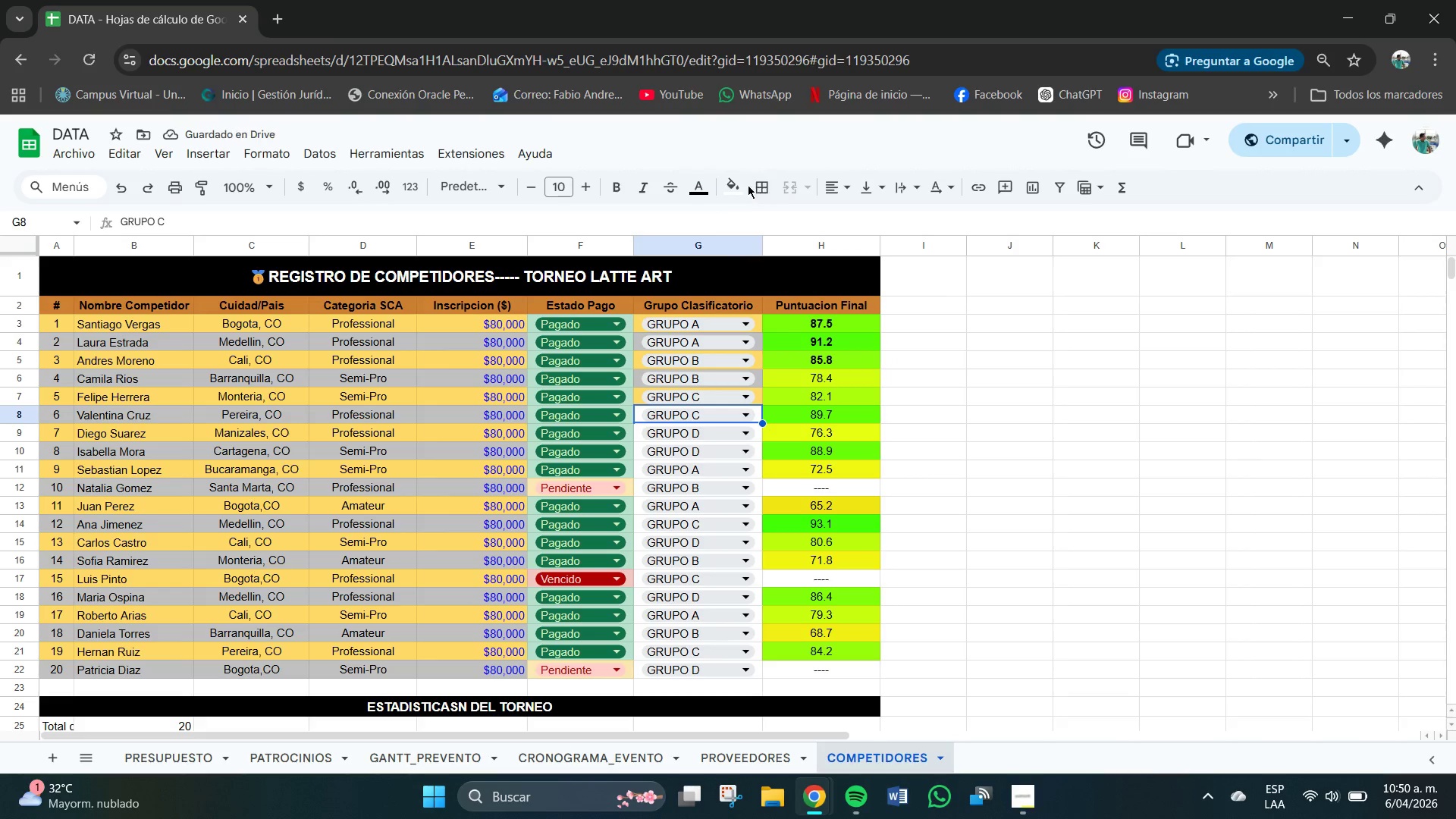 
left_click([742, 185])
 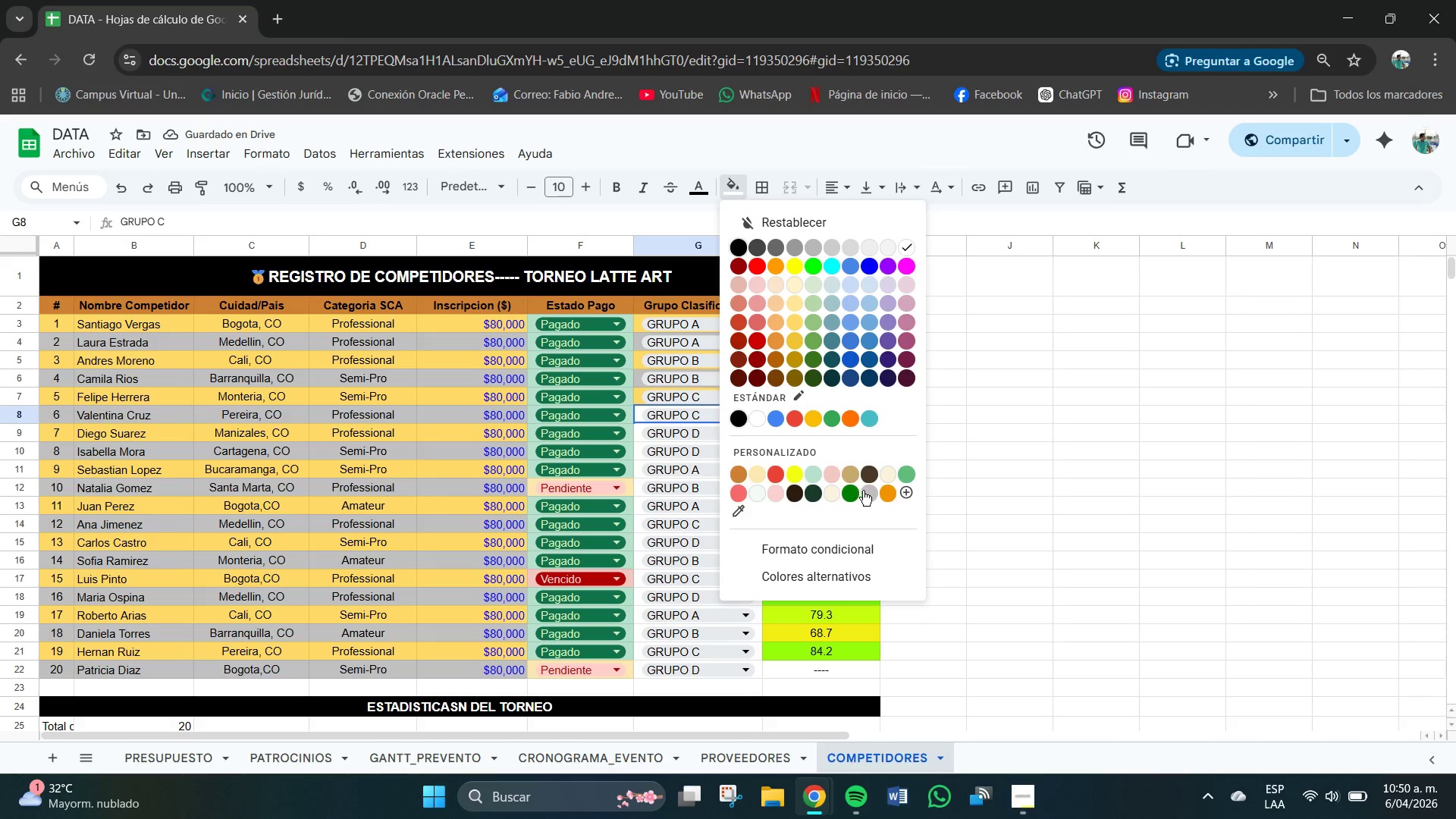 
left_click([869, 494])
 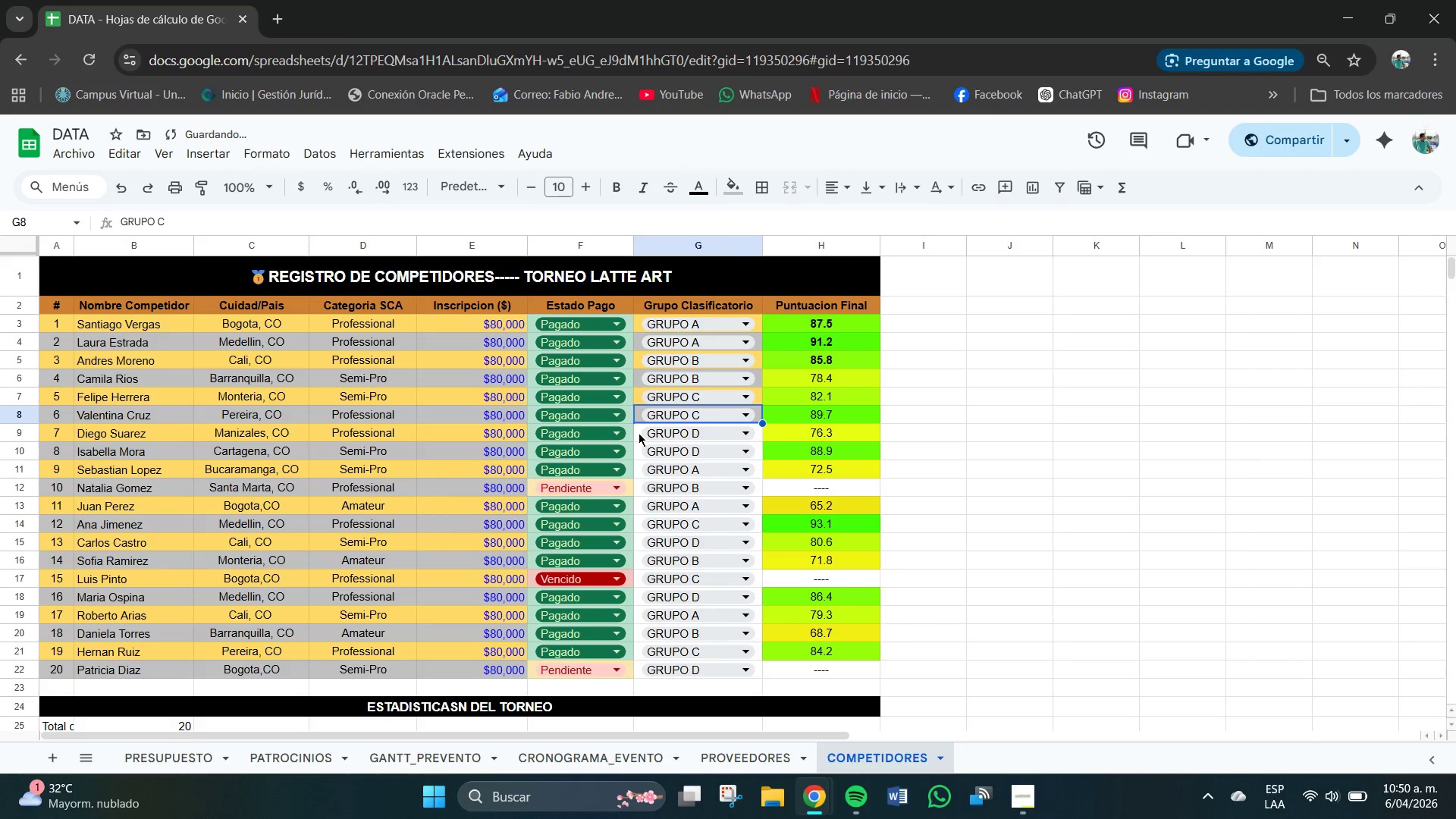 
left_click([639, 433])
 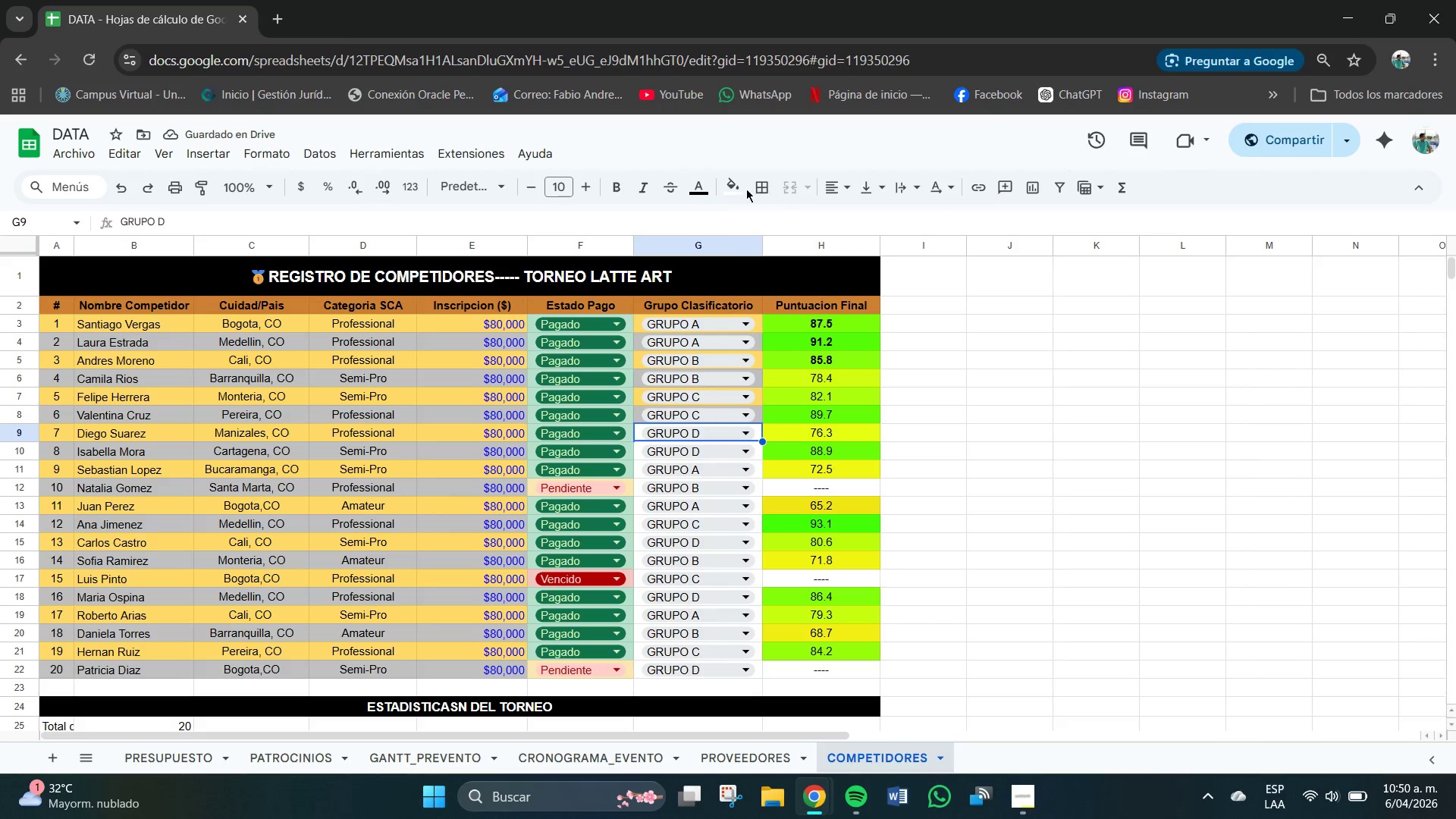 
left_click([739, 185])
 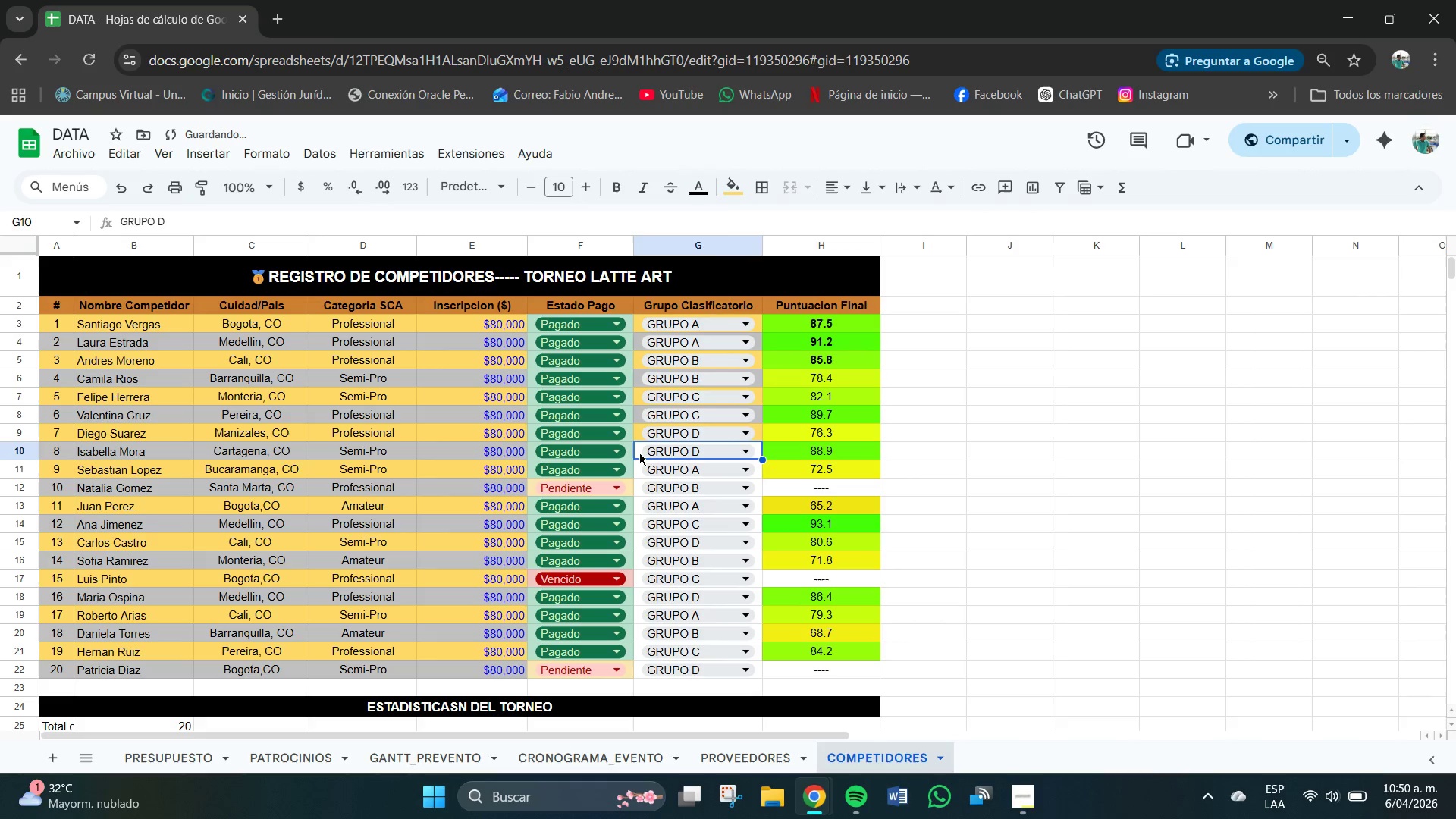 
left_click([733, 186])
 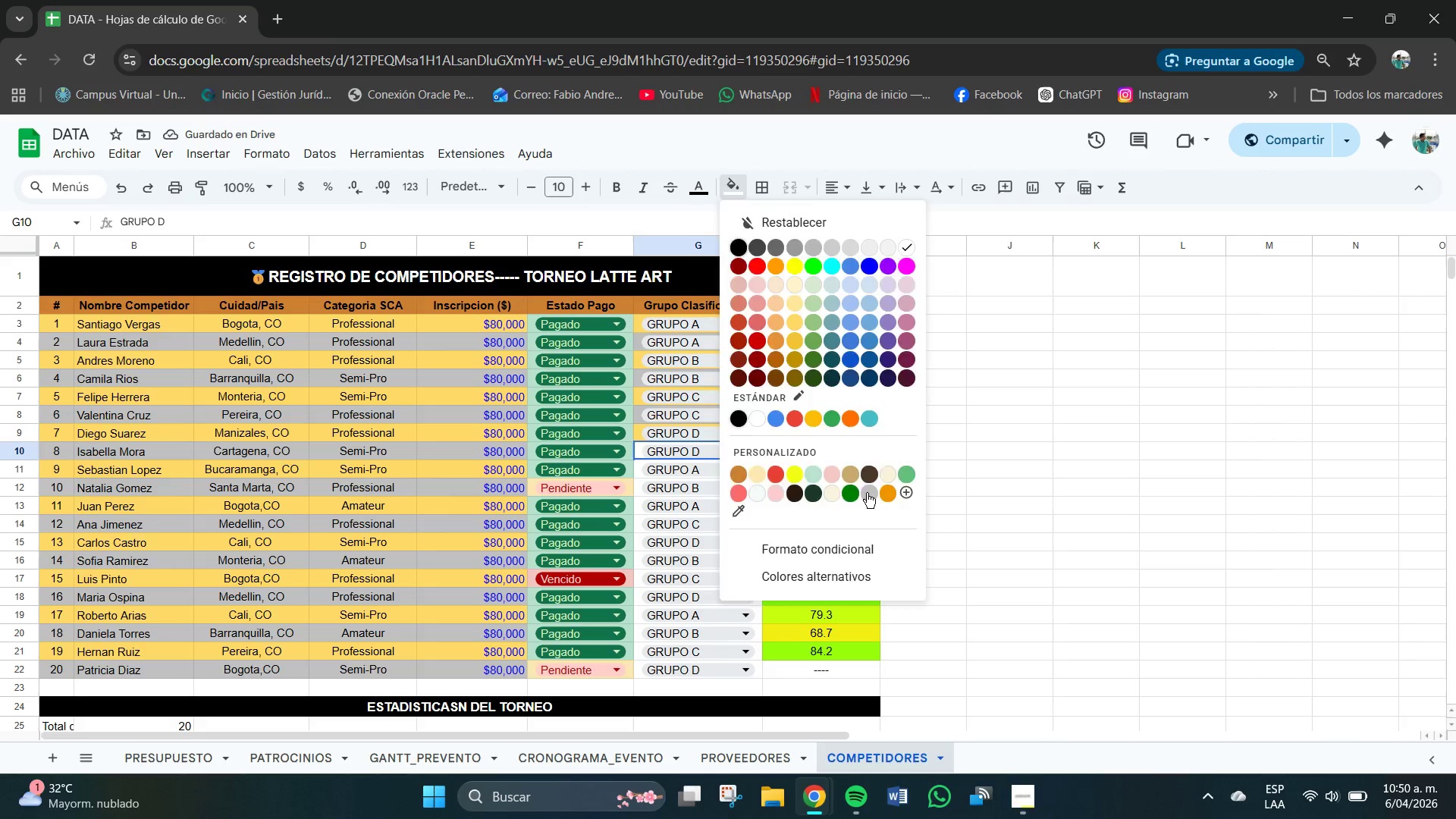 
left_click([867, 493])
 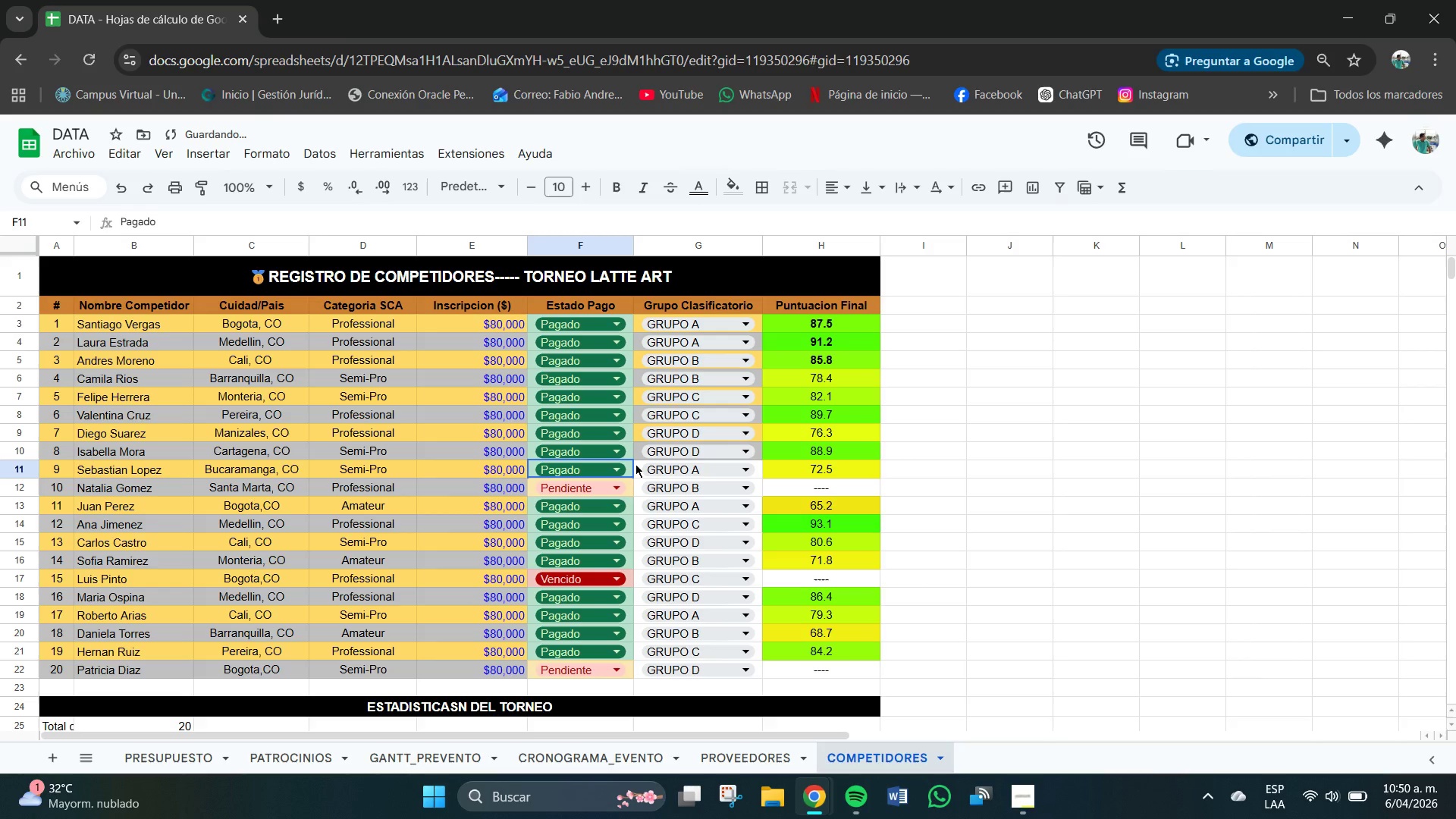 
left_click([635, 464])
 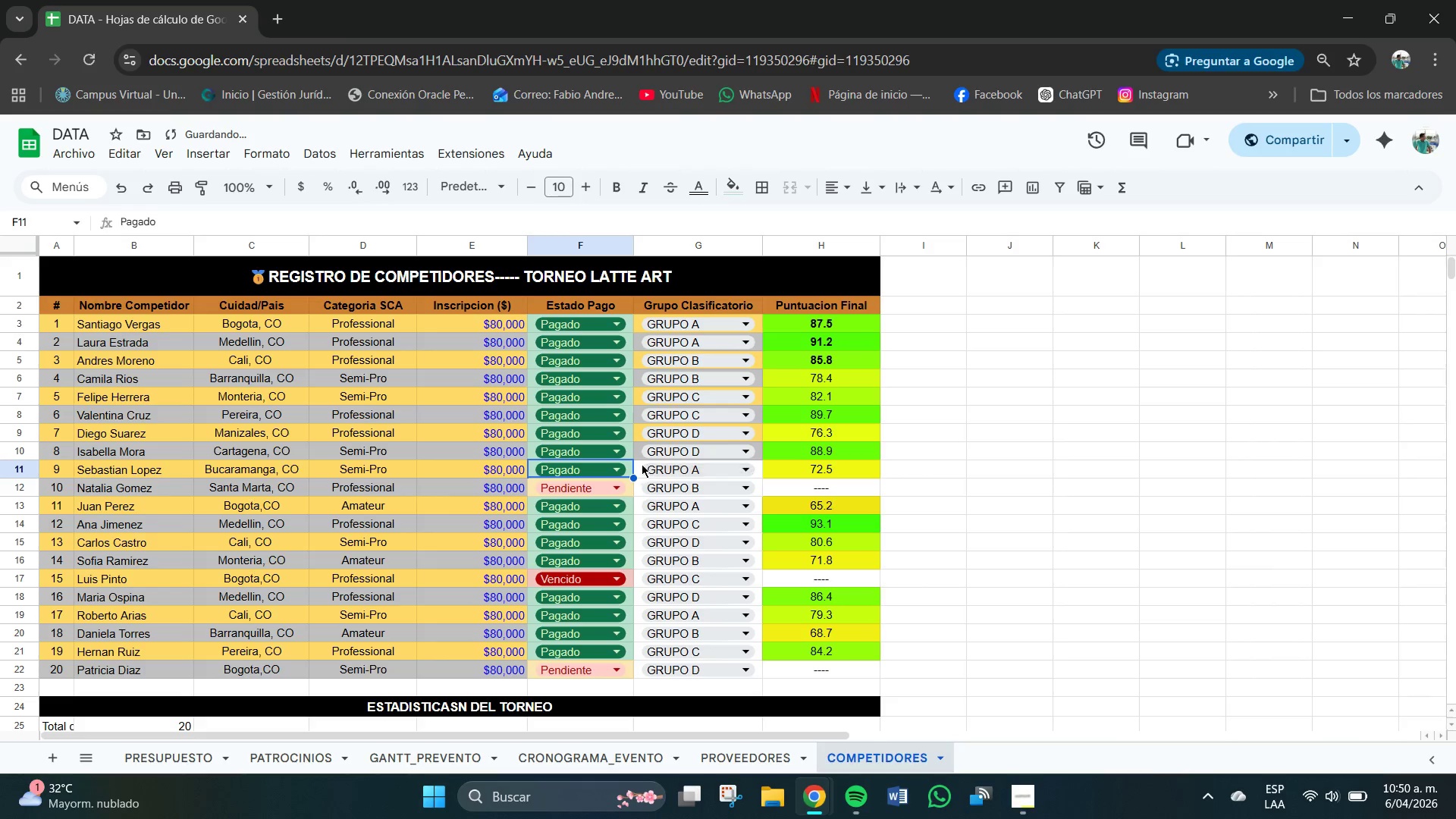 
left_click([639, 464])
 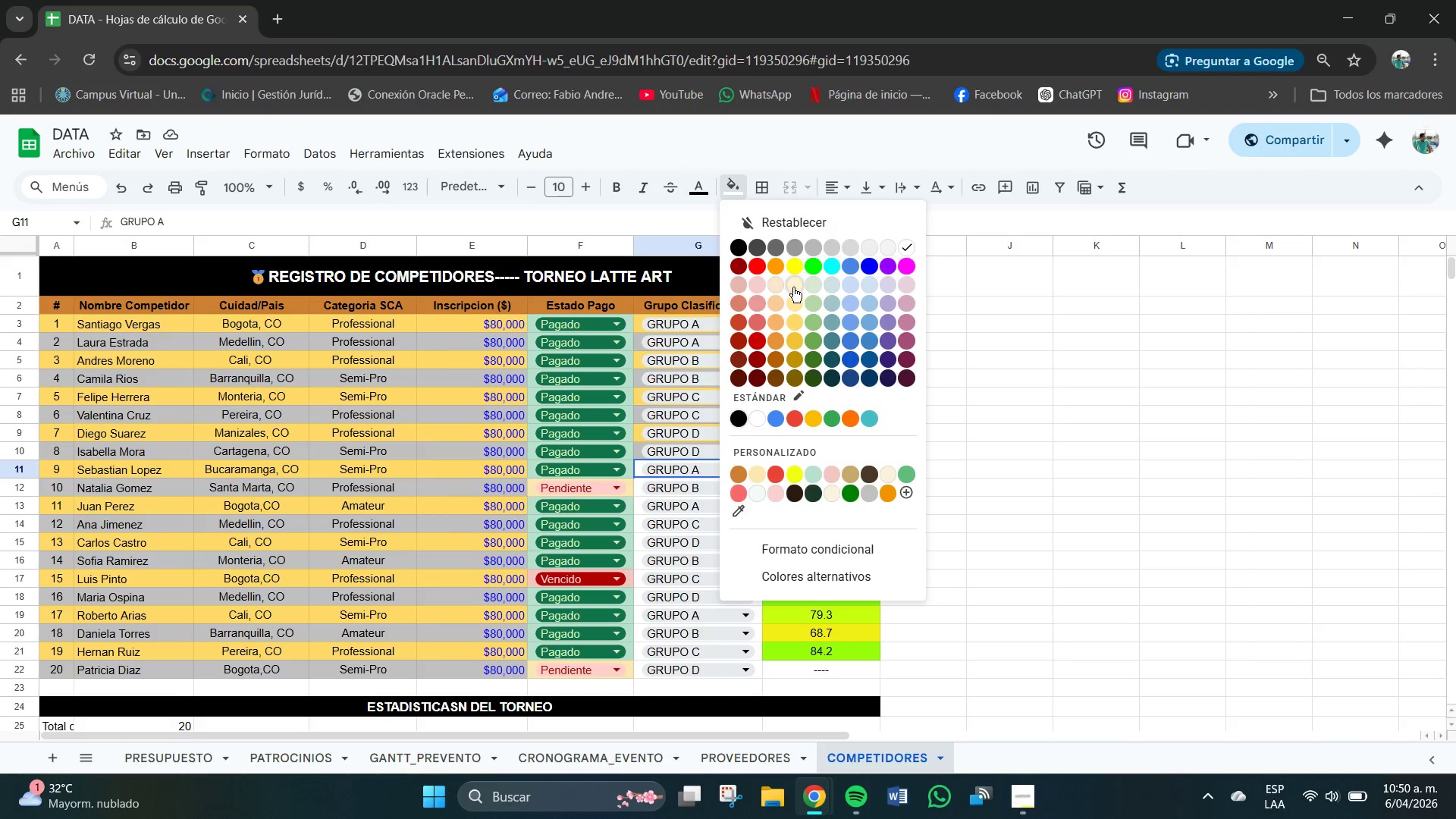 
left_click([798, 322])
 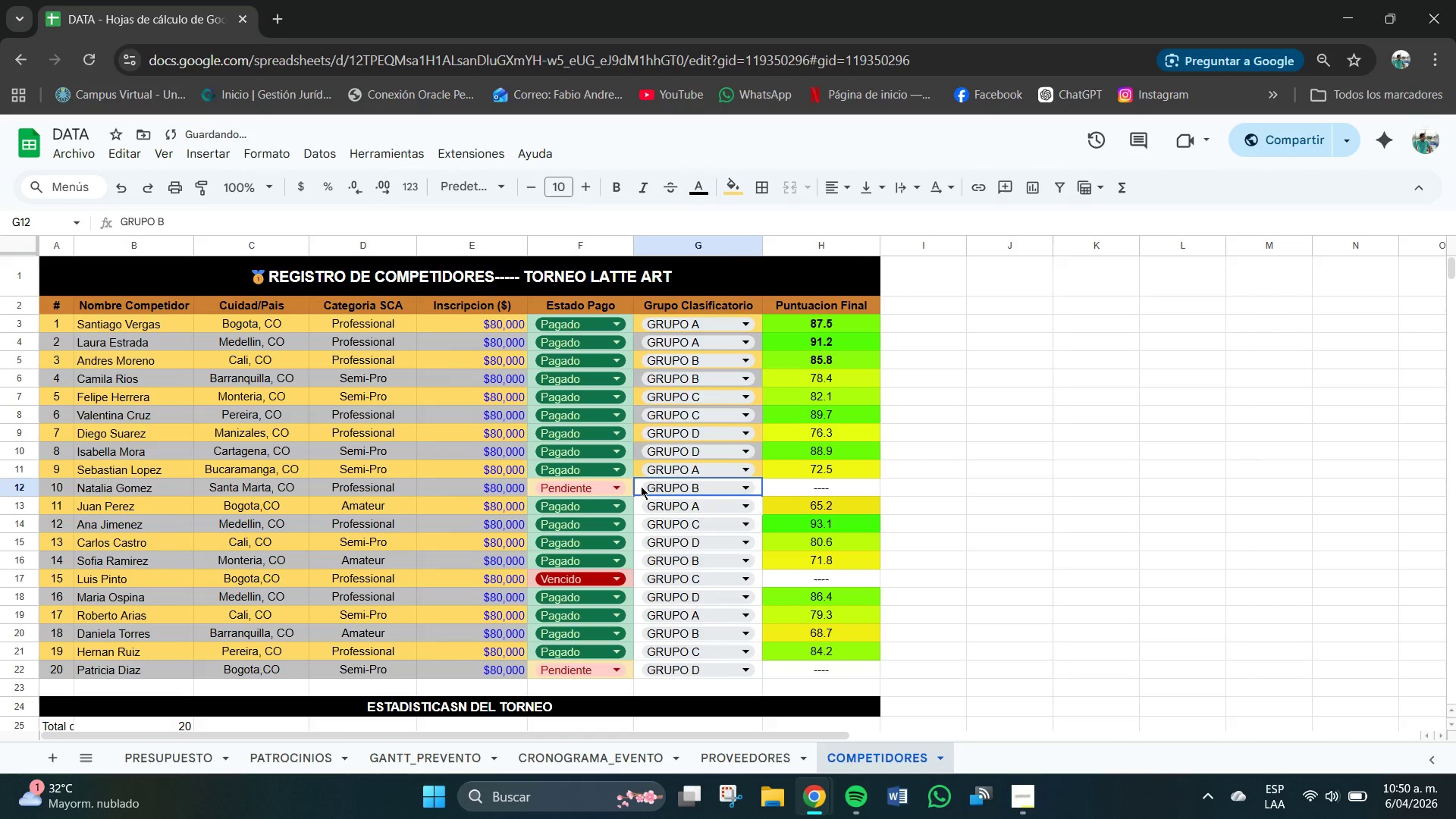 
left_click([641, 486])
 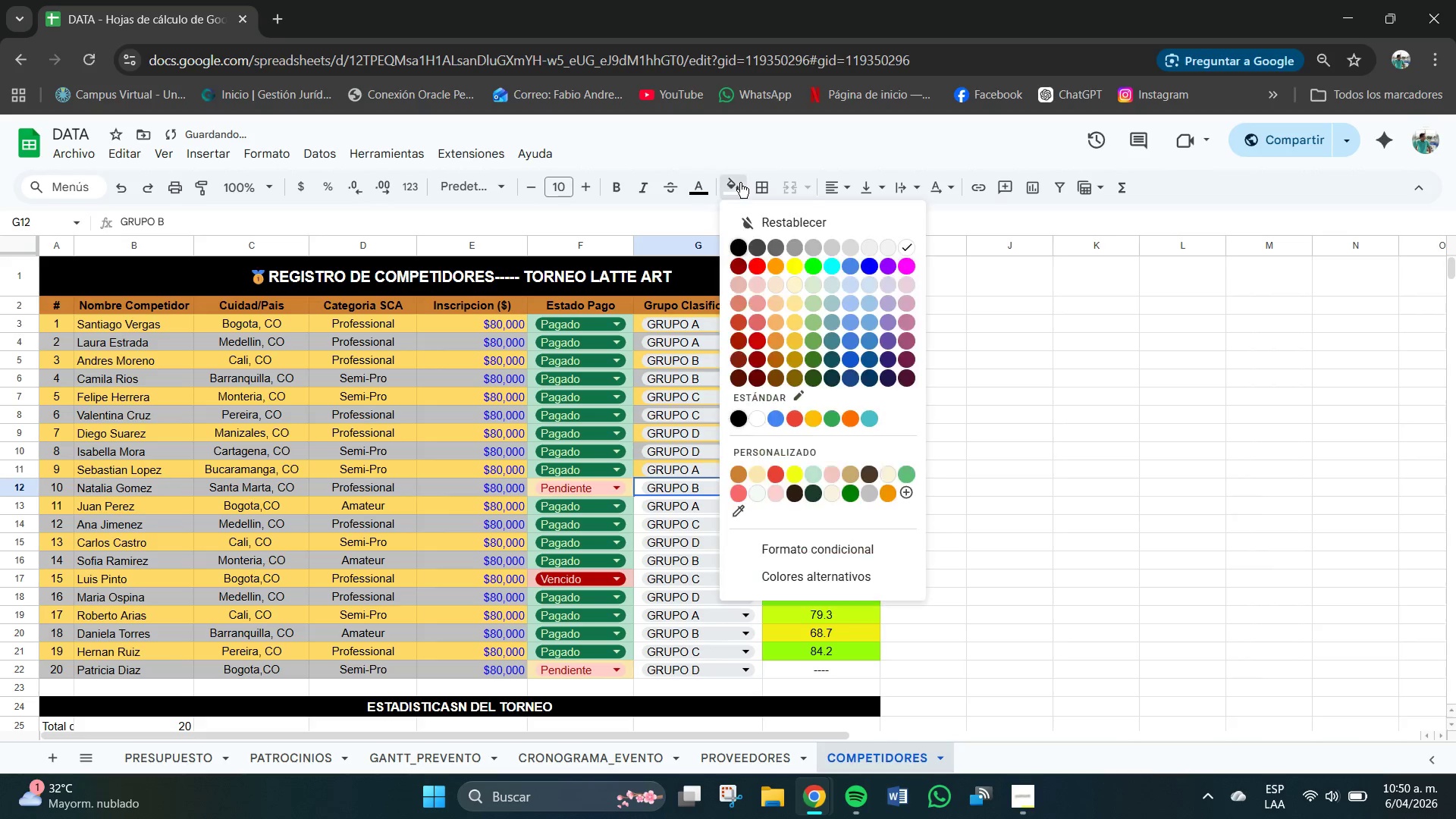 
left_click([740, 183])
 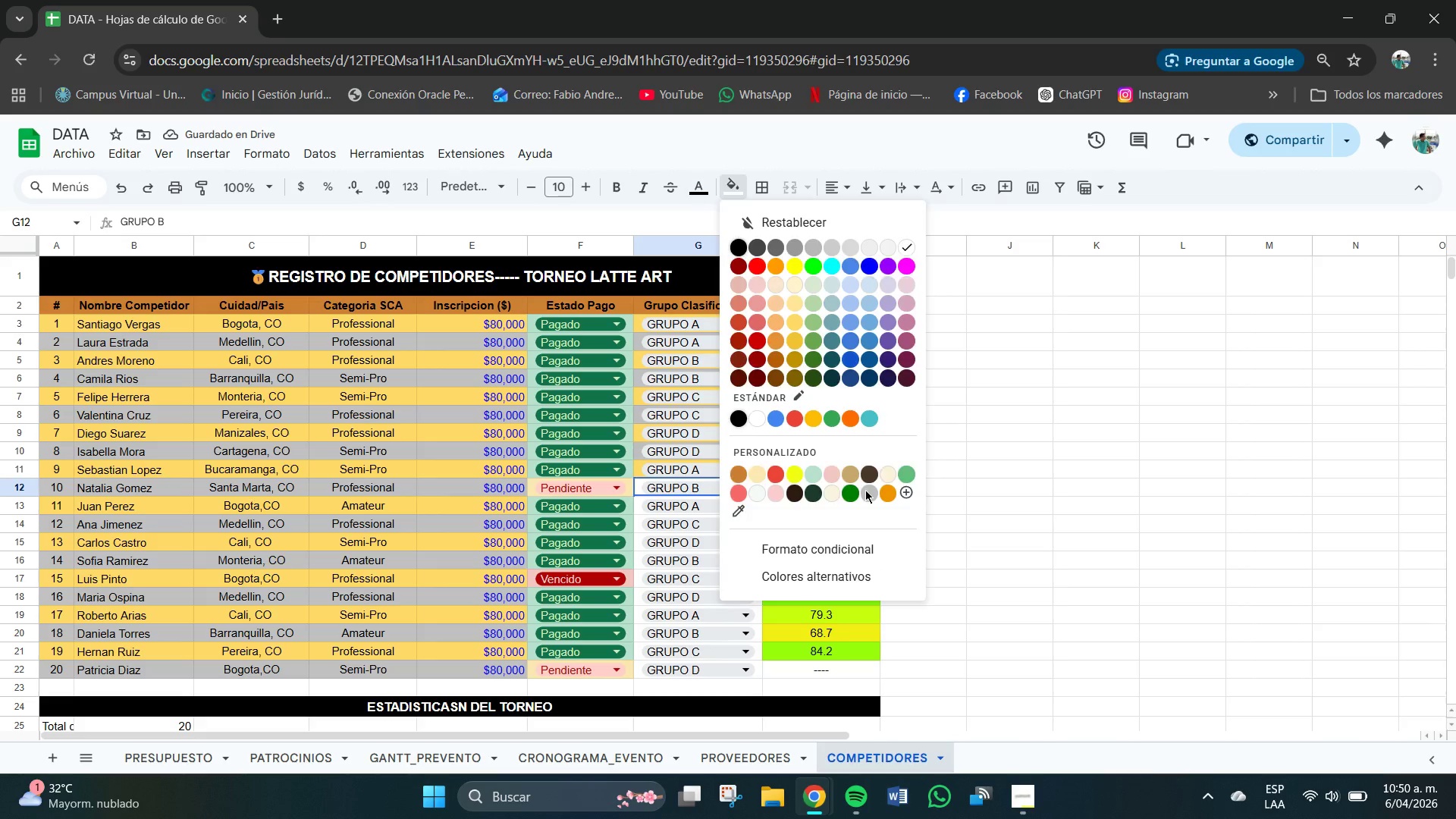 
left_click([867, 490])
 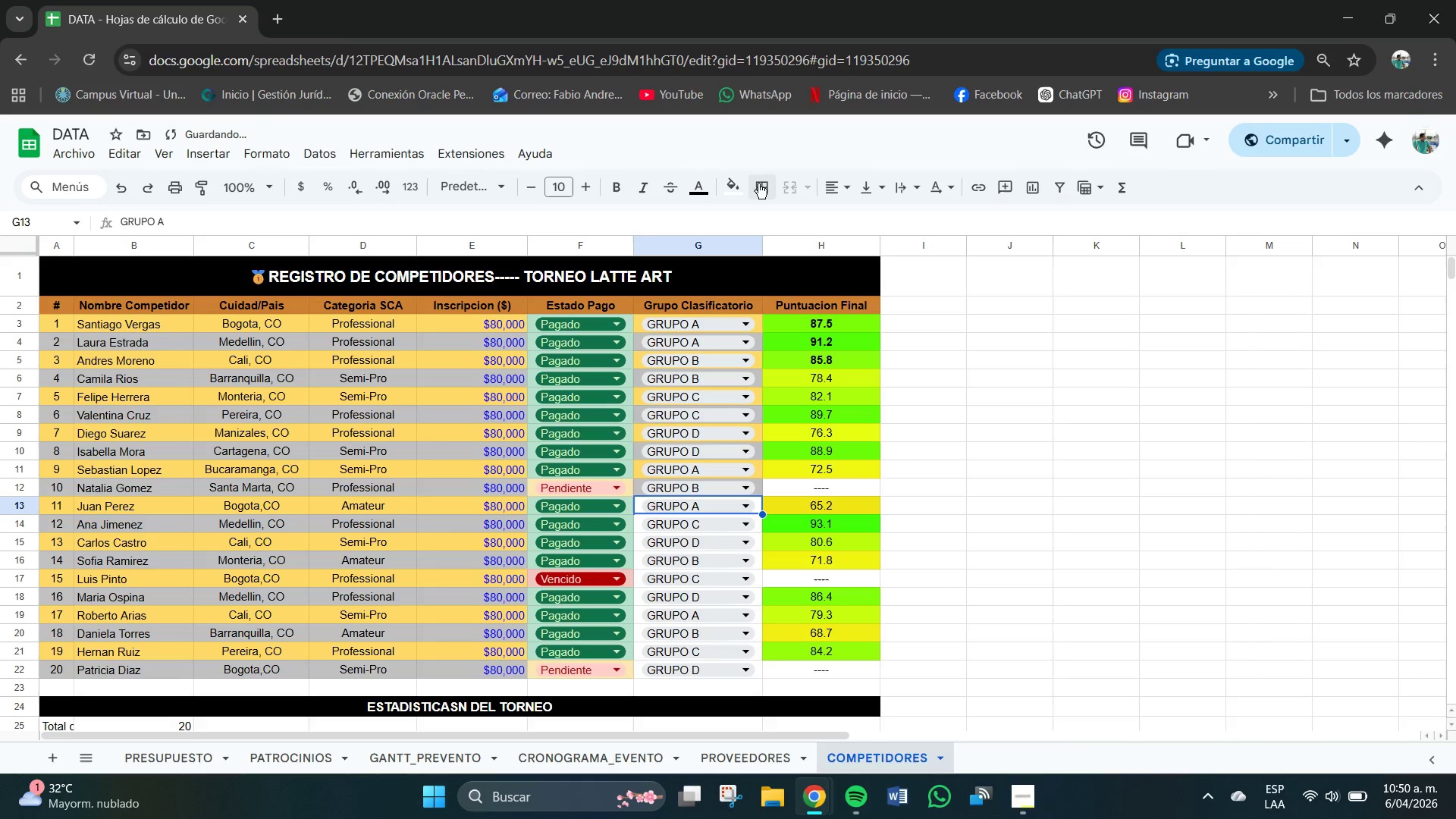 
left_click([735, 184])
 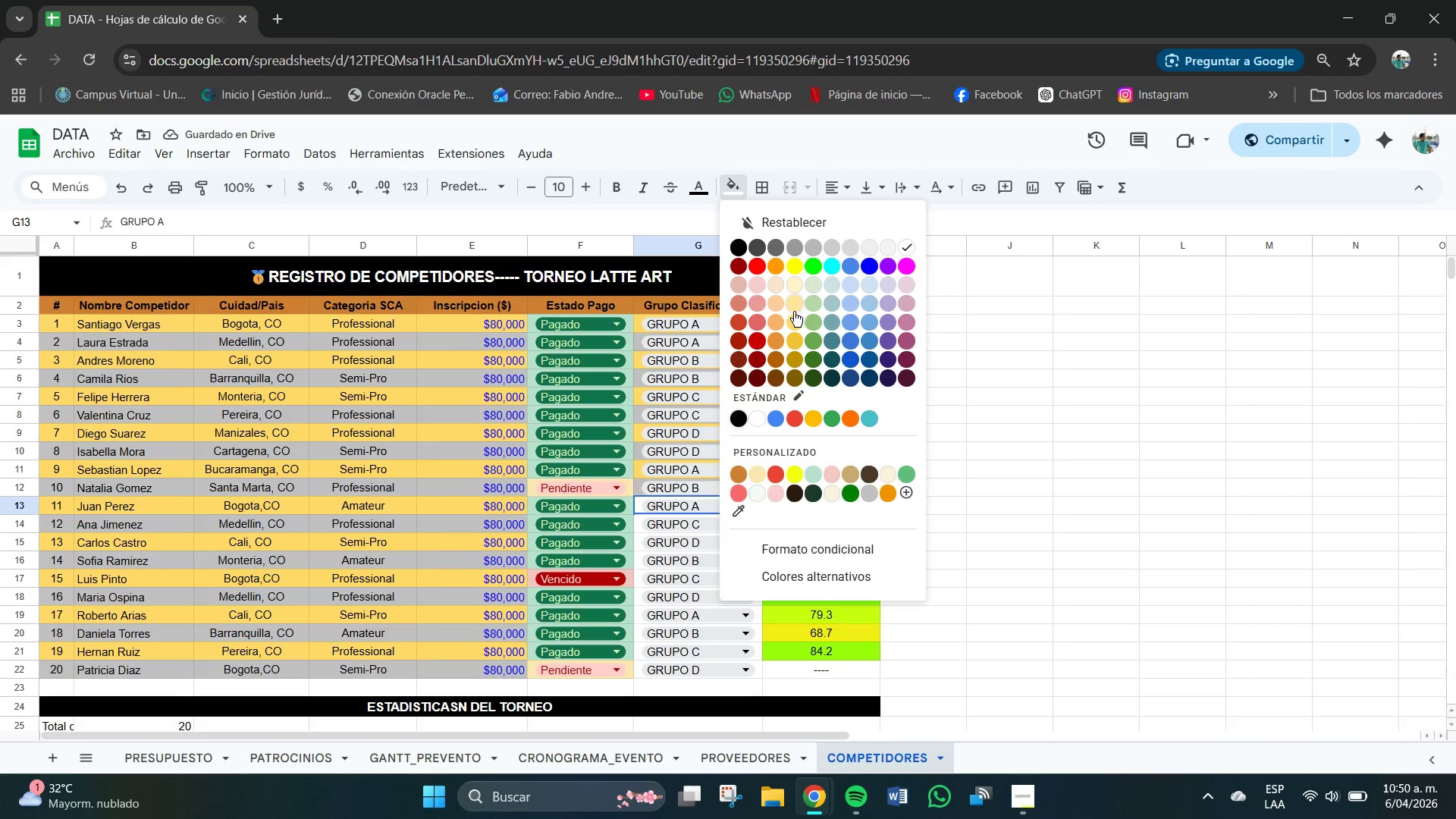 
left_click([794, 319])
 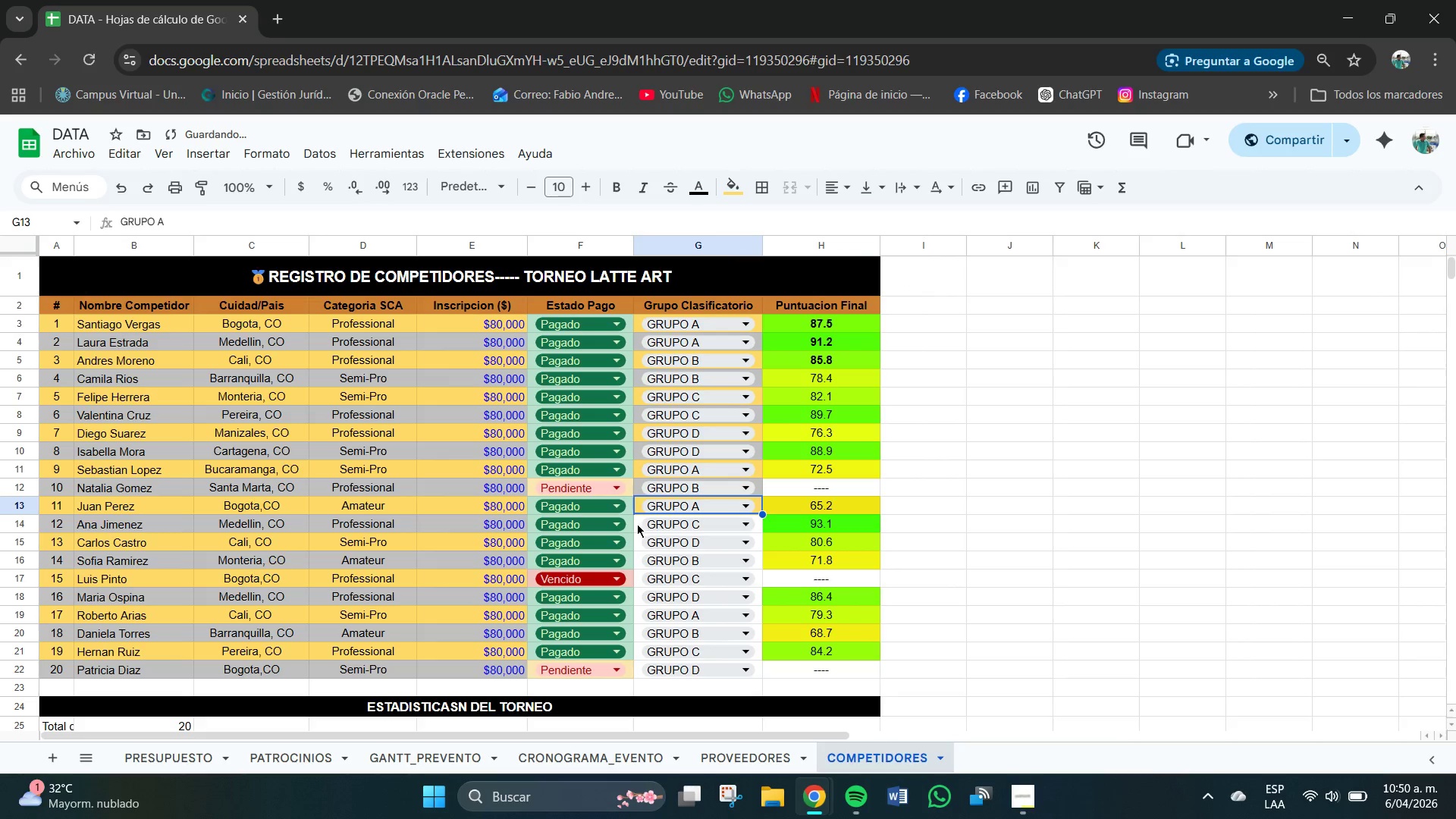 
left_click([637, 524])
 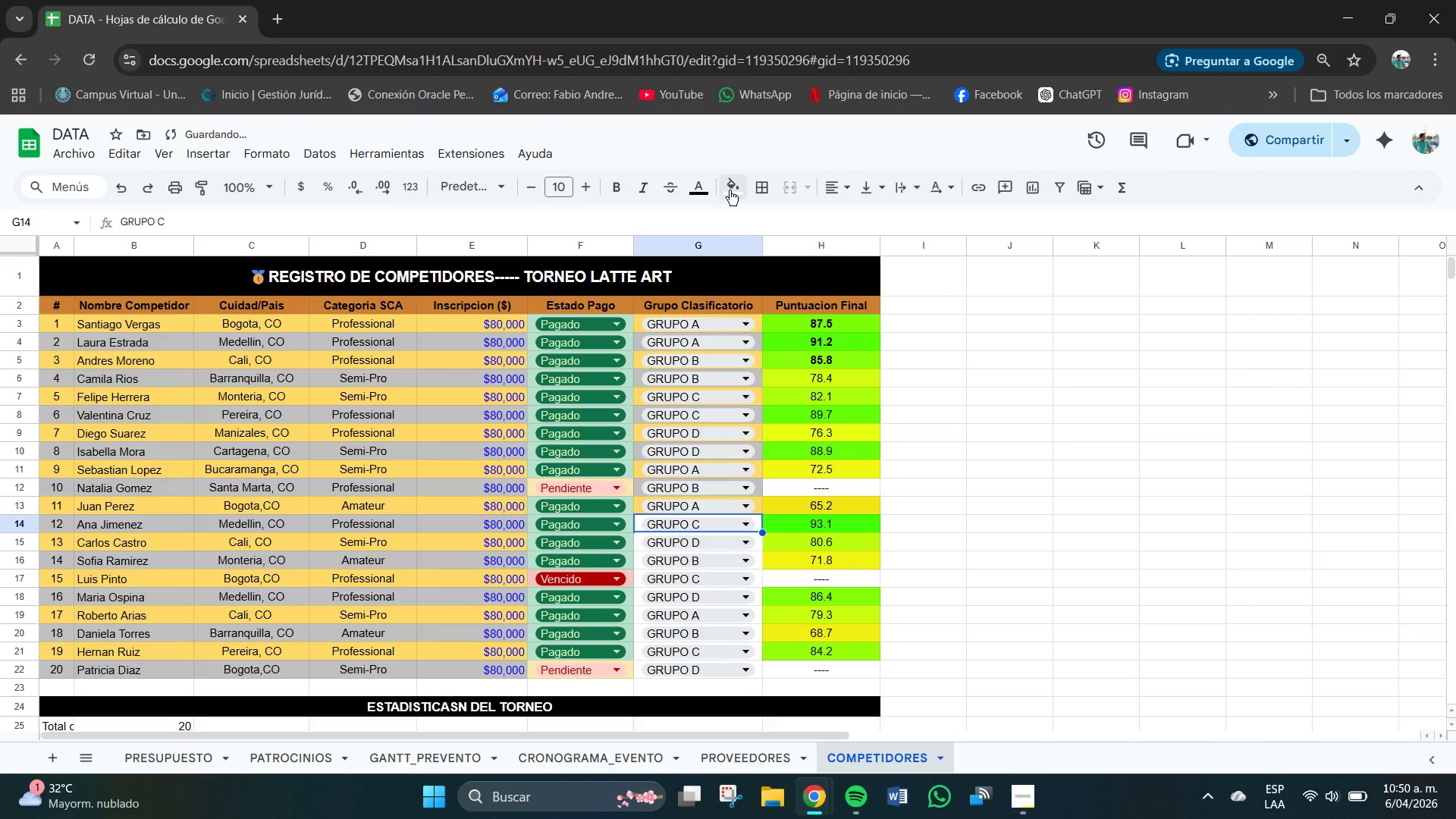 
left_click([730, 190])
 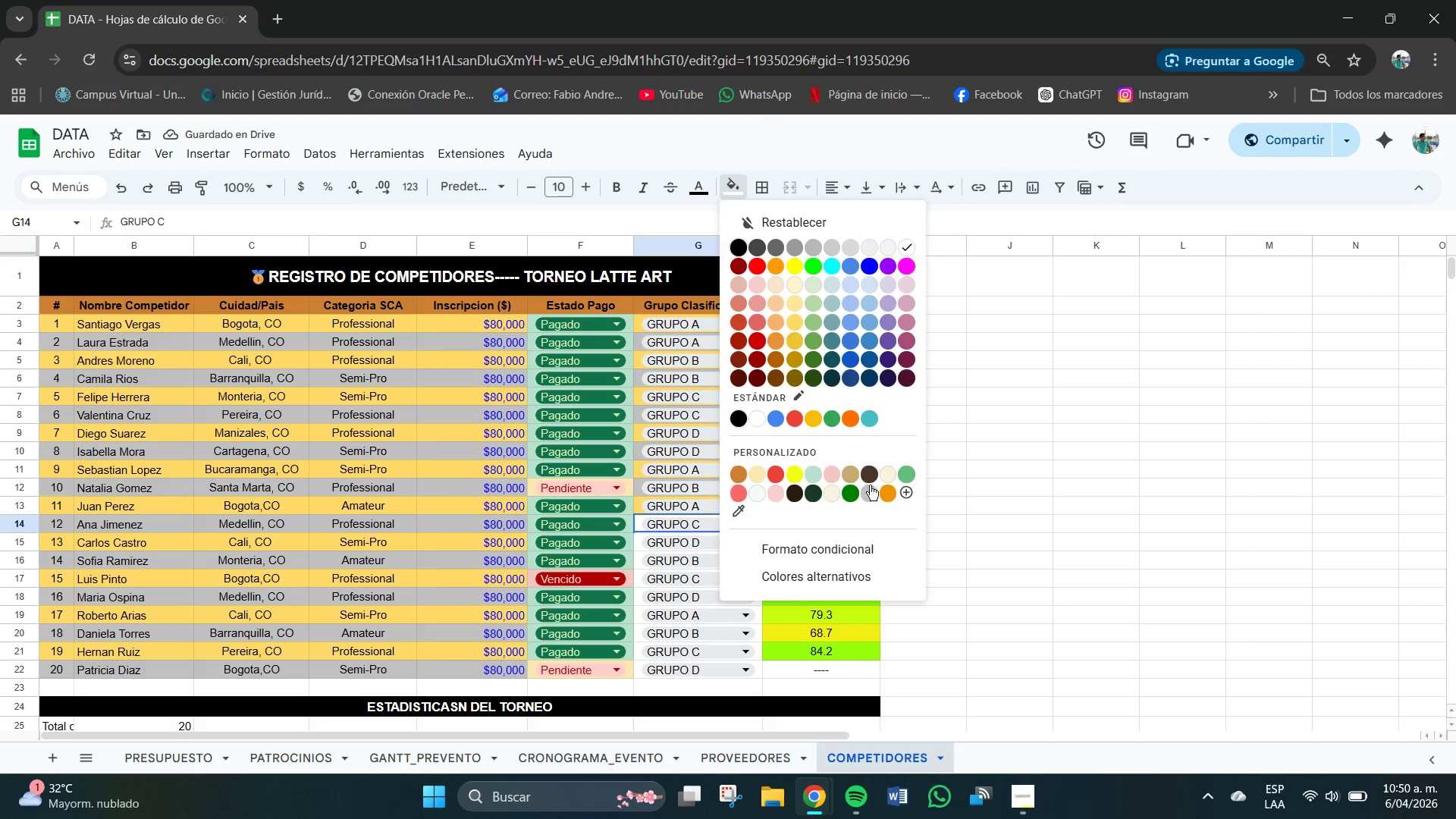 
left_click([870, 485])
 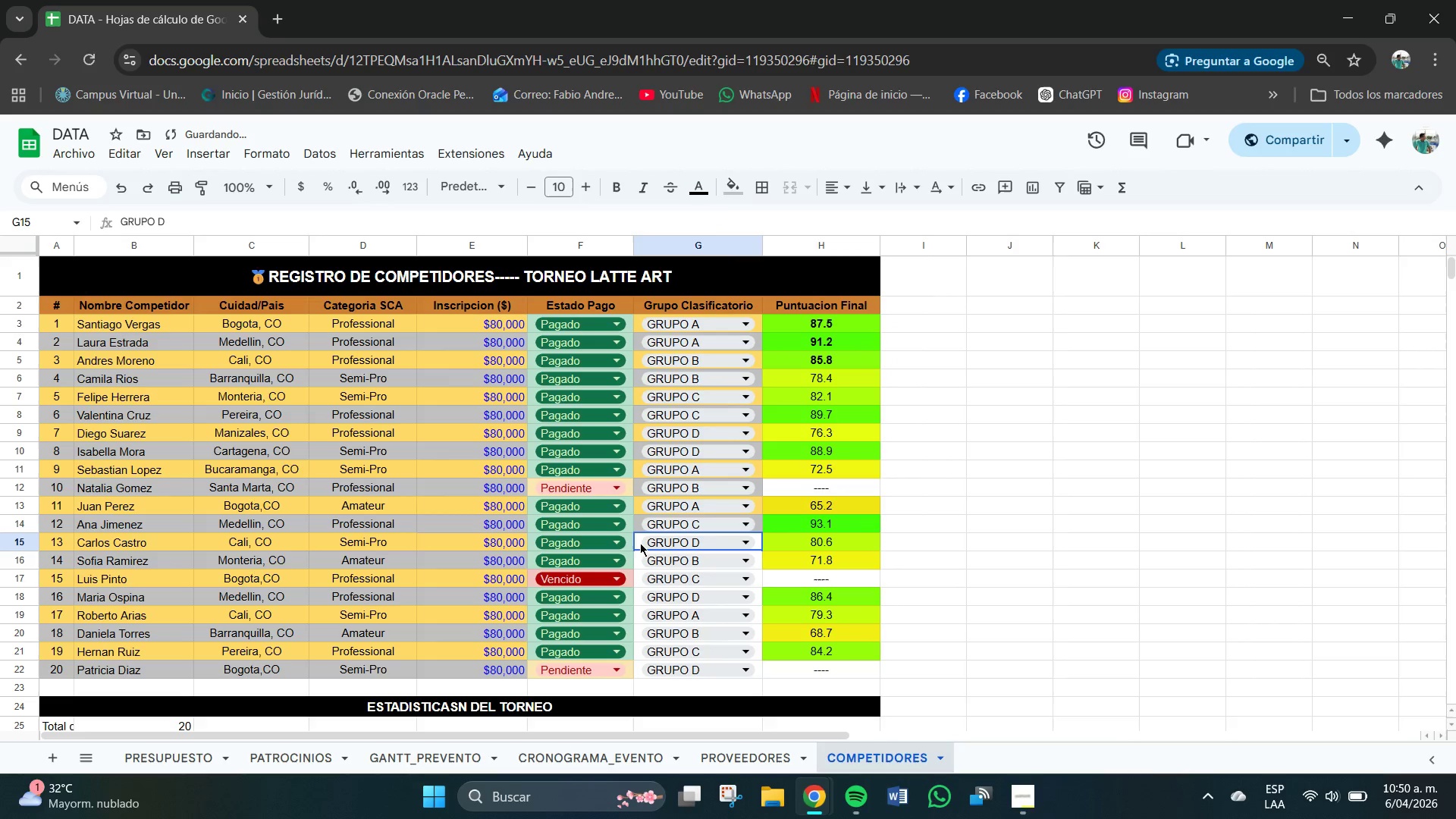 
left_click([640, 543])
 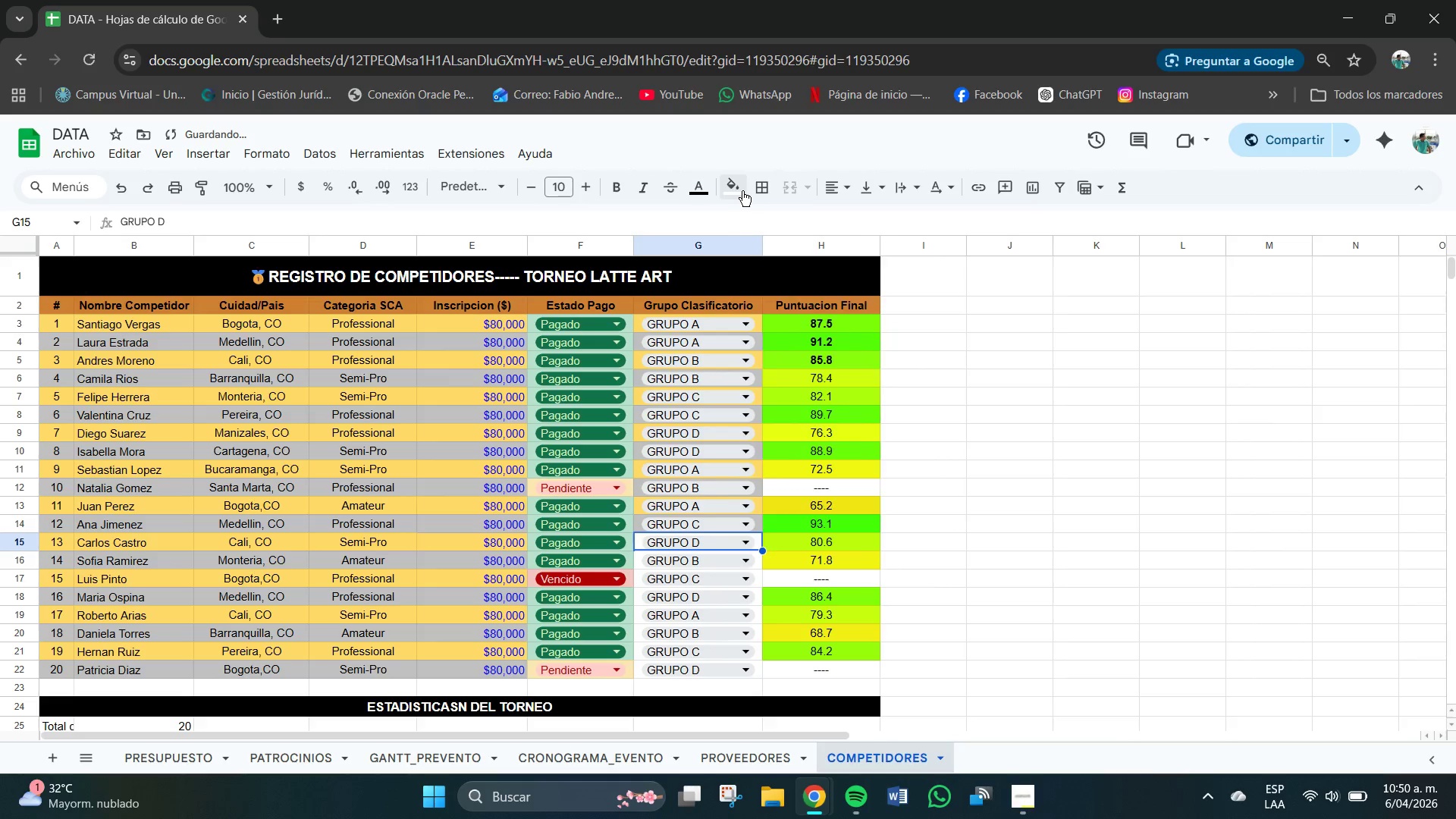 
left_click([742, 191])
 